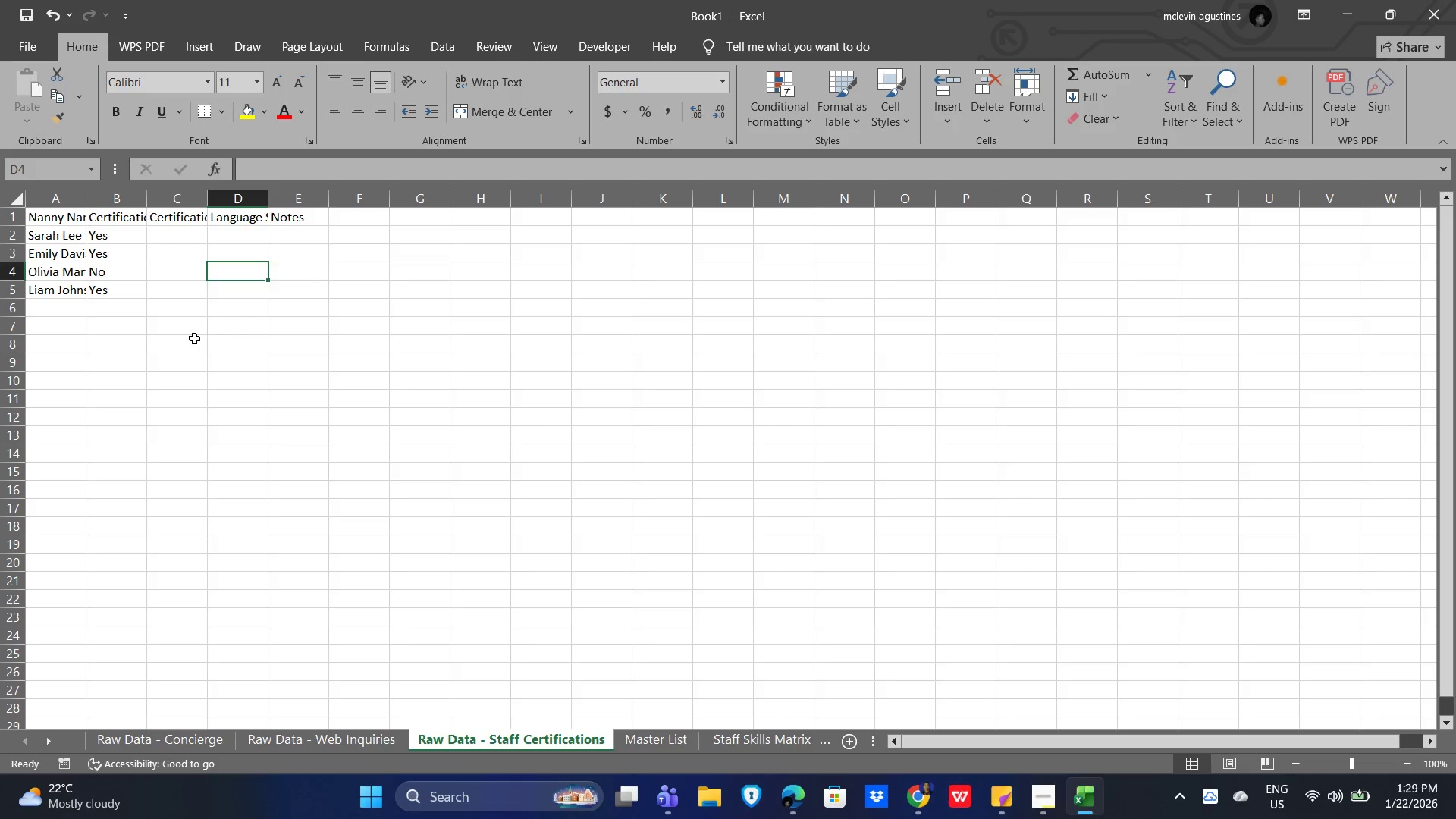 
key(ArrowUp)
 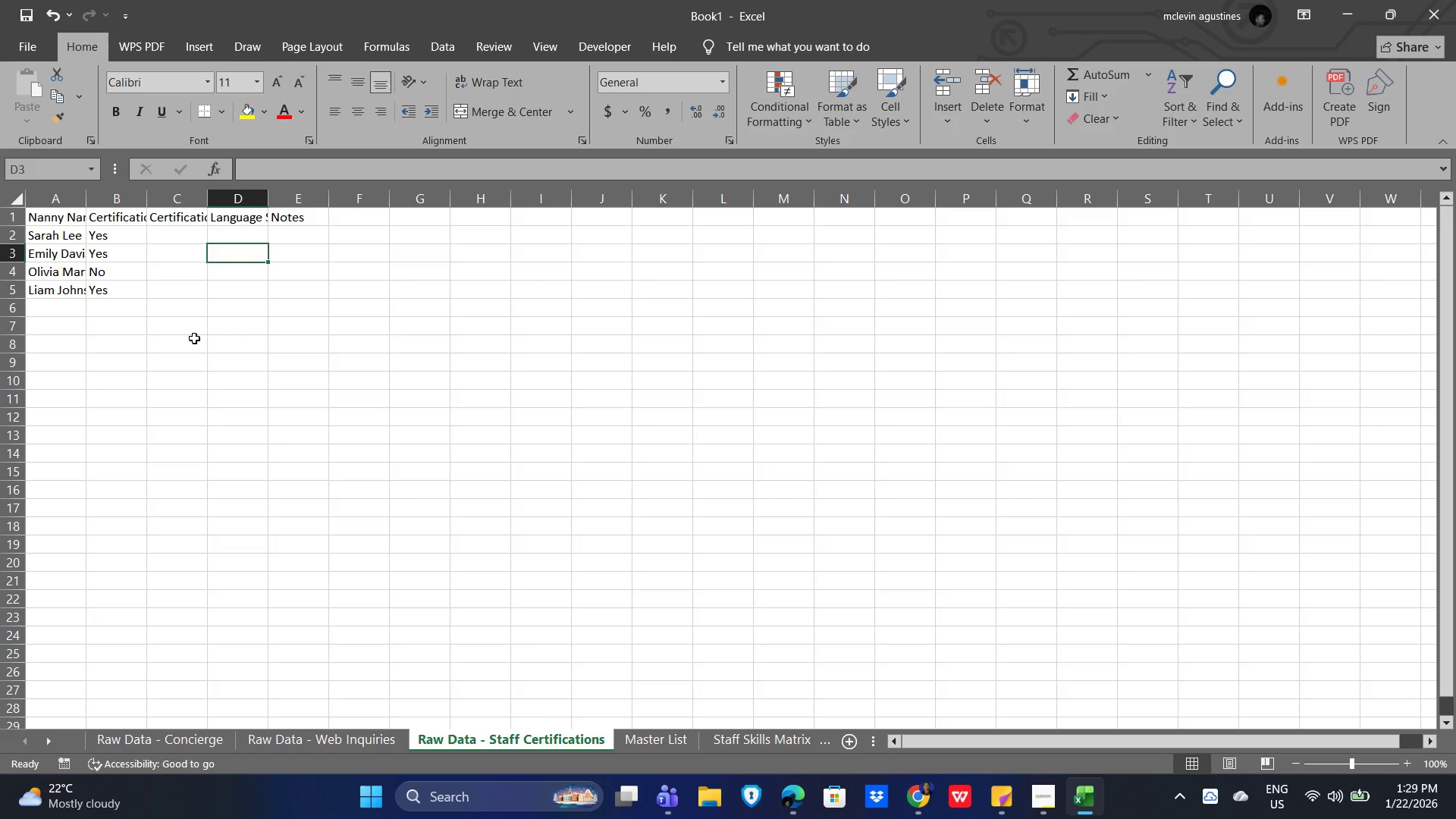 
key(ArrowUp)
 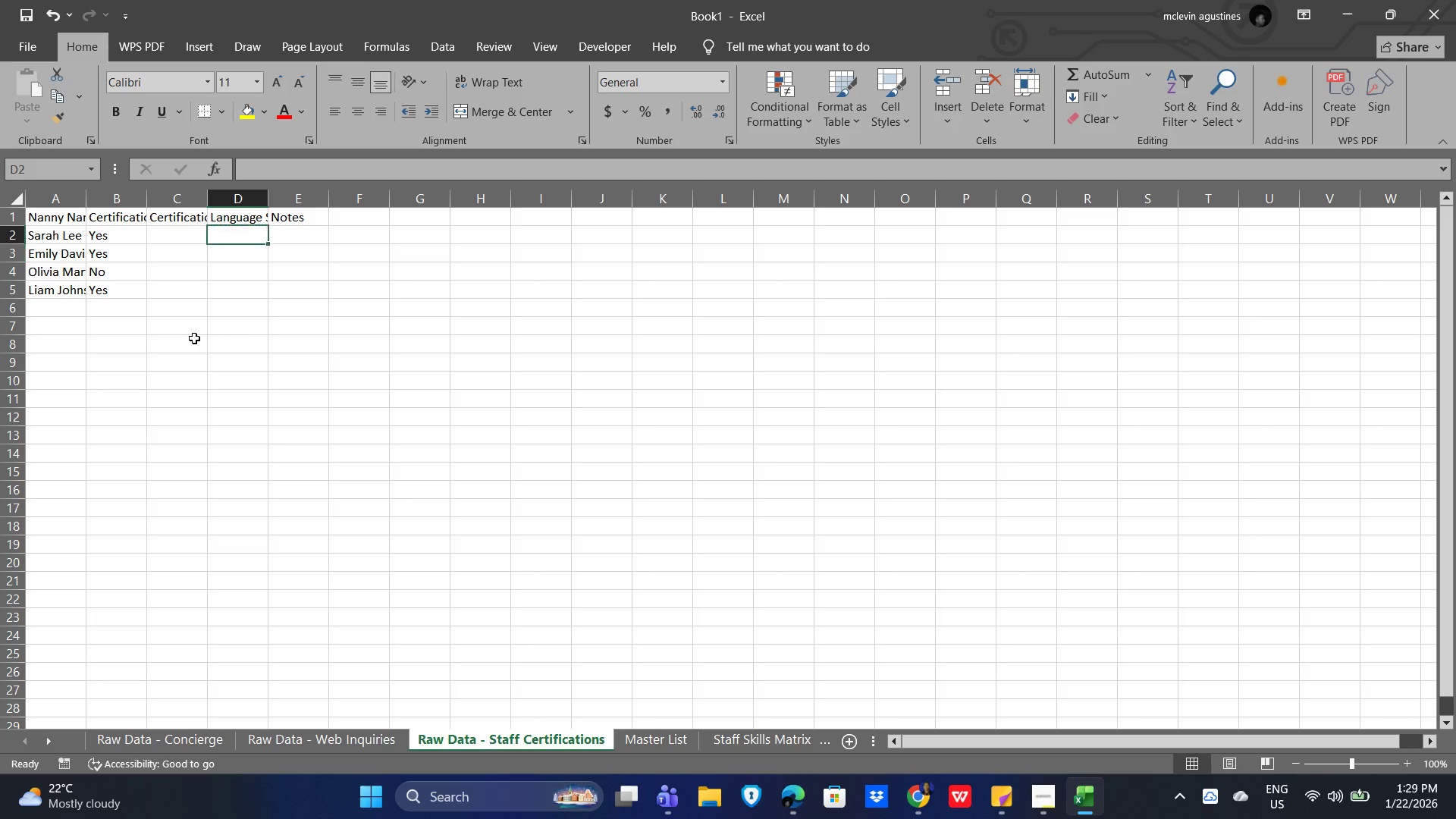 
key(ArrowLeft)
 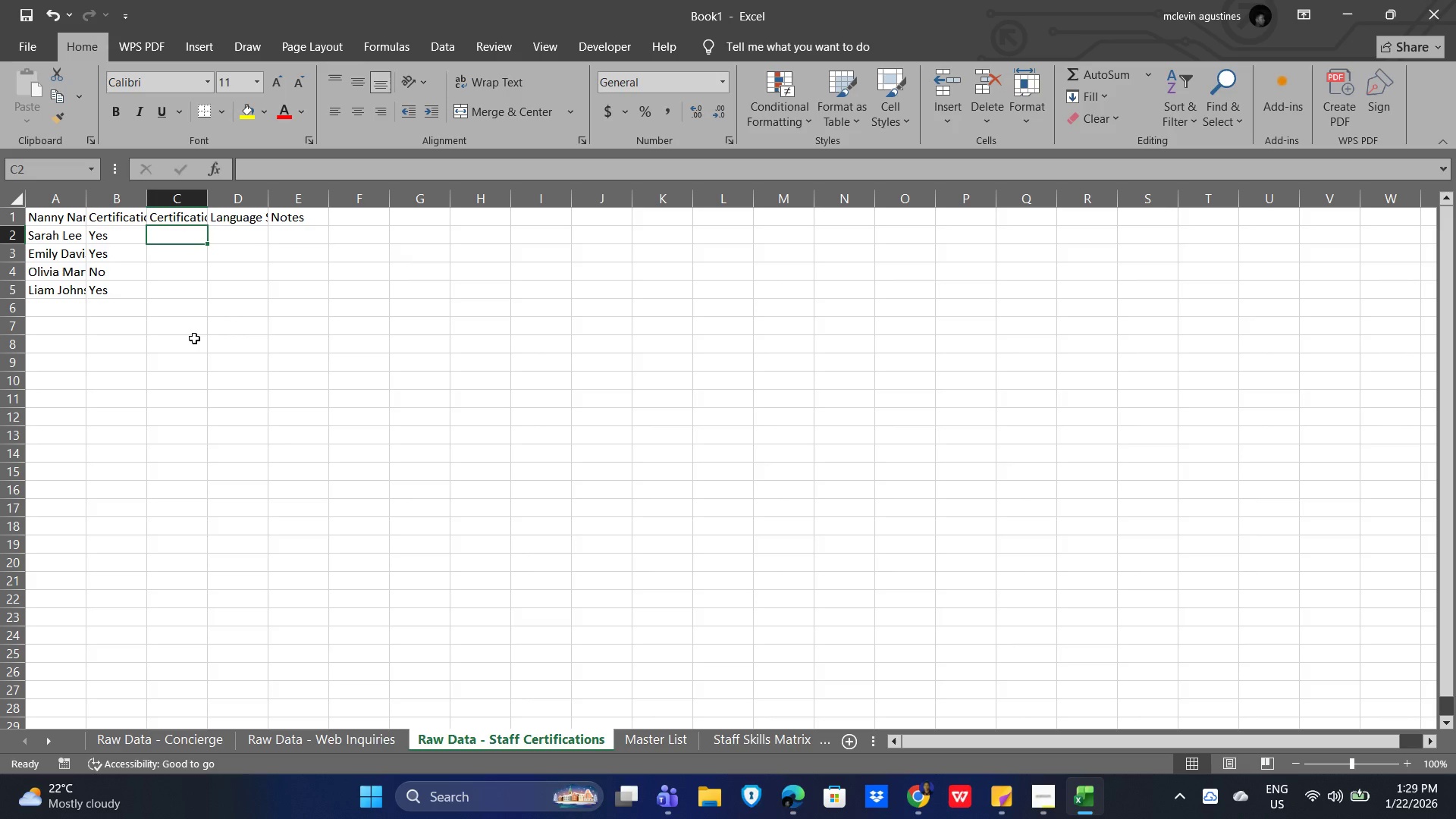 
type(Yes)
 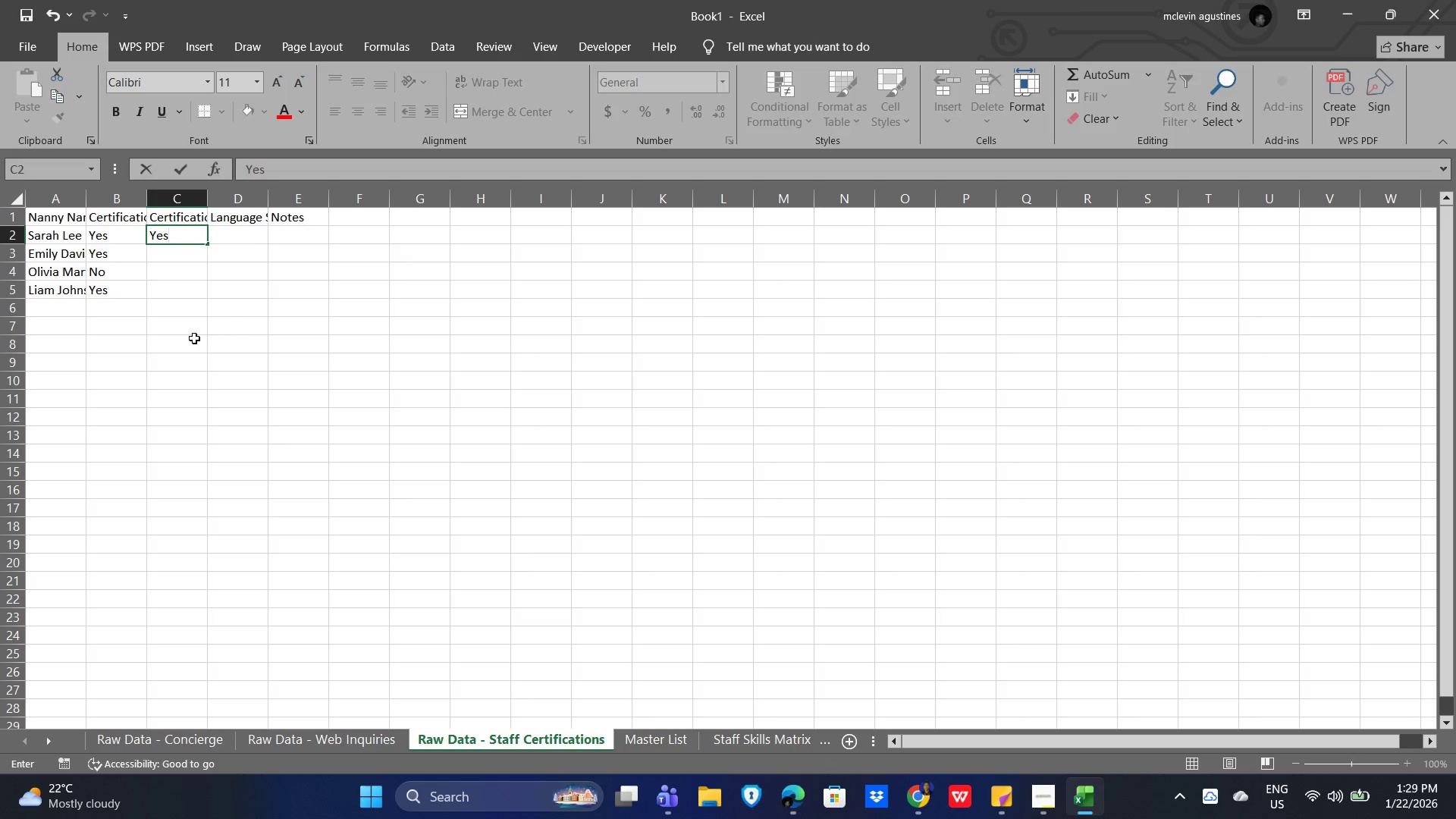 
key(Enter)
 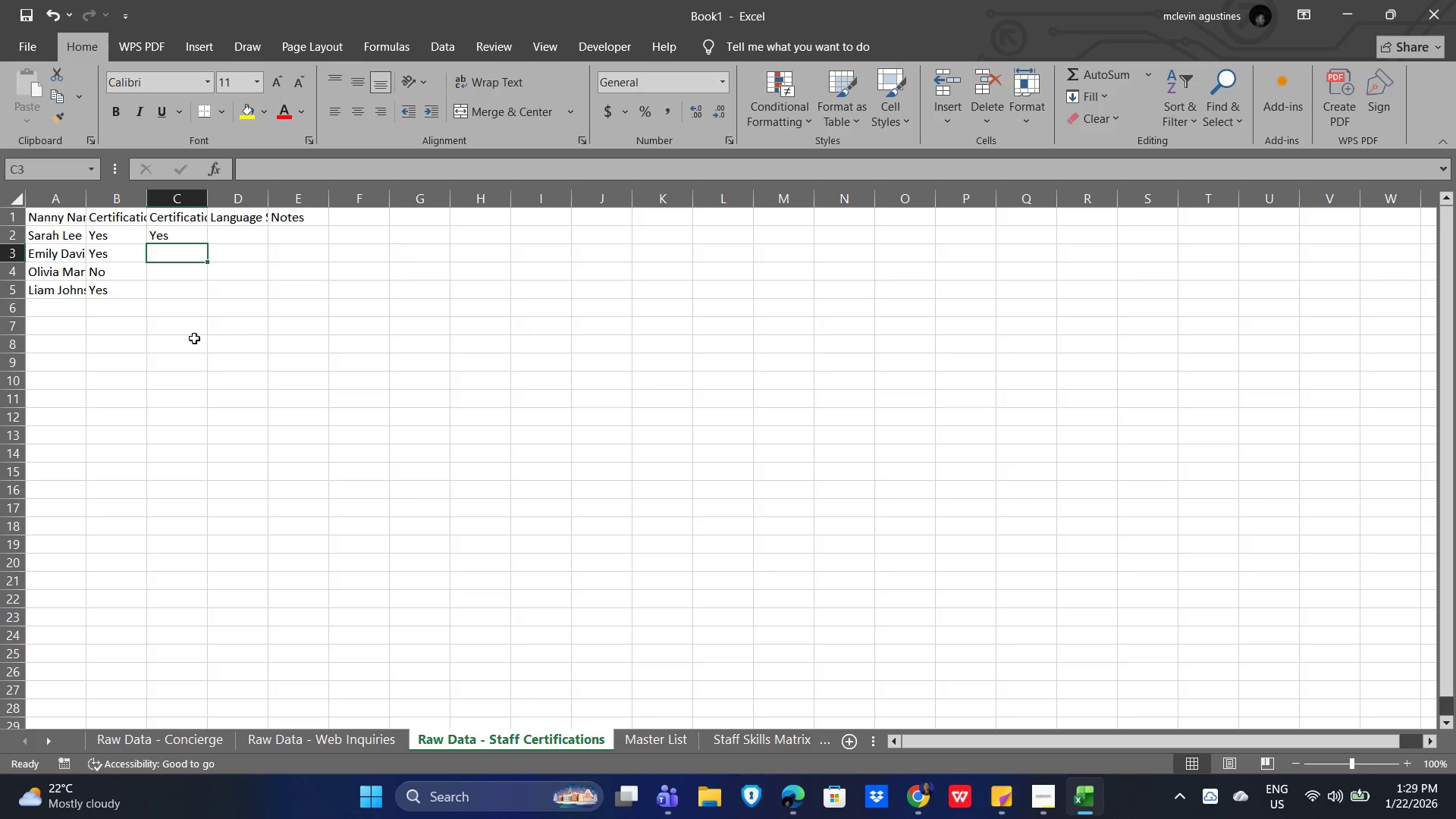 
type(No)
 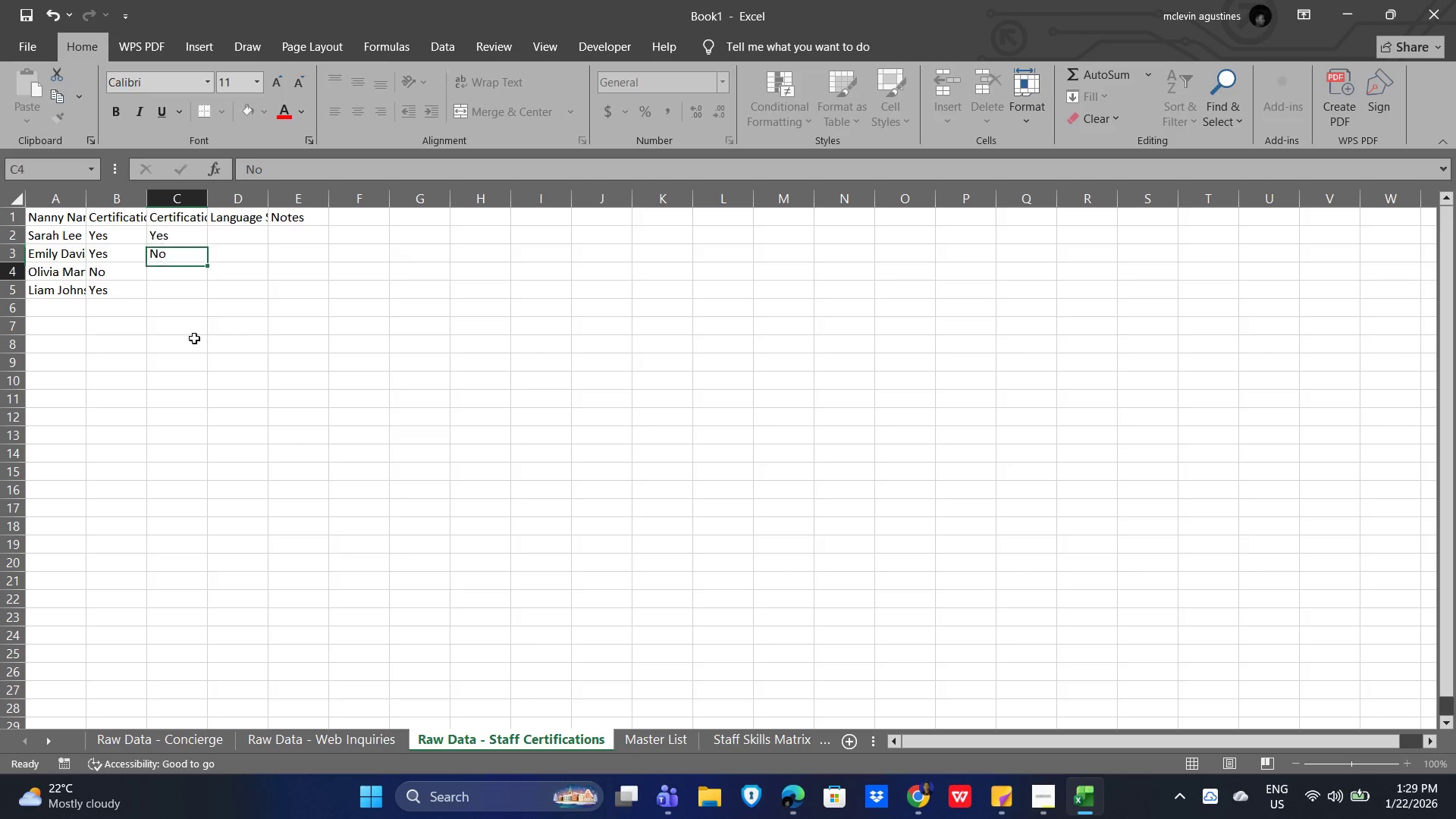 
key(Enter)
 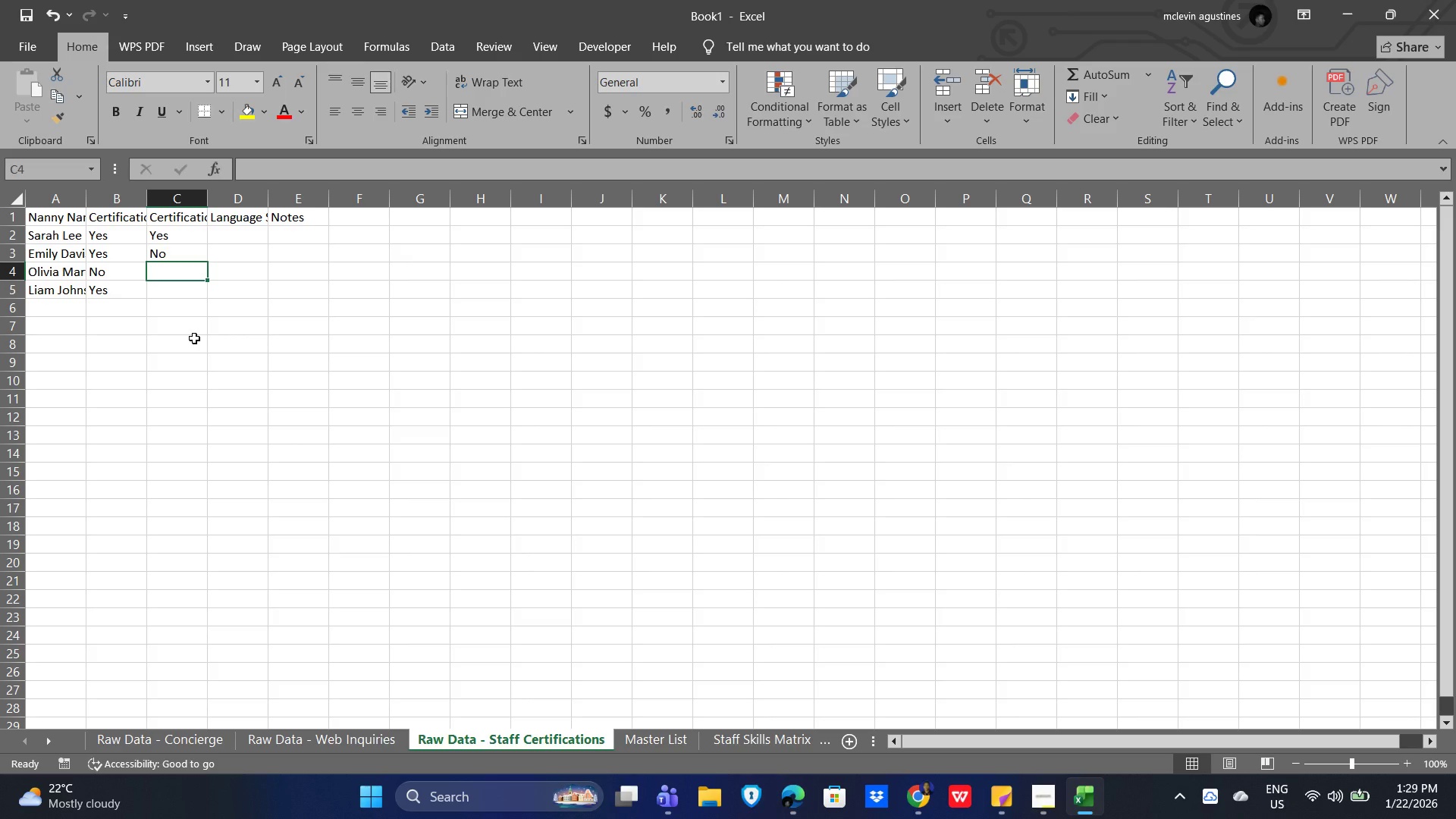 
key(Y)
 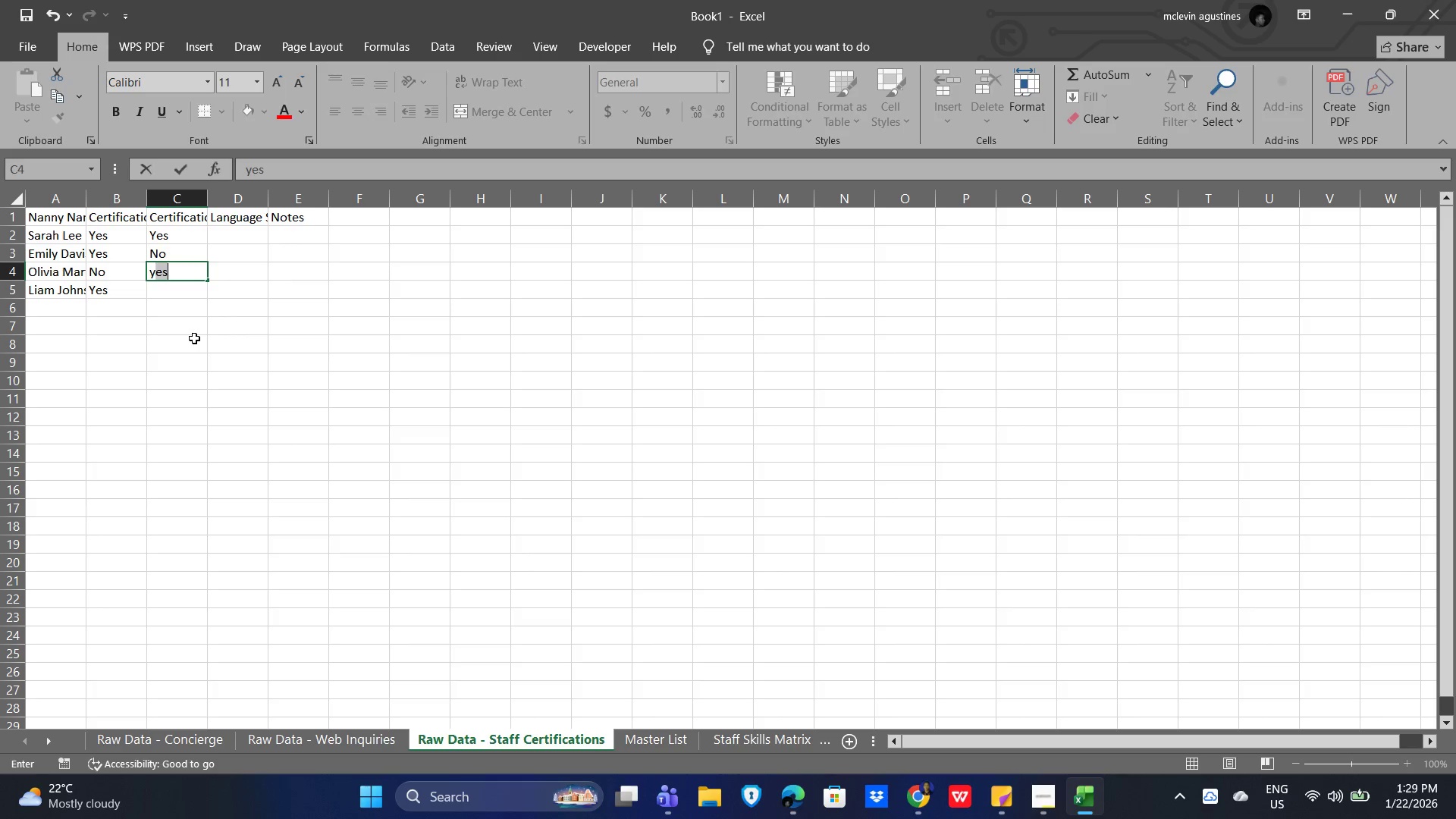 
key(Enter)
 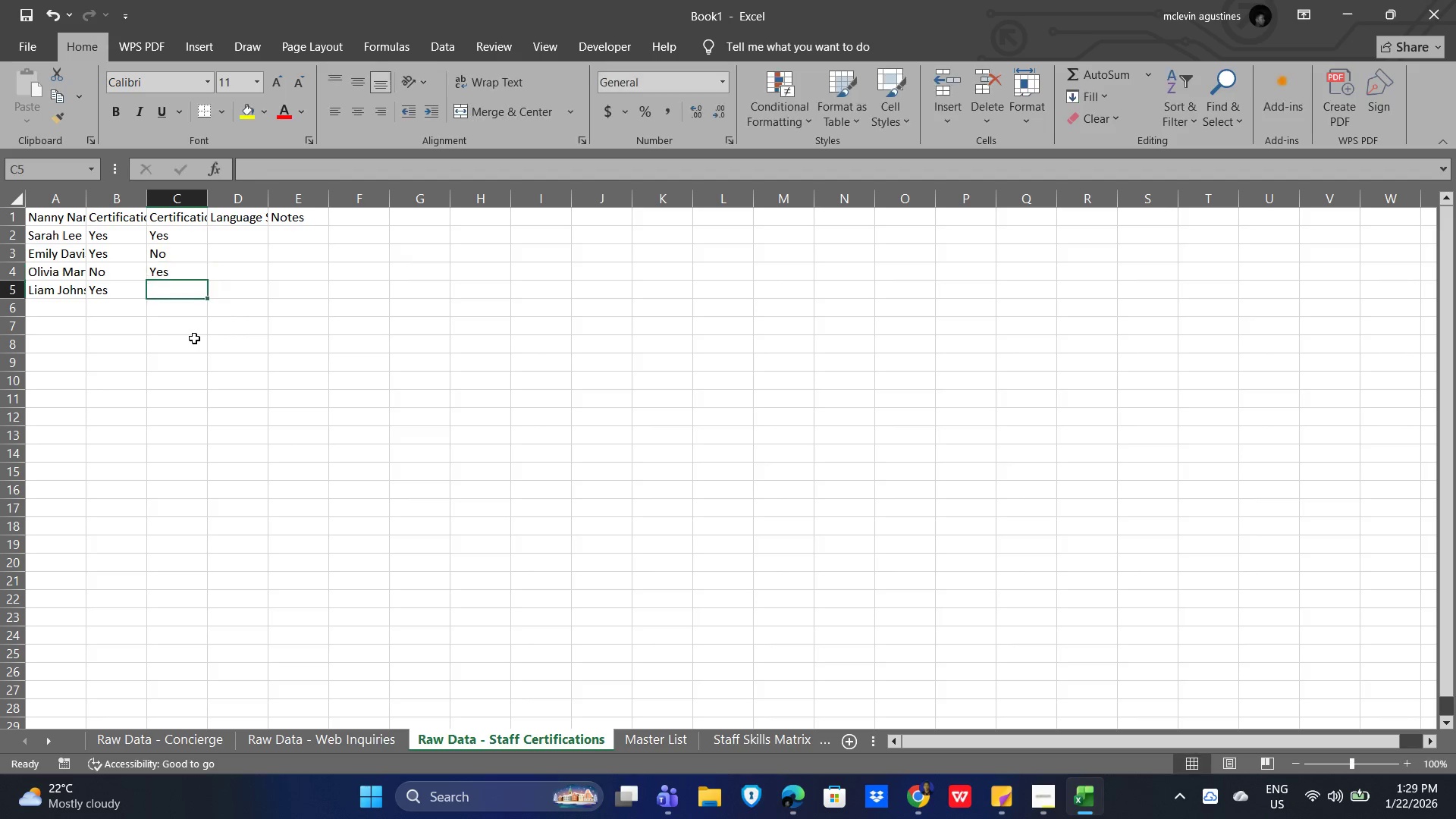 
key(Y)
 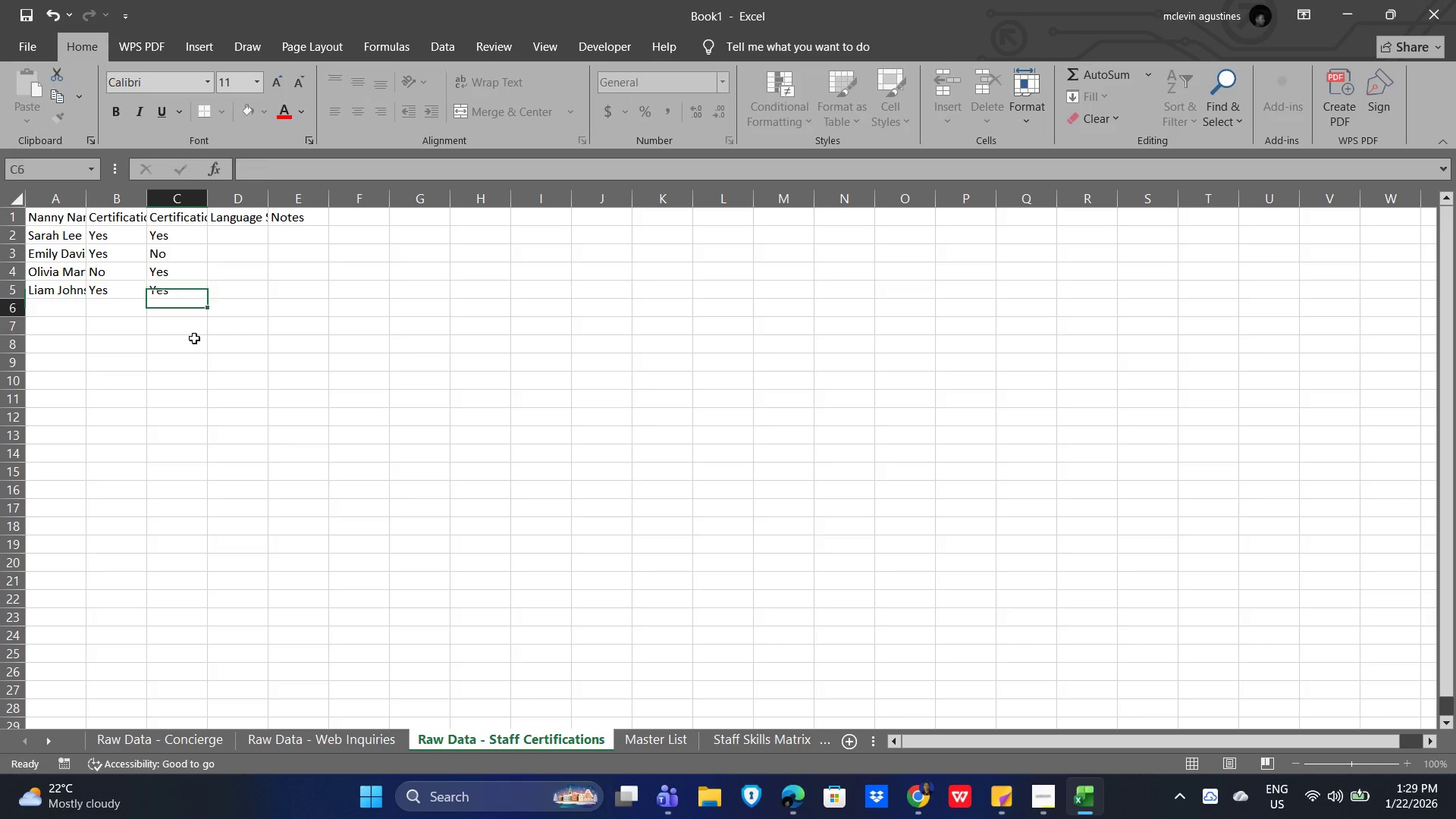 
key(Enter)
 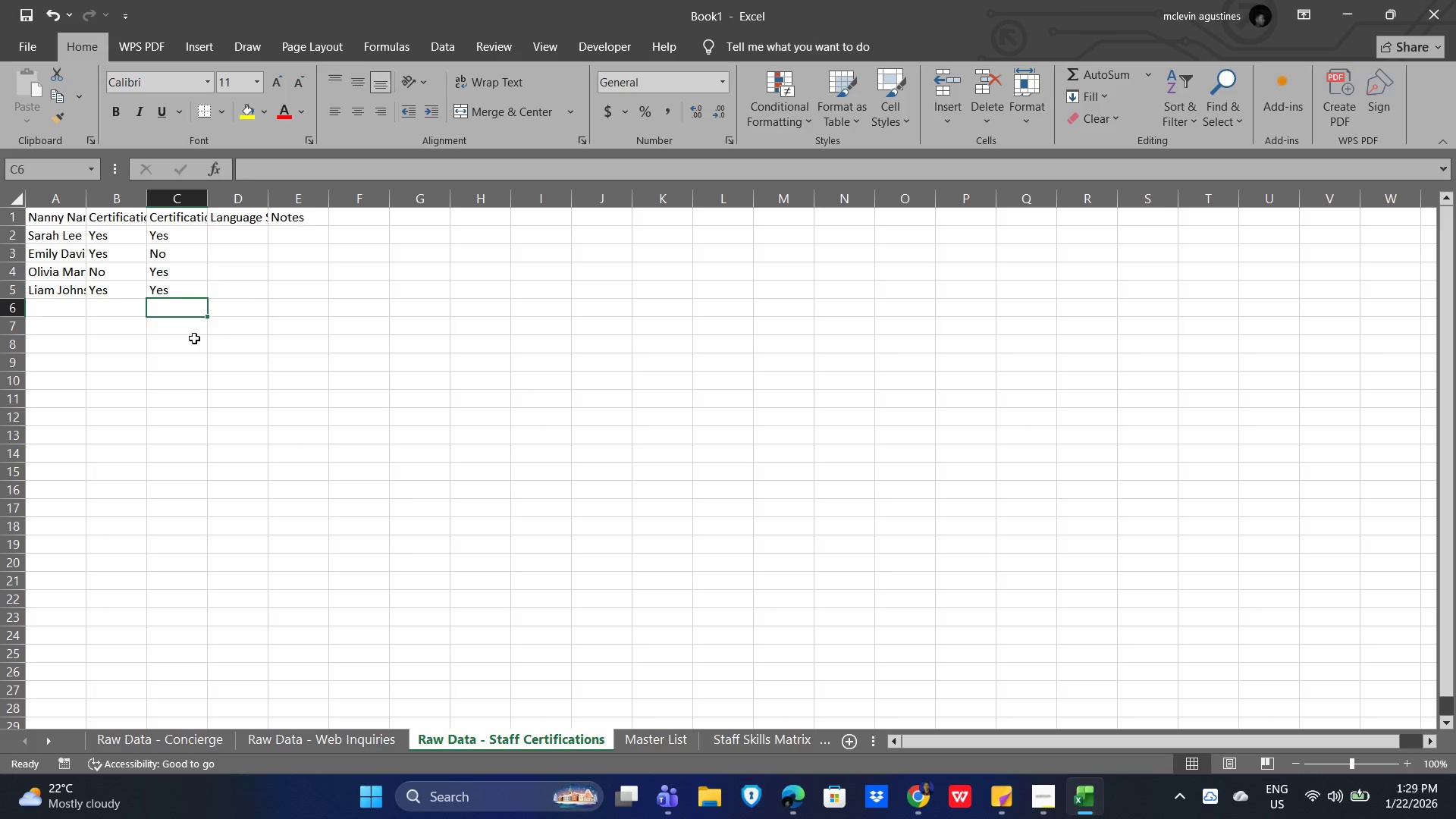 
key(ArrowUp)
 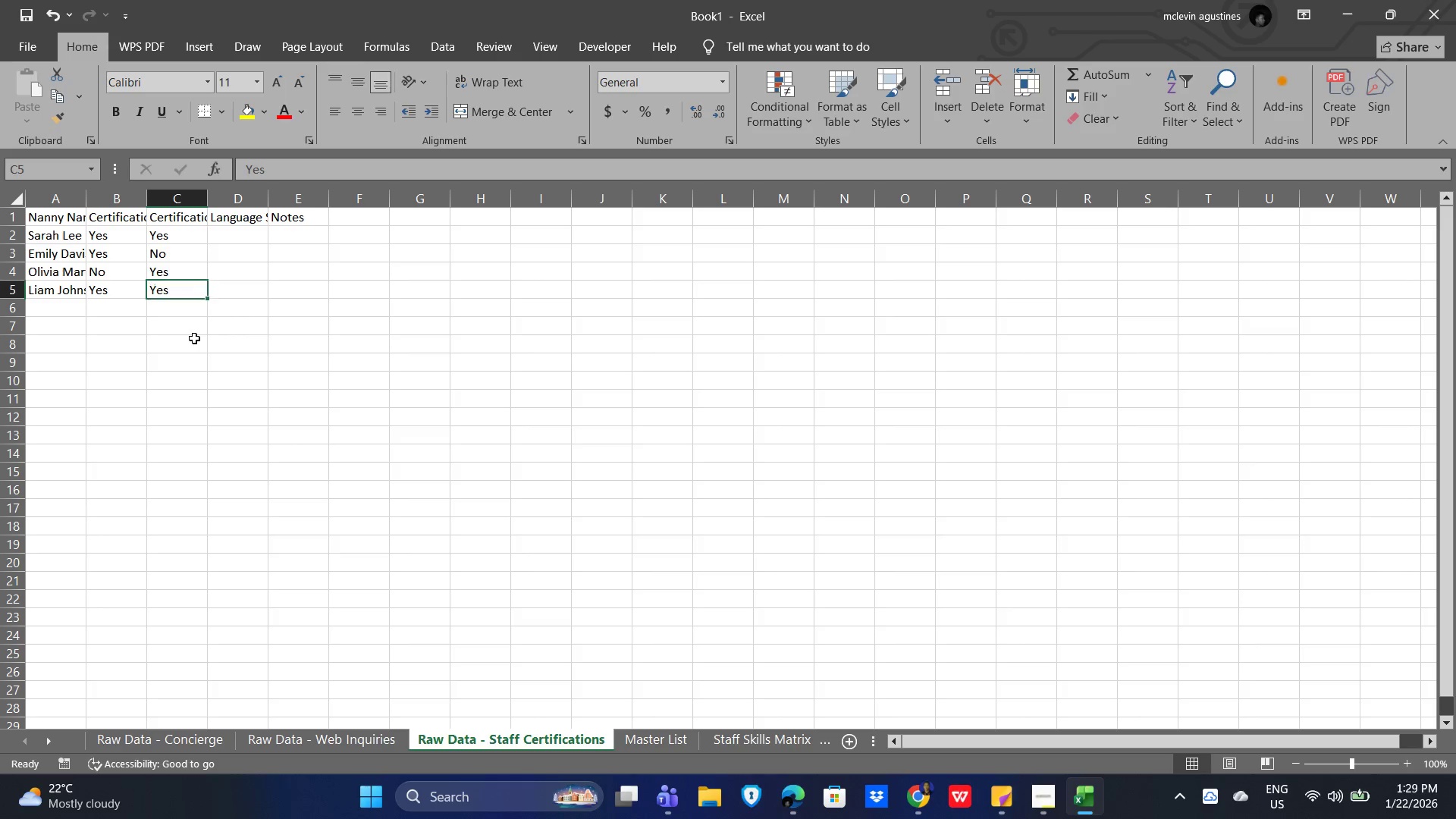 
key(ArrowUp)
 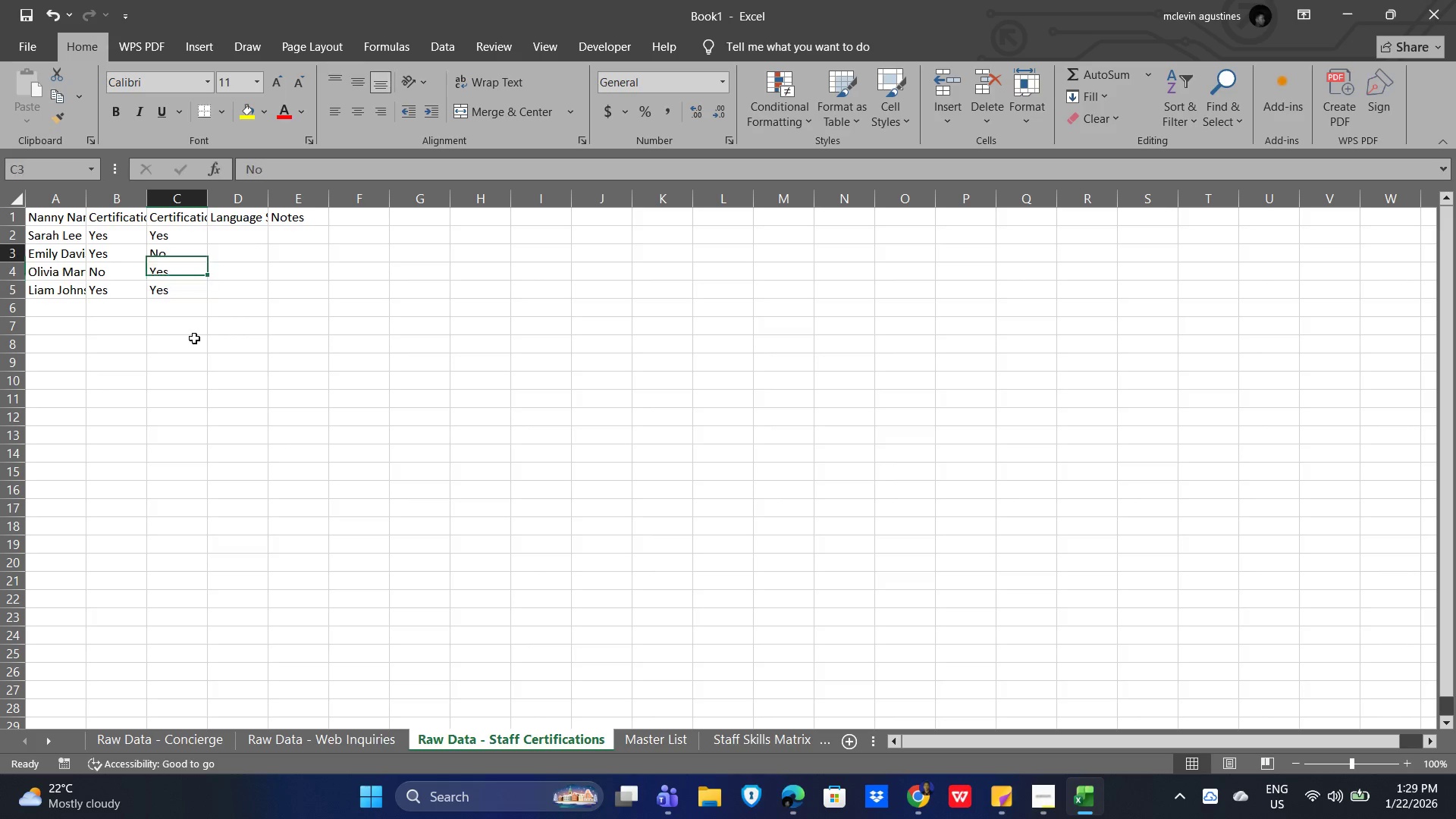 
key(ArrowUp)
 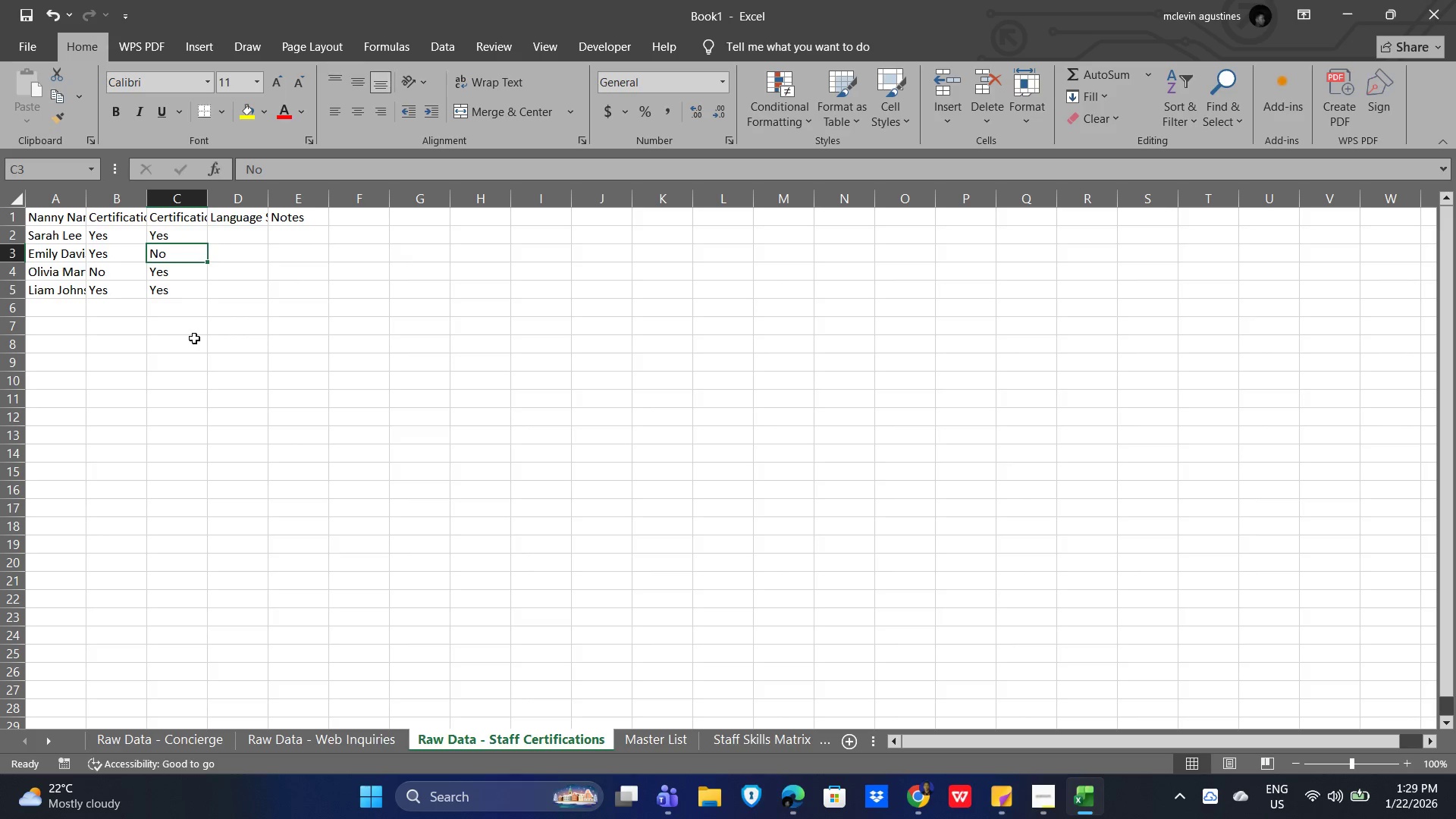 
key(ArrowUp)
 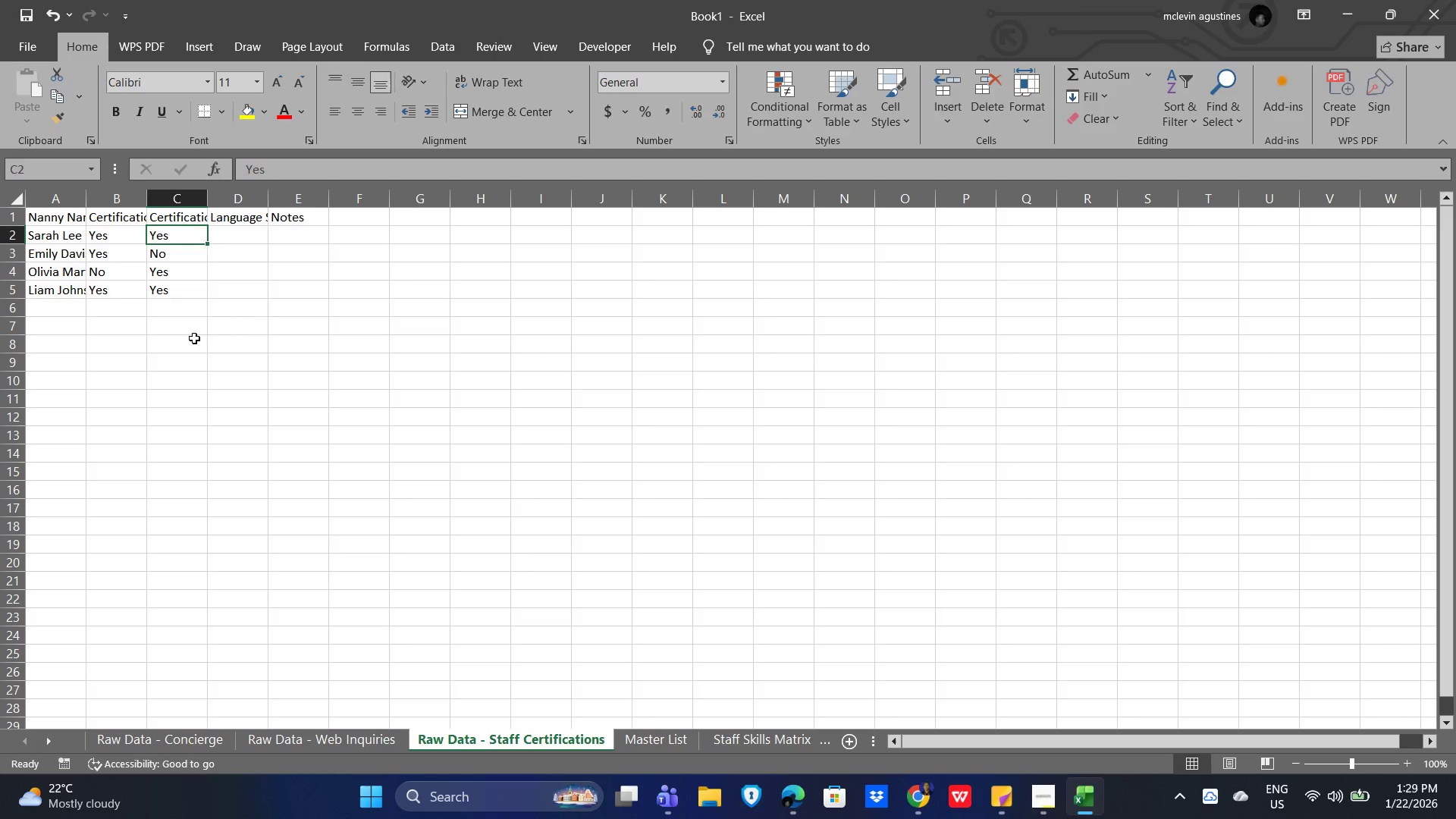 
key(ArrowRight)
 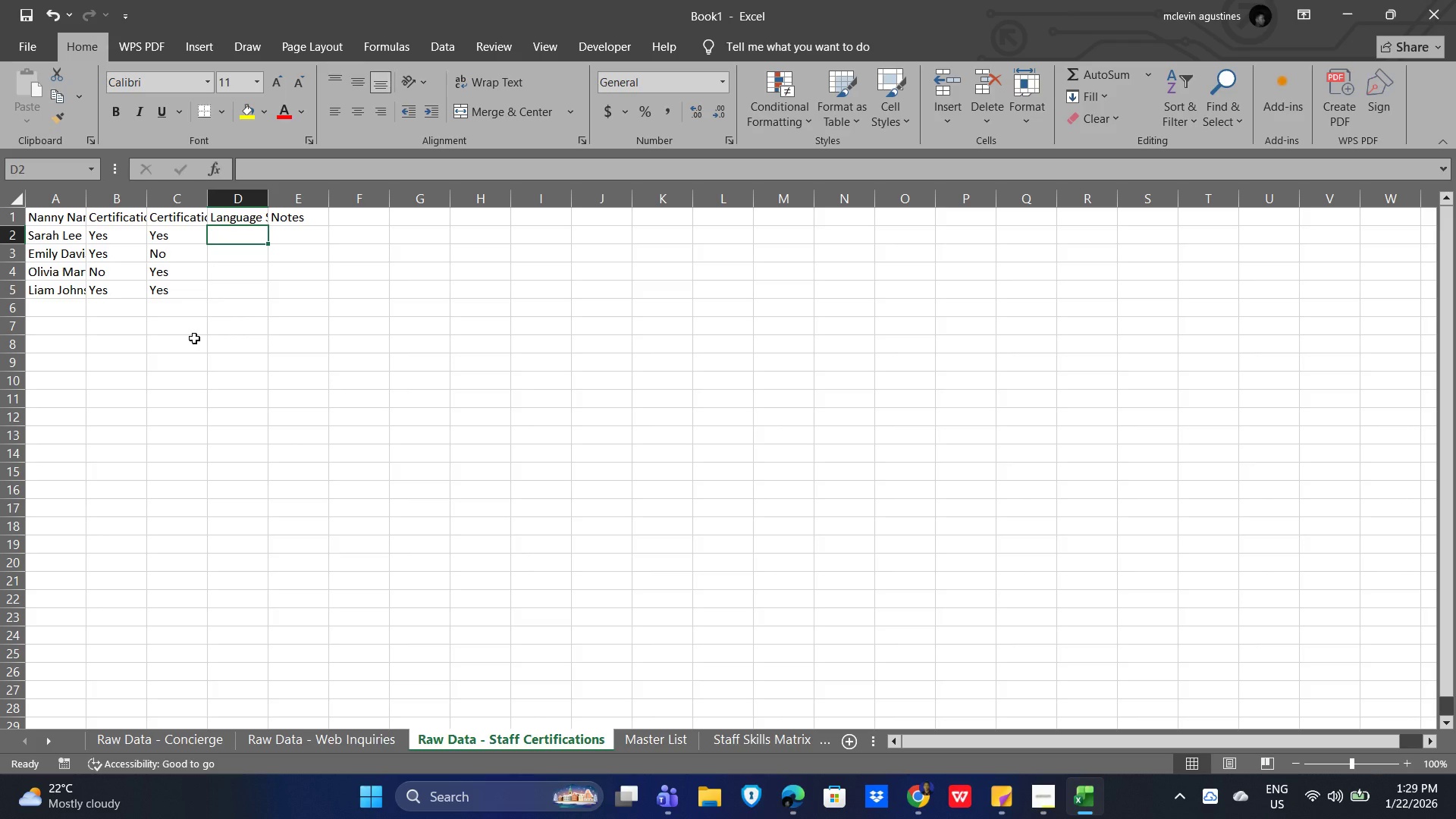 
wait(7.22)
 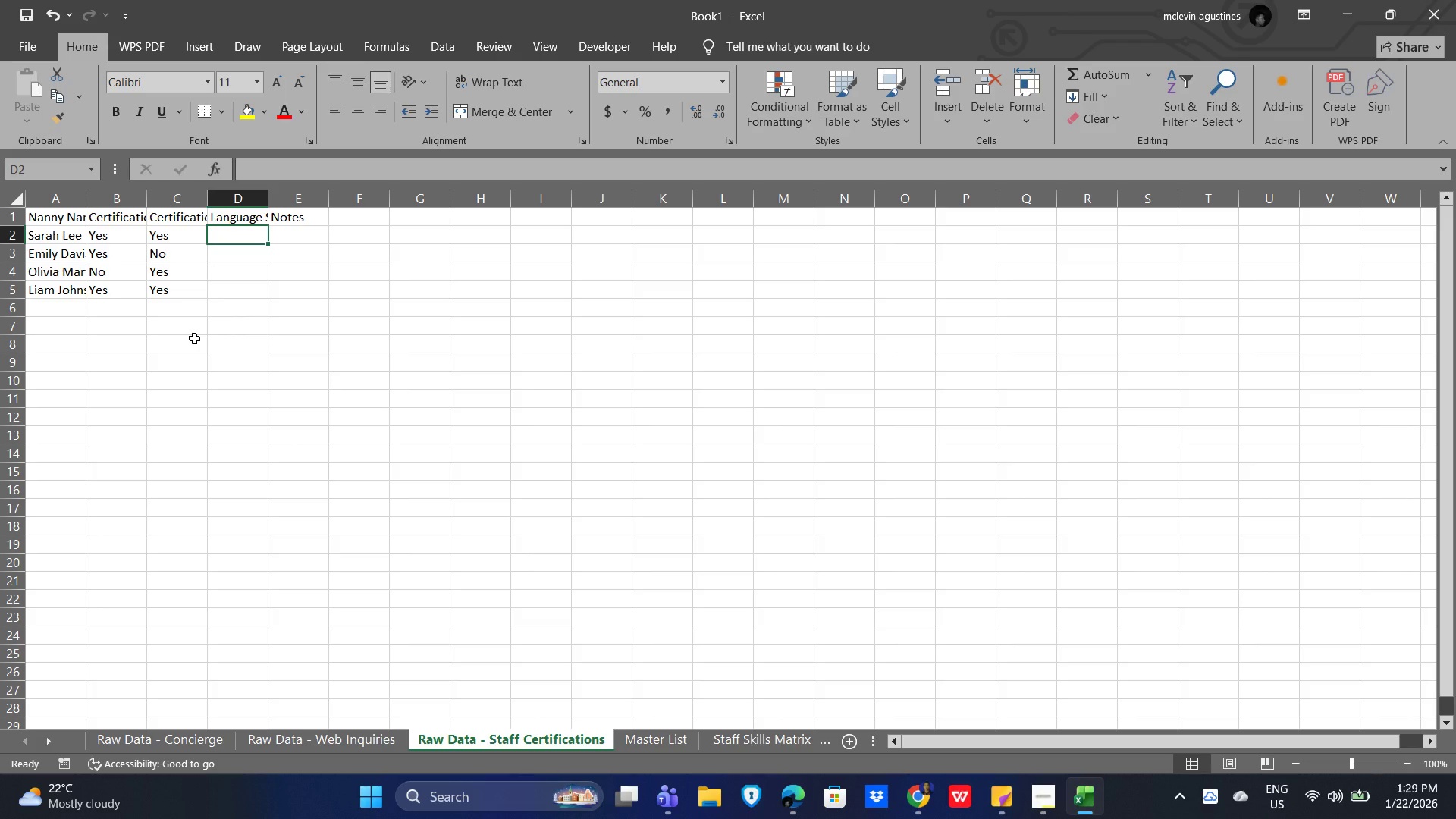 
left_click_drag(start_coordinate=[270, 195], to_coordinate=[313, 199])
 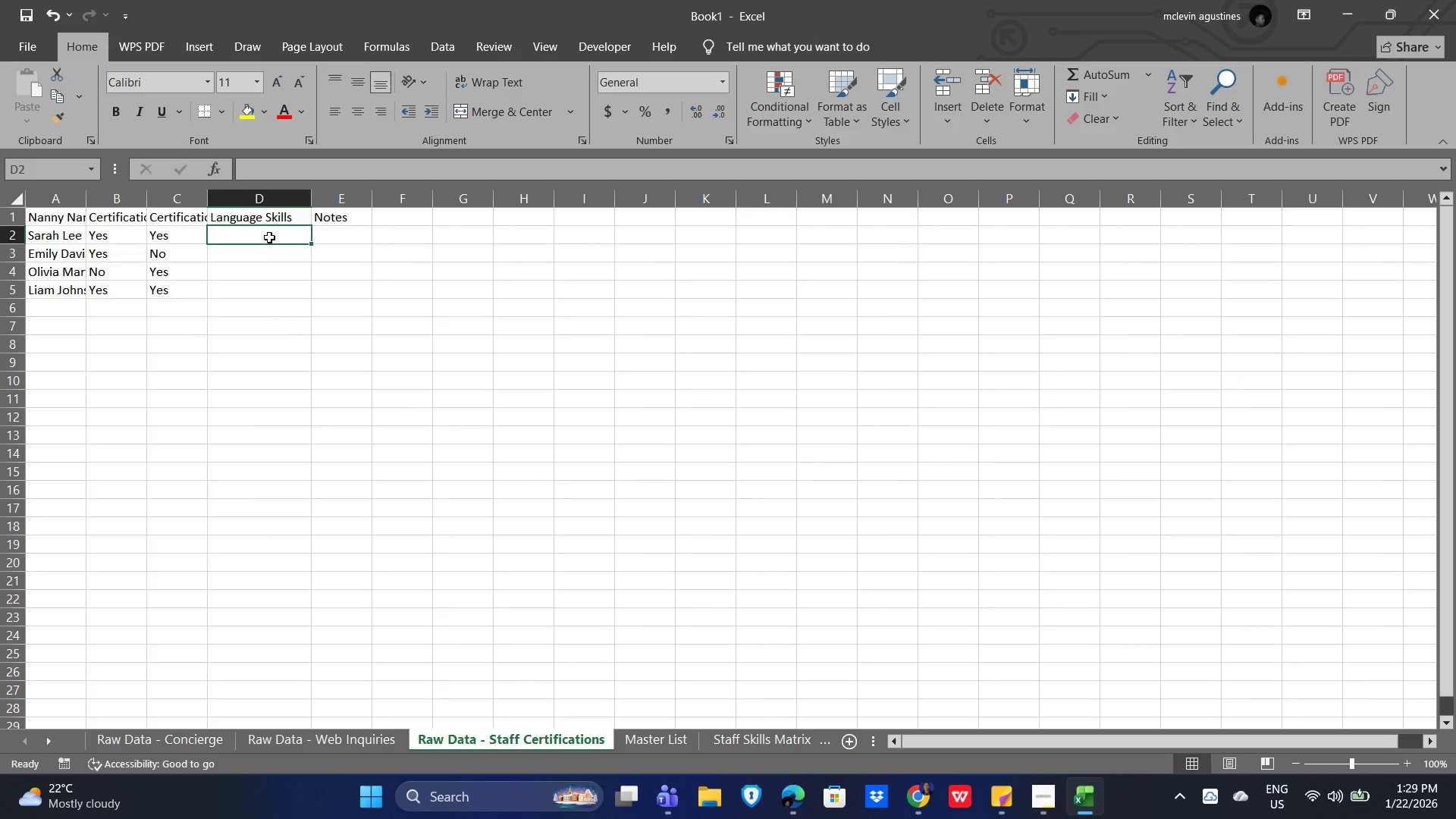 
type(No)
 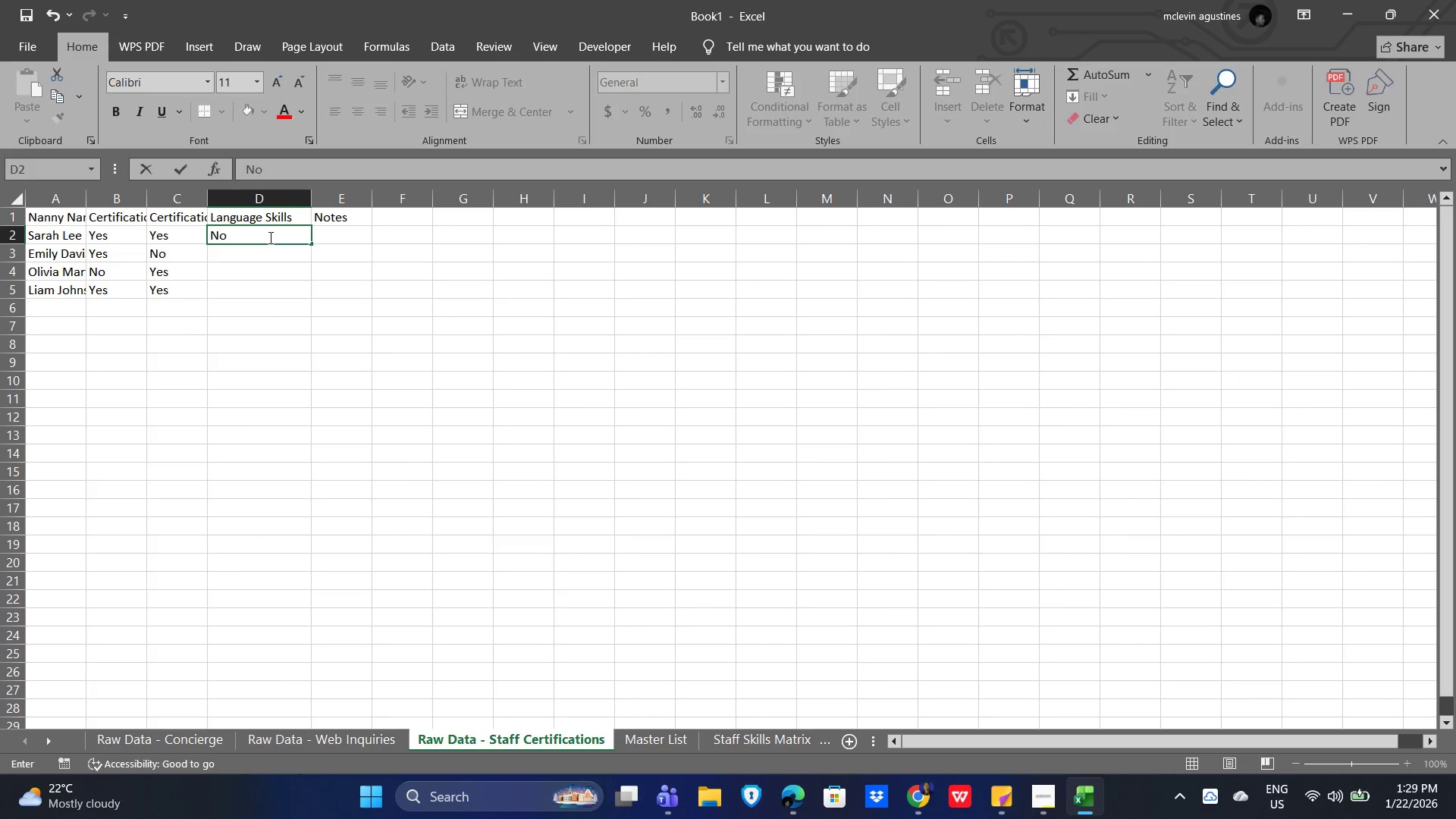 
key(Enter)
 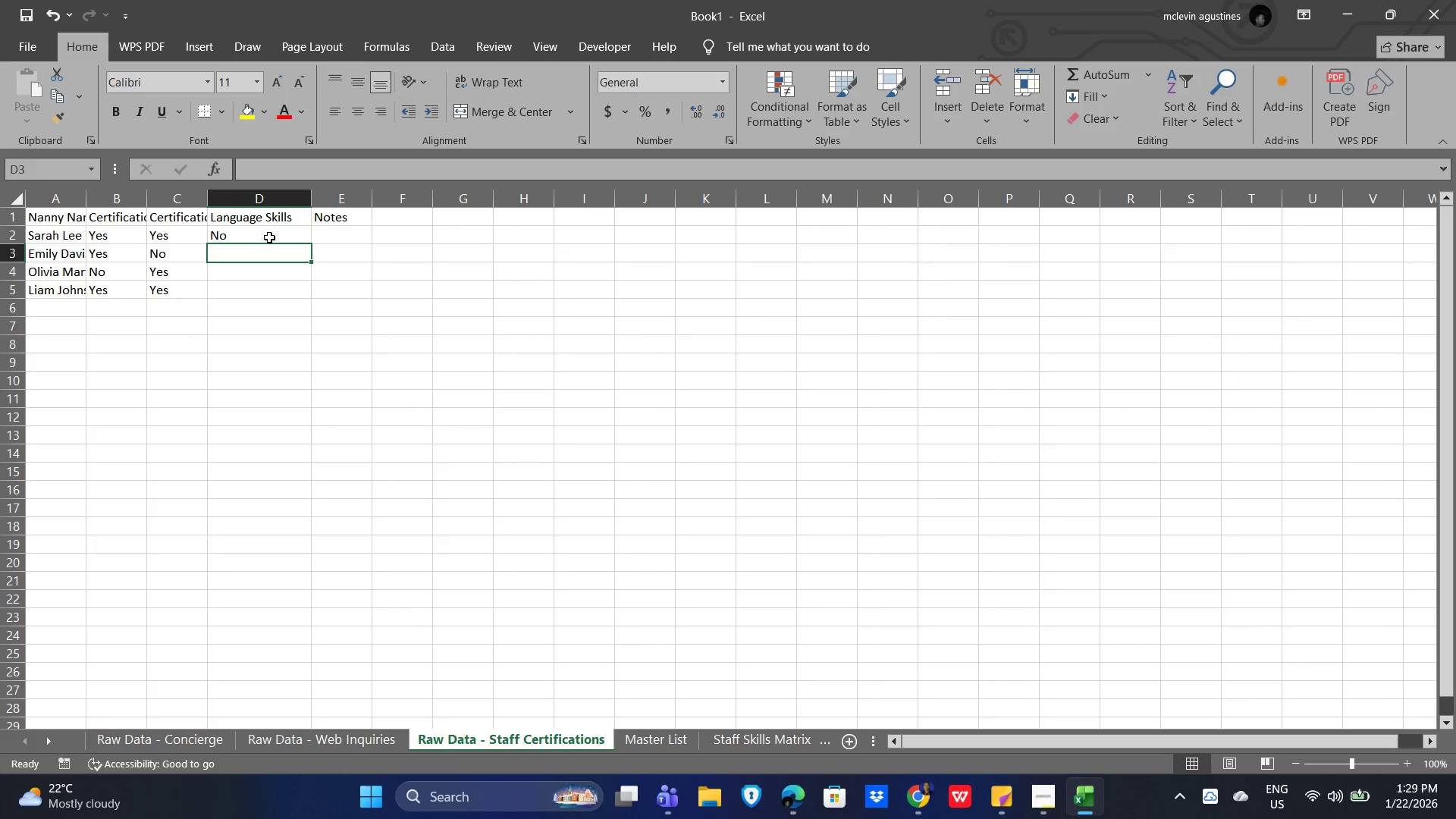 
type(Yes)
 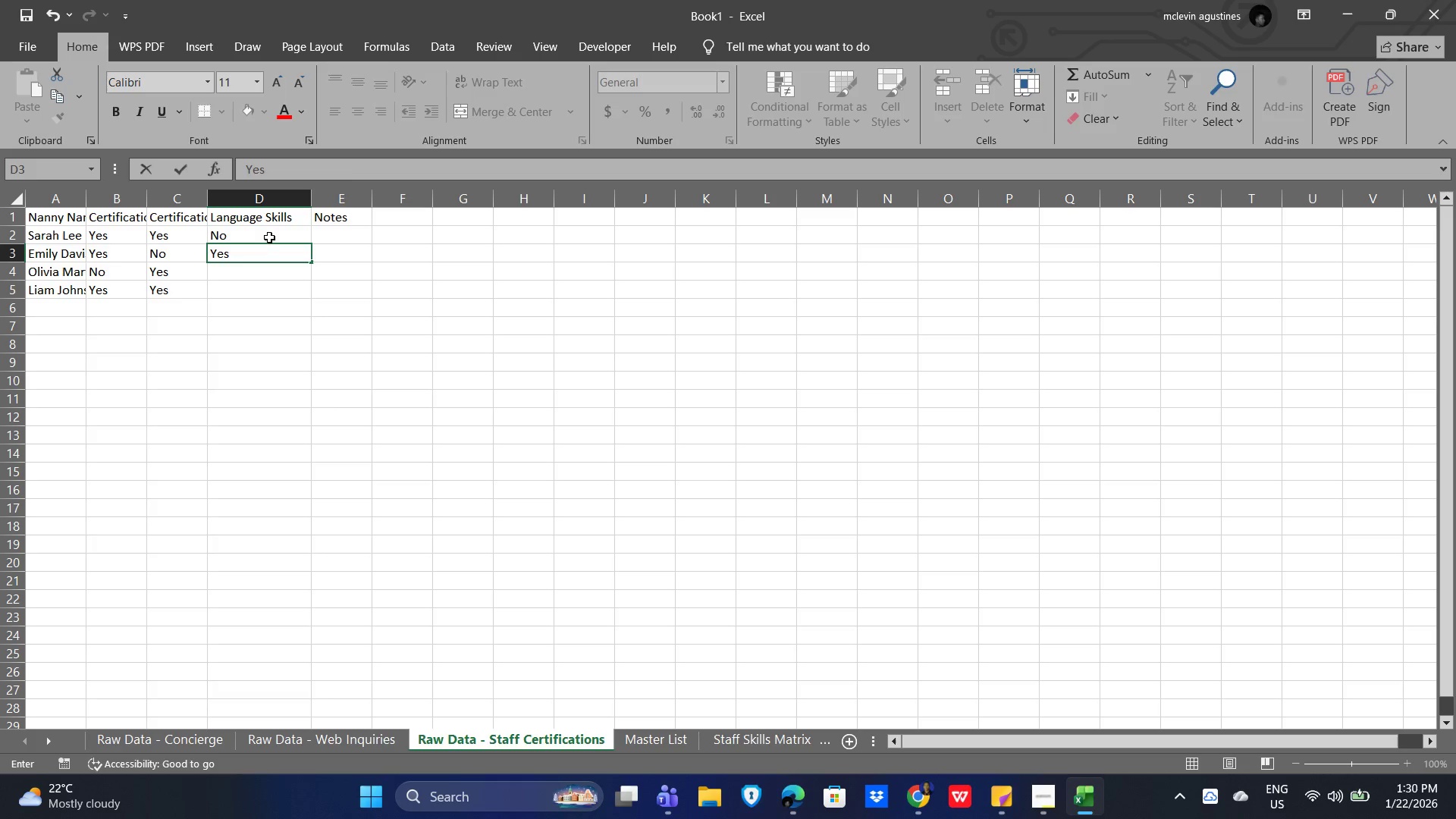 
key(Enter)
 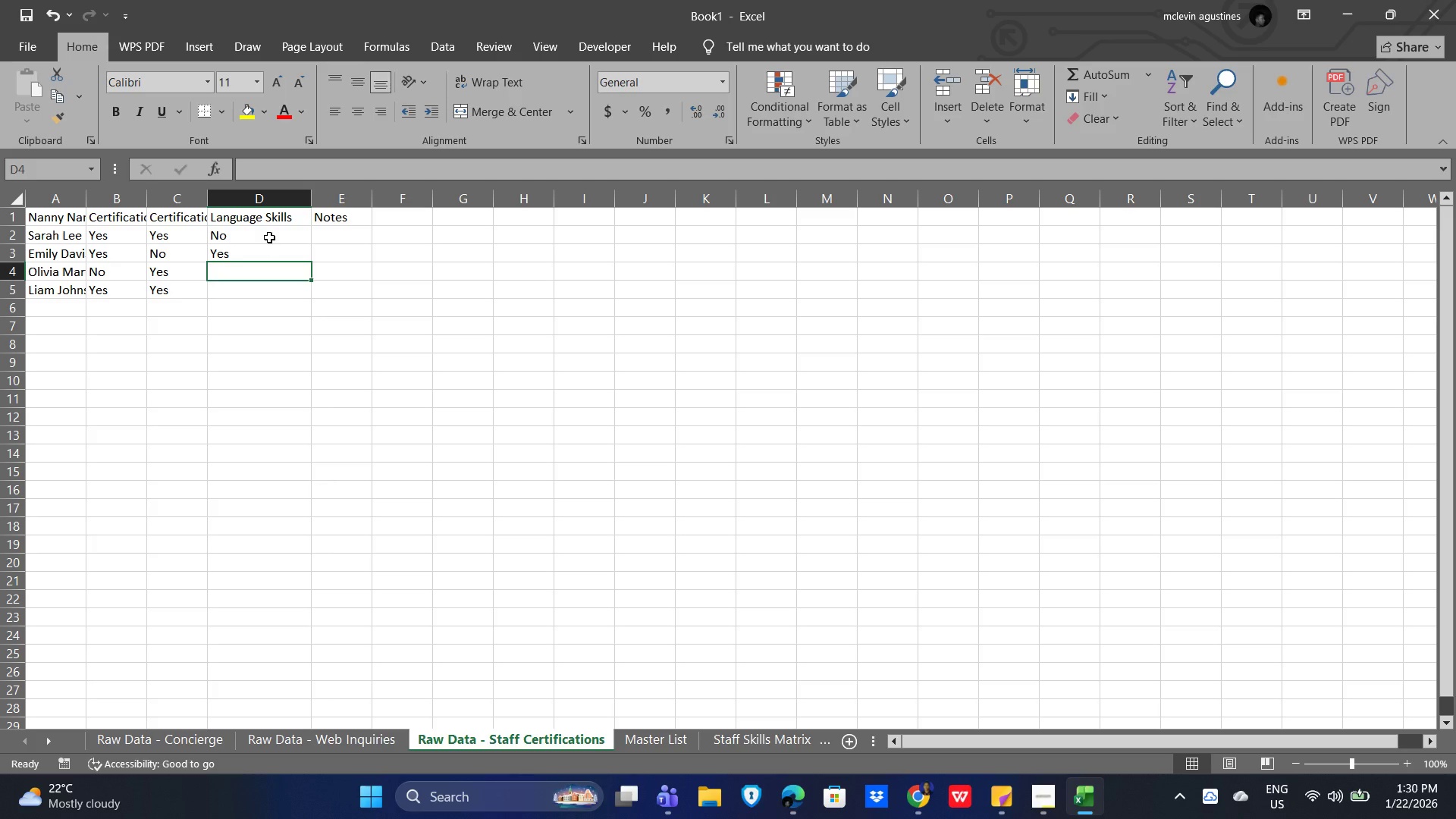 
key(Y)
 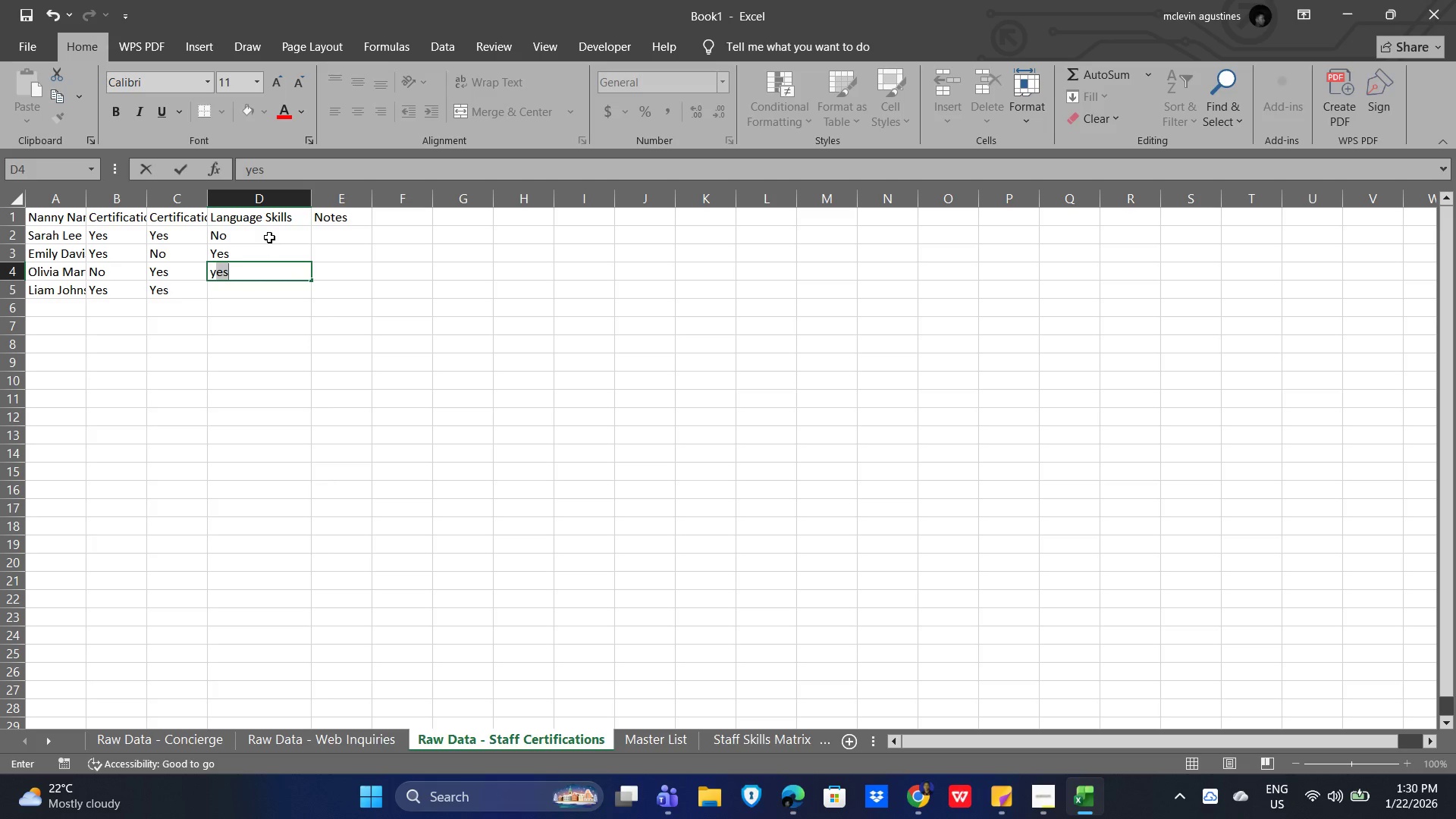 
key(Enter)
 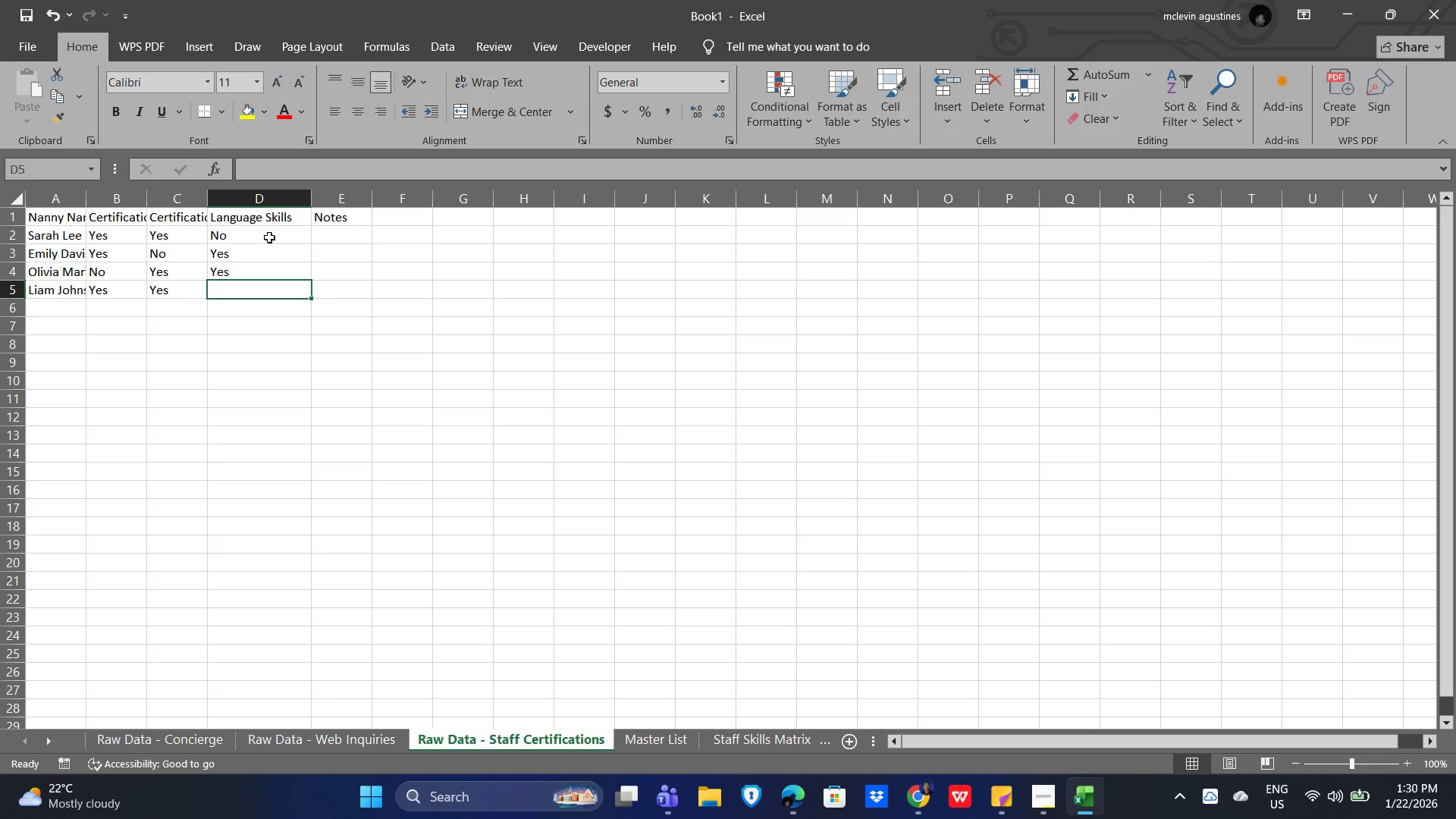 
key(Y)
 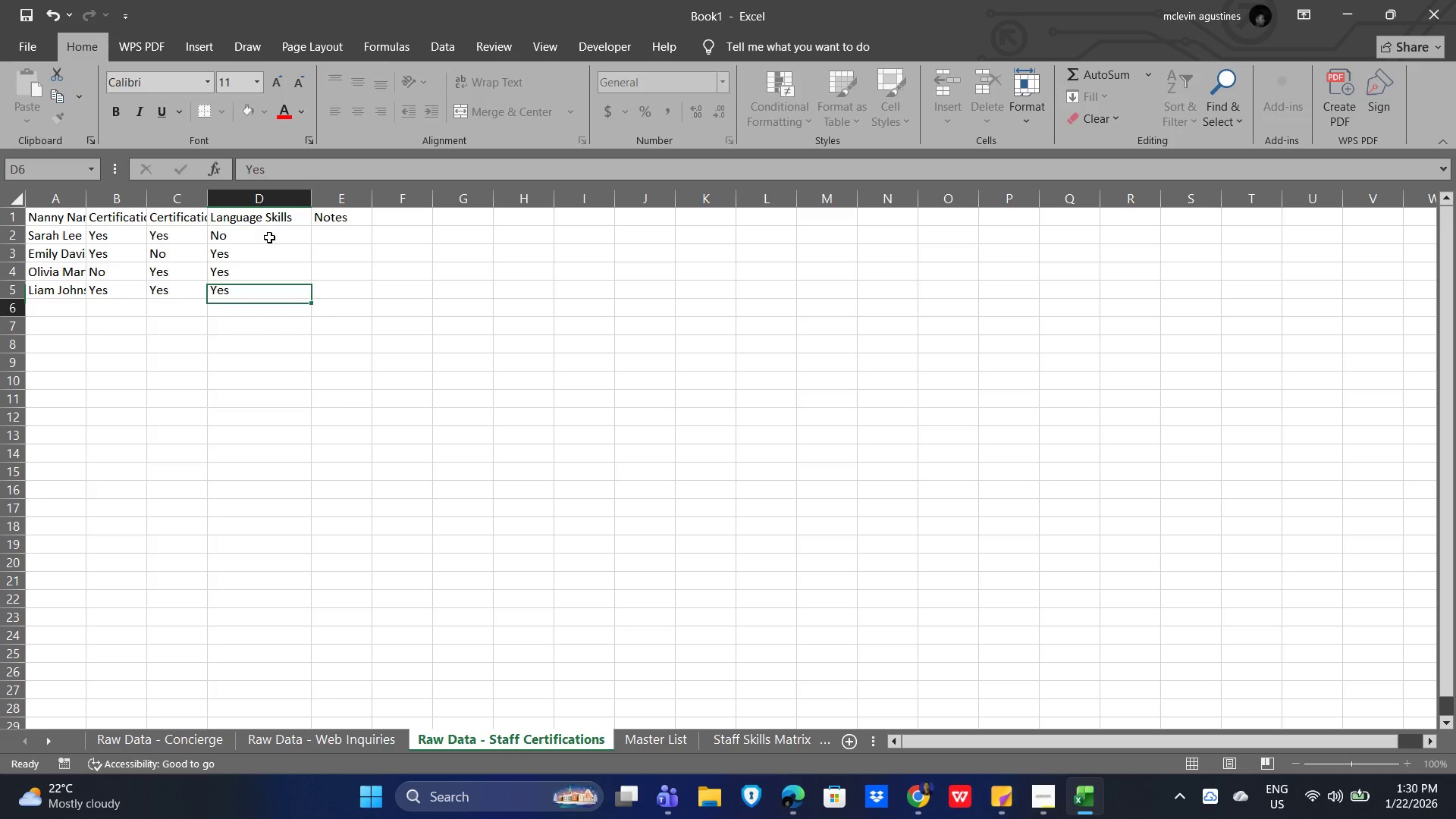 
key(Enter)
 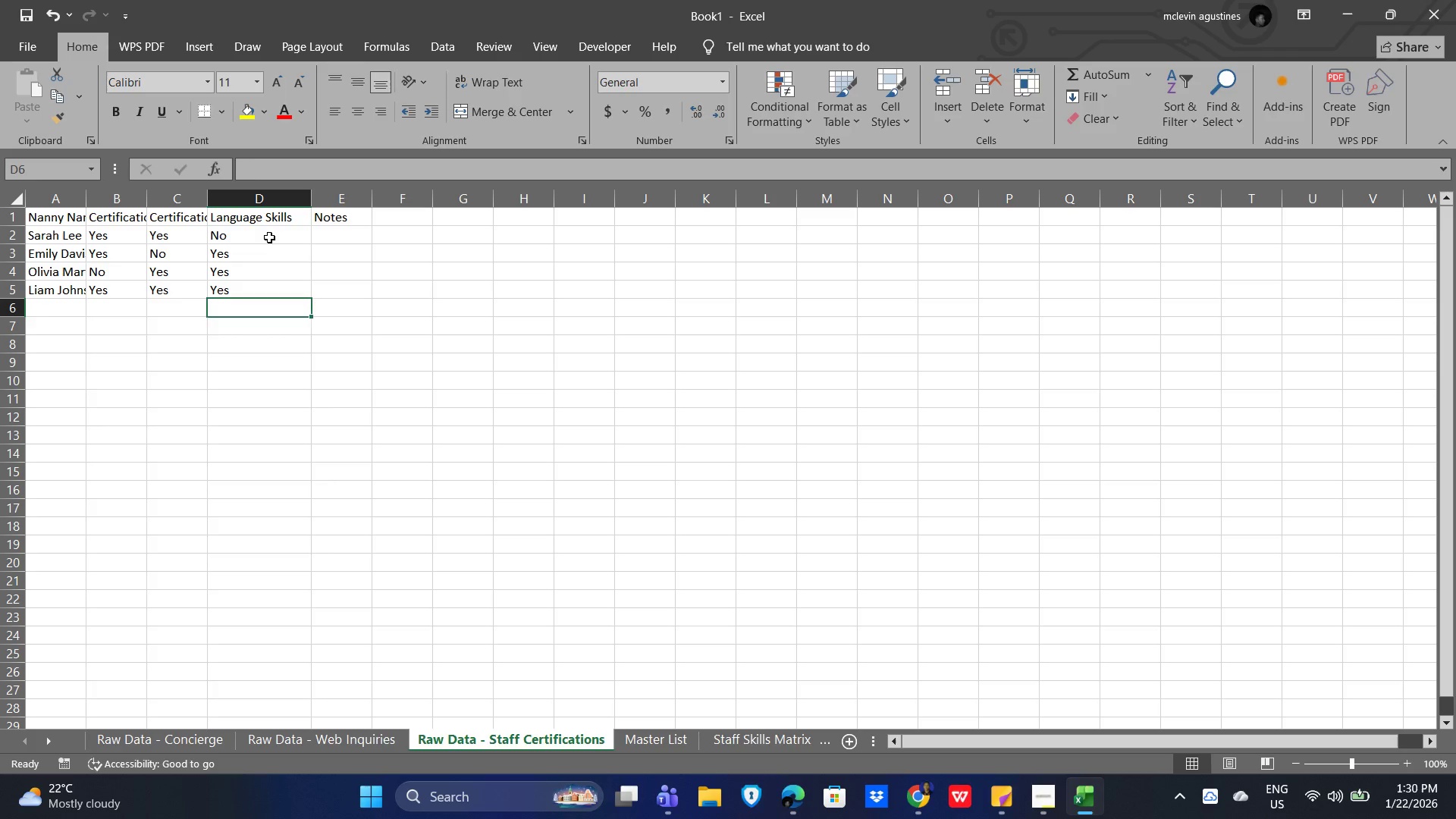 
key(ArrowUp)
 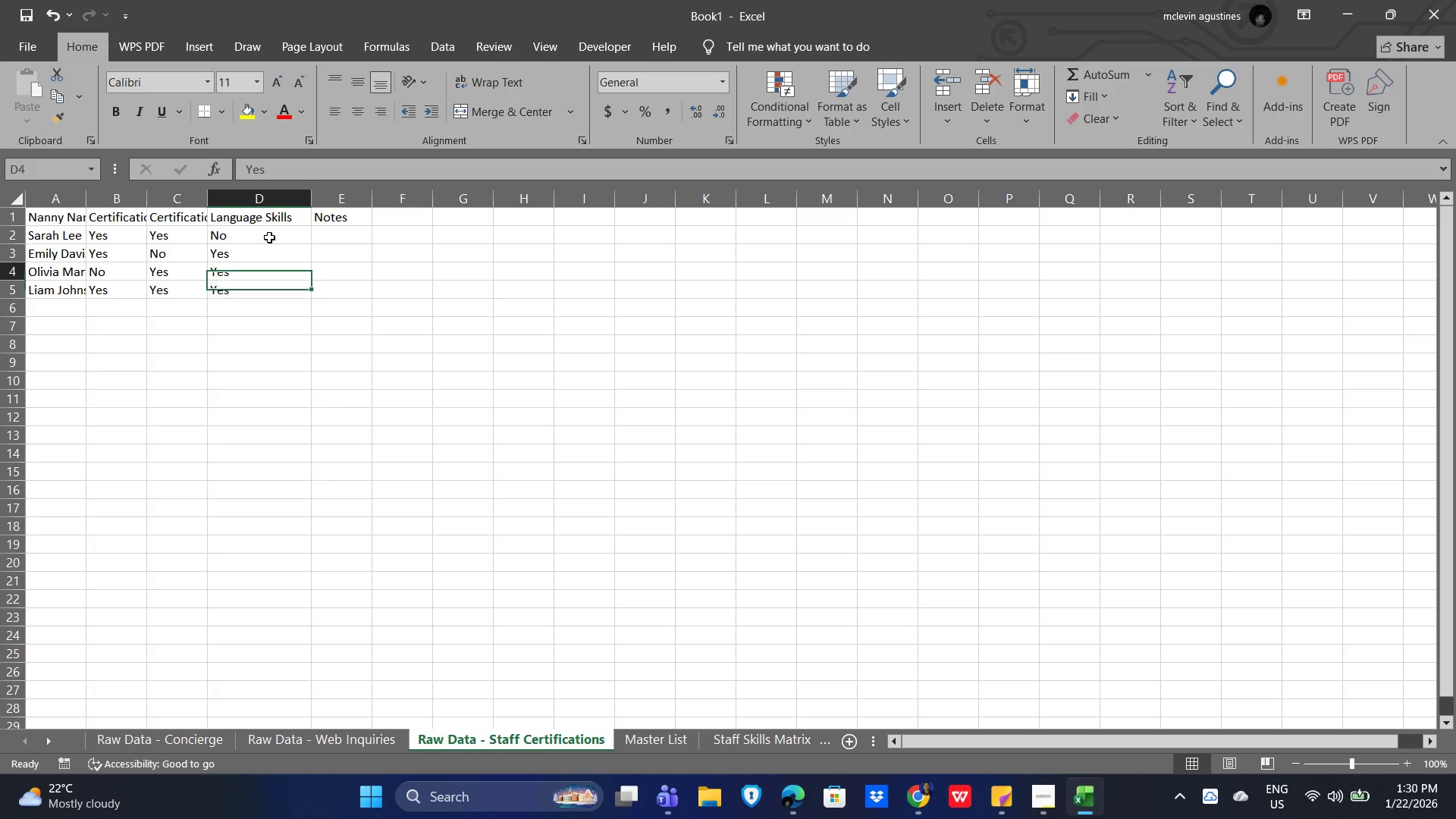 
key(ArrowUp)
 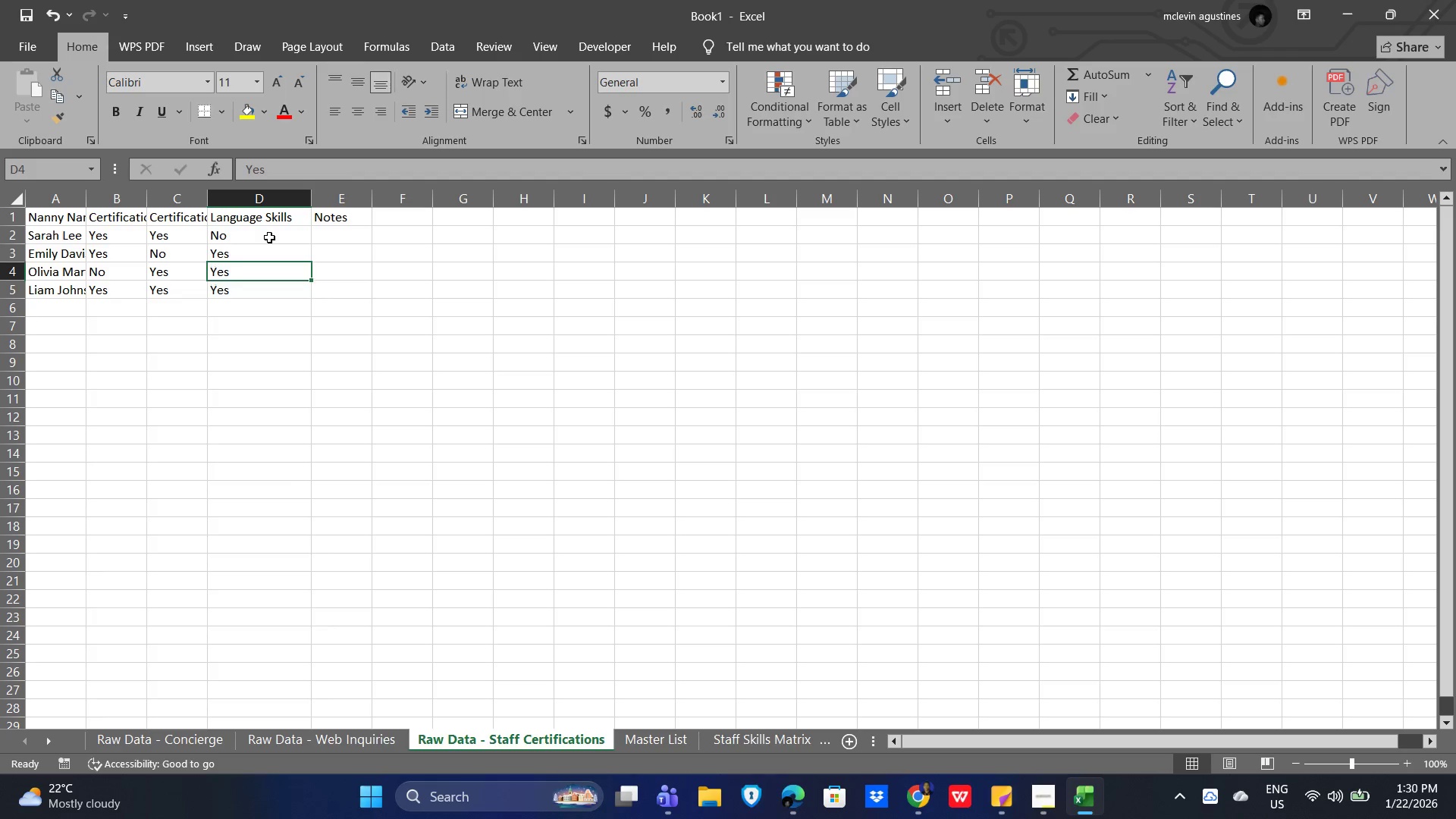 
key(ArrowUp)
 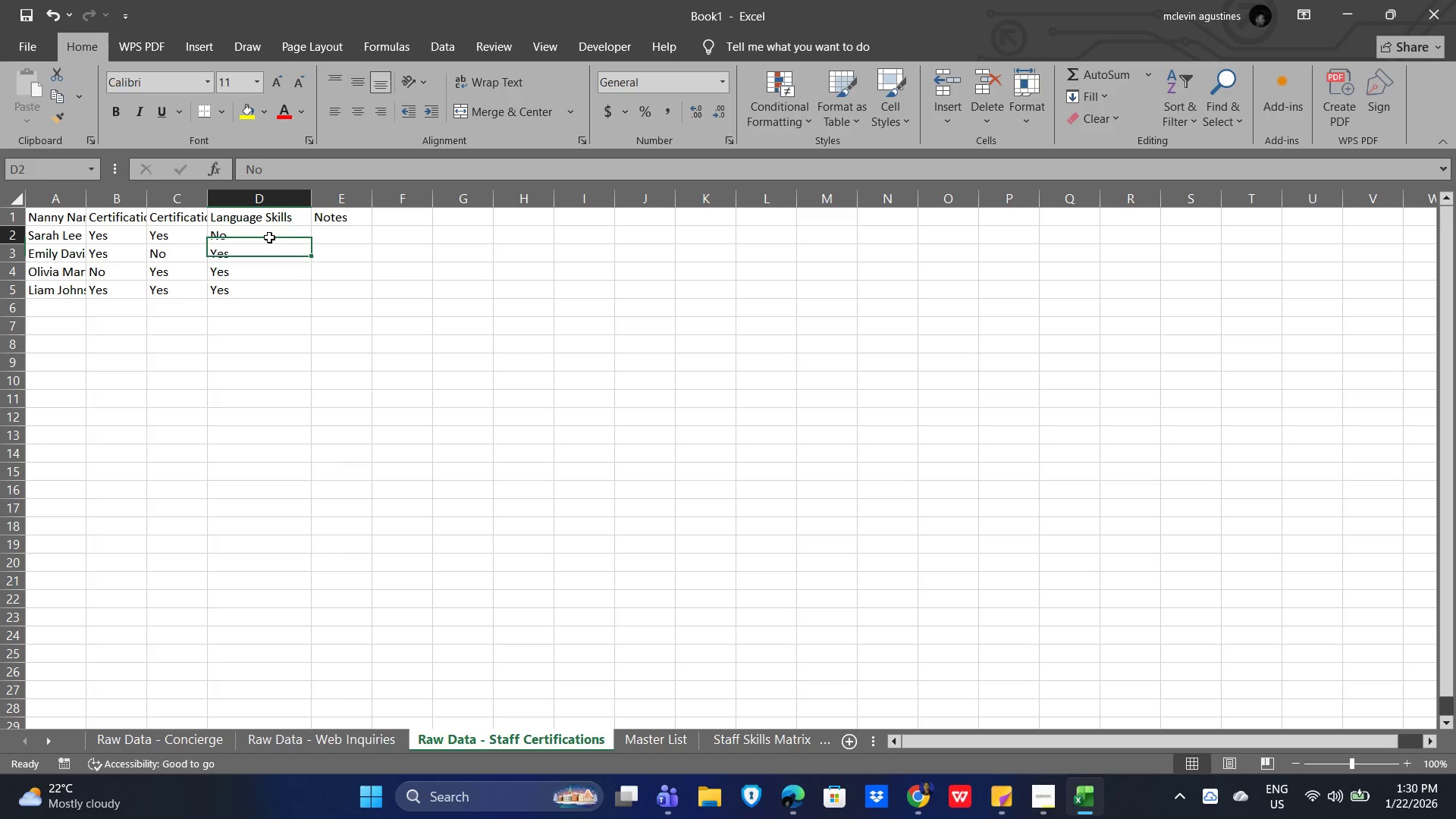 
key(ArrowUp)
 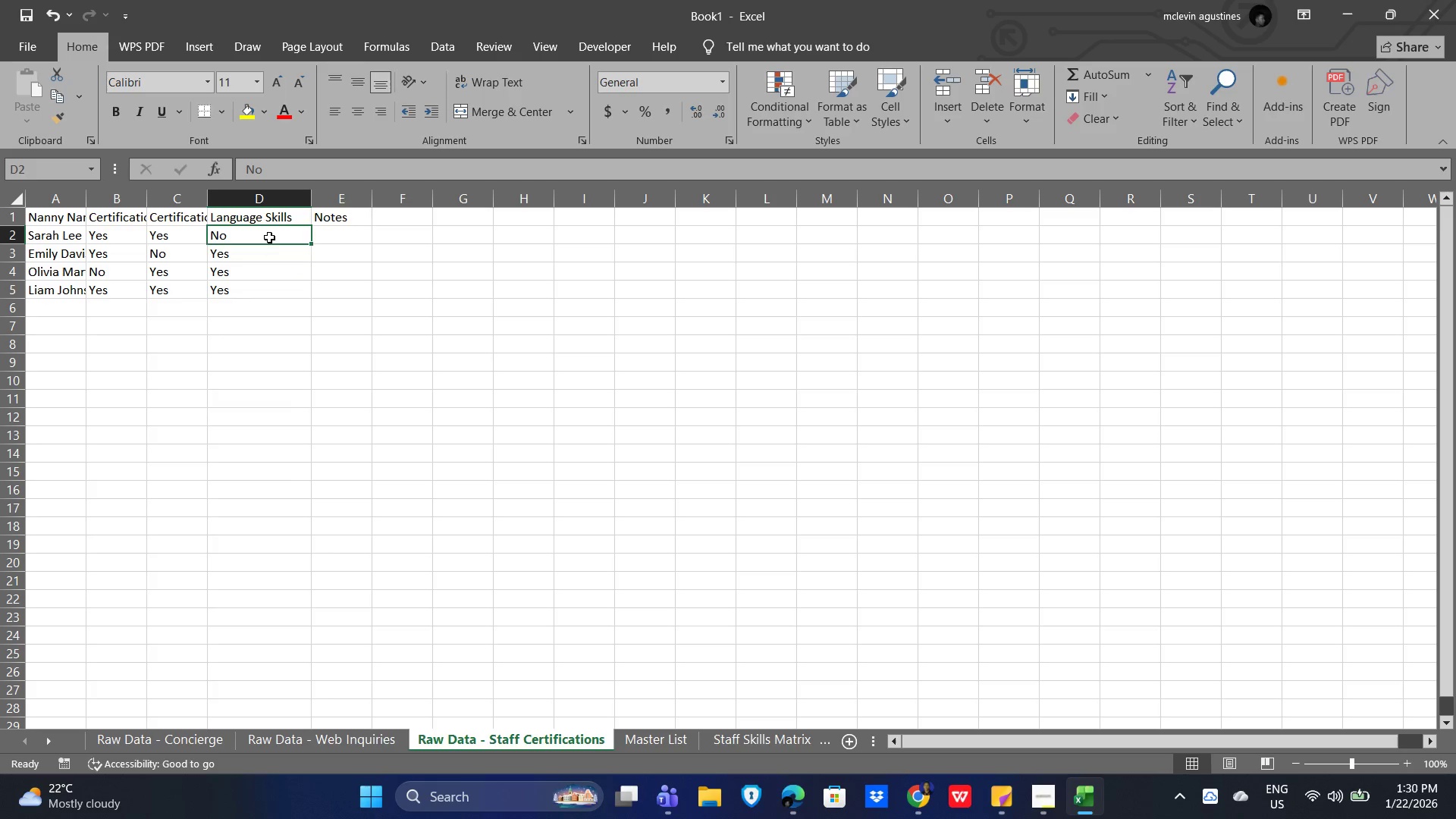 
key(ArrowRight)
 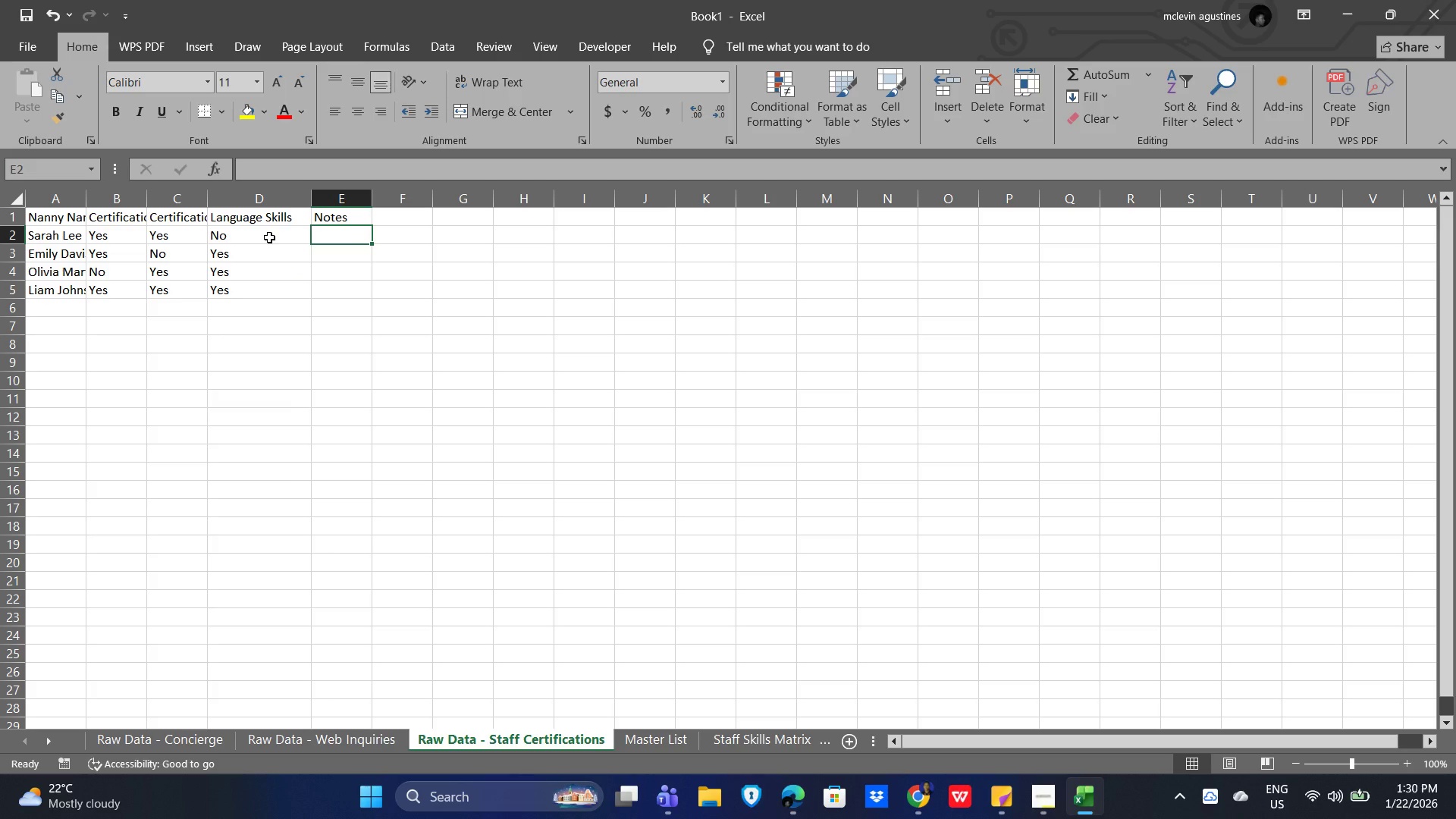 
wait(5.27)
 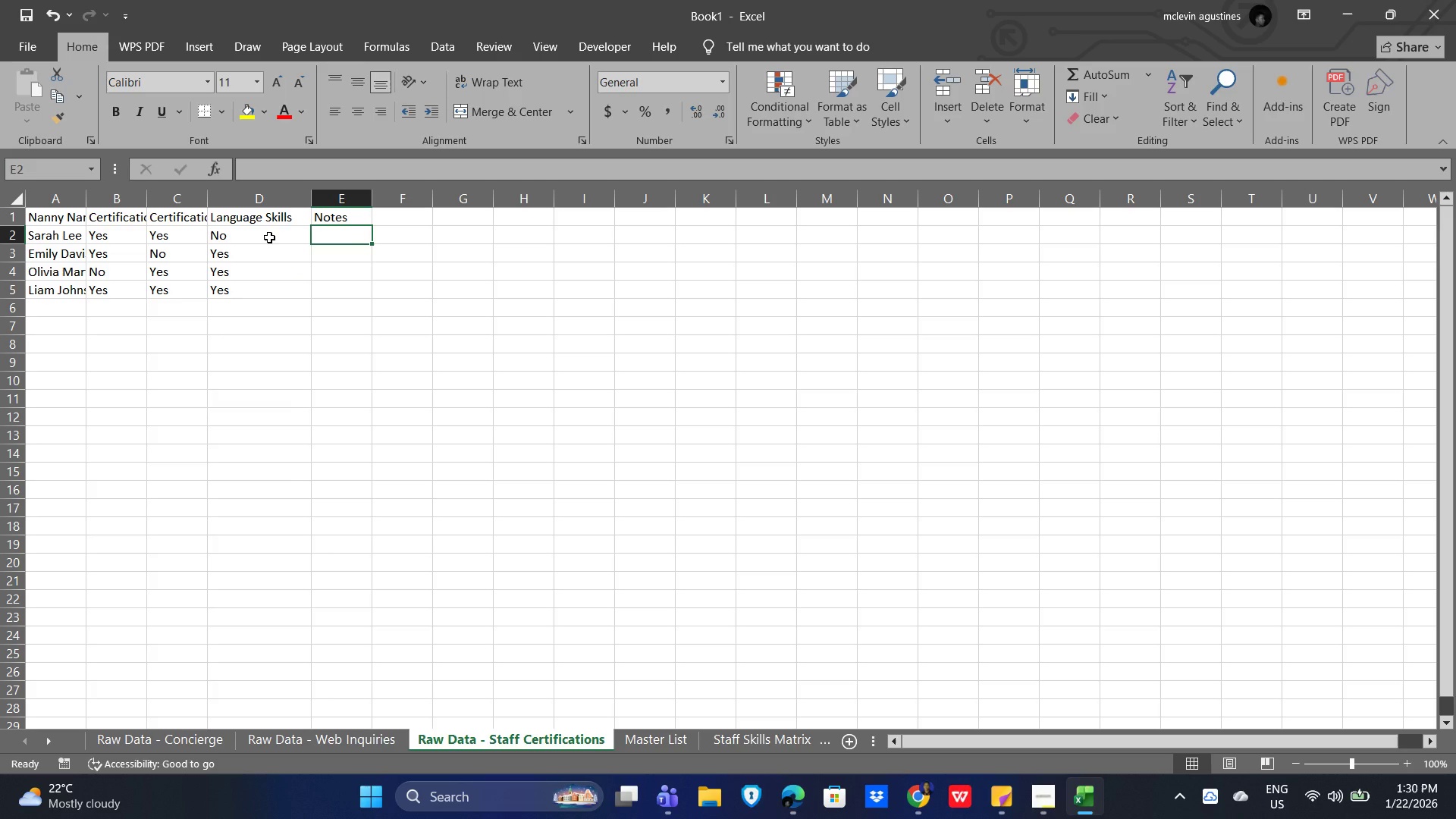 
key(ArrowLeft)
 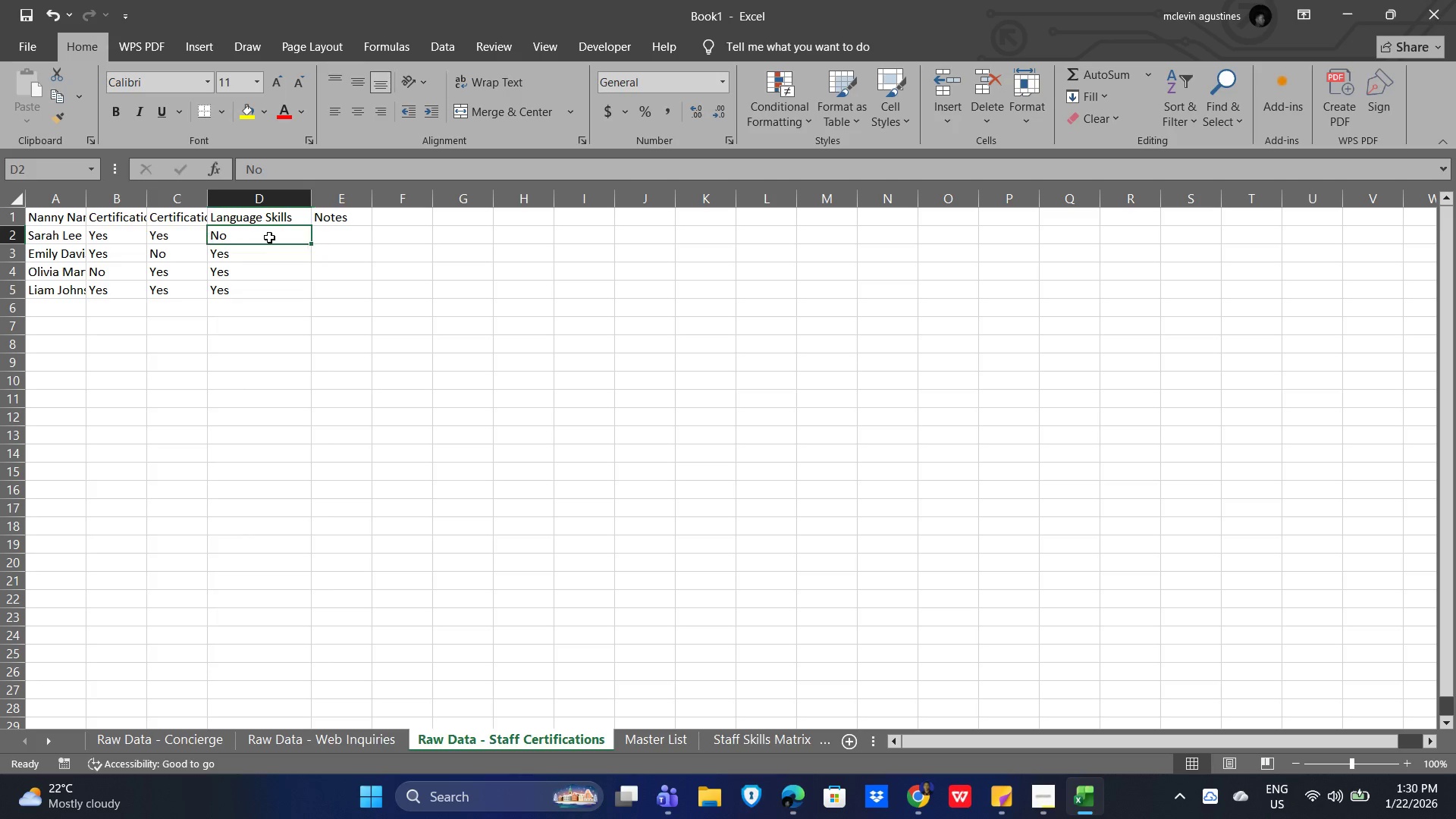 
key(ArrowLeft)
 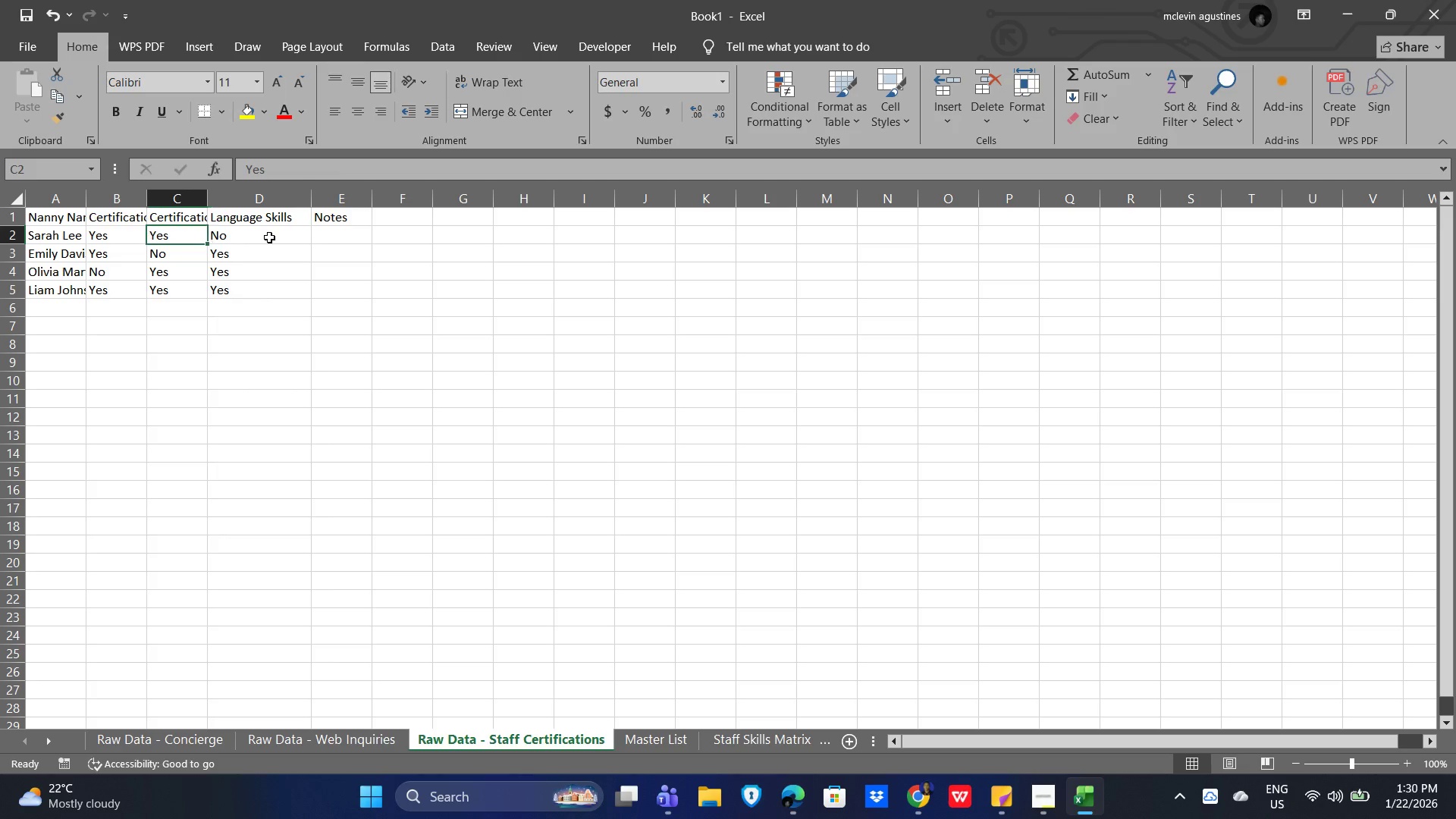 
key(ArrowLeft)
 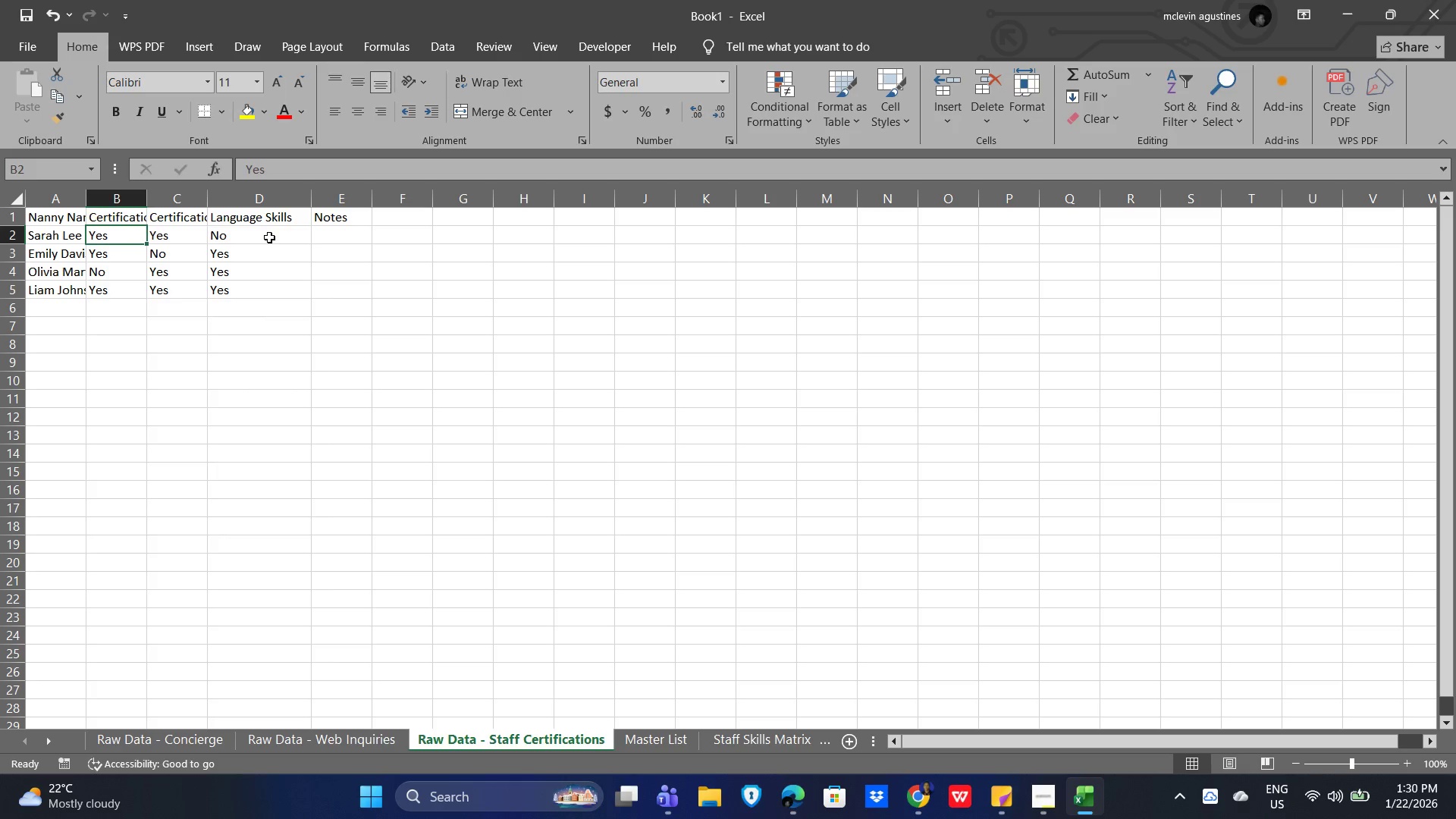 
key(ArrowRight)
 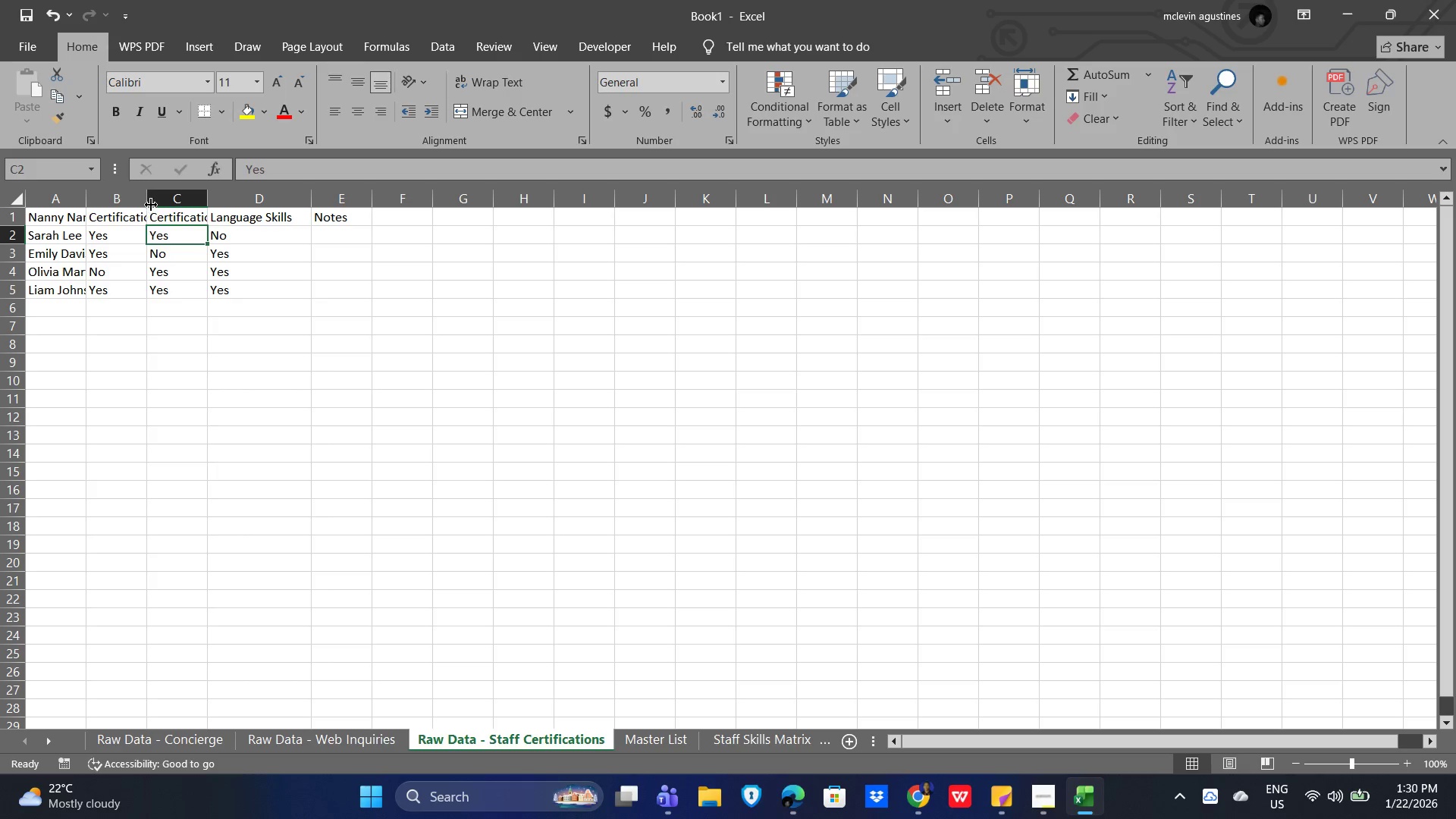 
left_click_drag(start_coordinate=[146, 198], to_coordinate=[204, 204])
 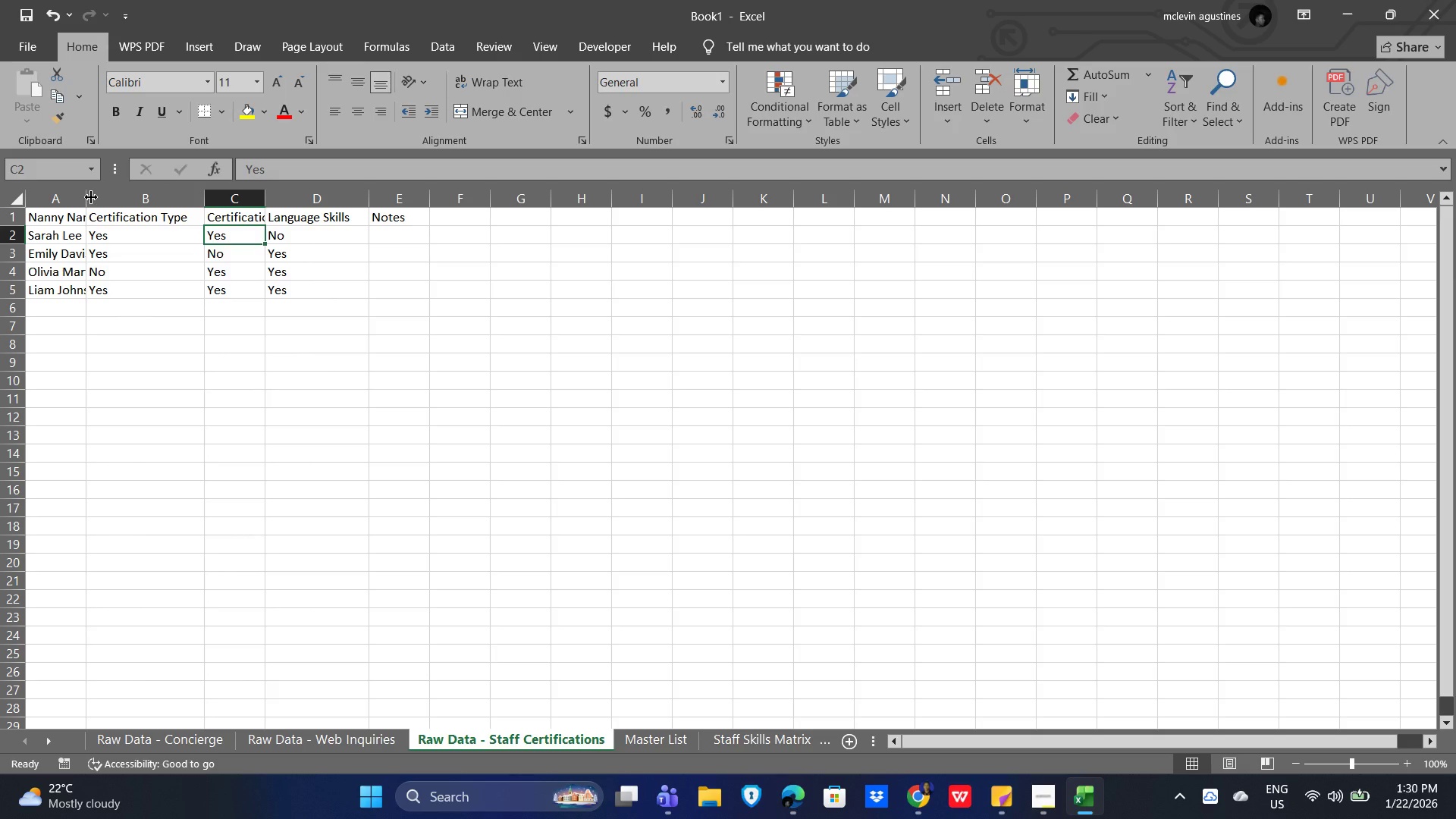 
left_click_drag(start_coordinate=[91, 197], to_coordinate=[119, 198])
 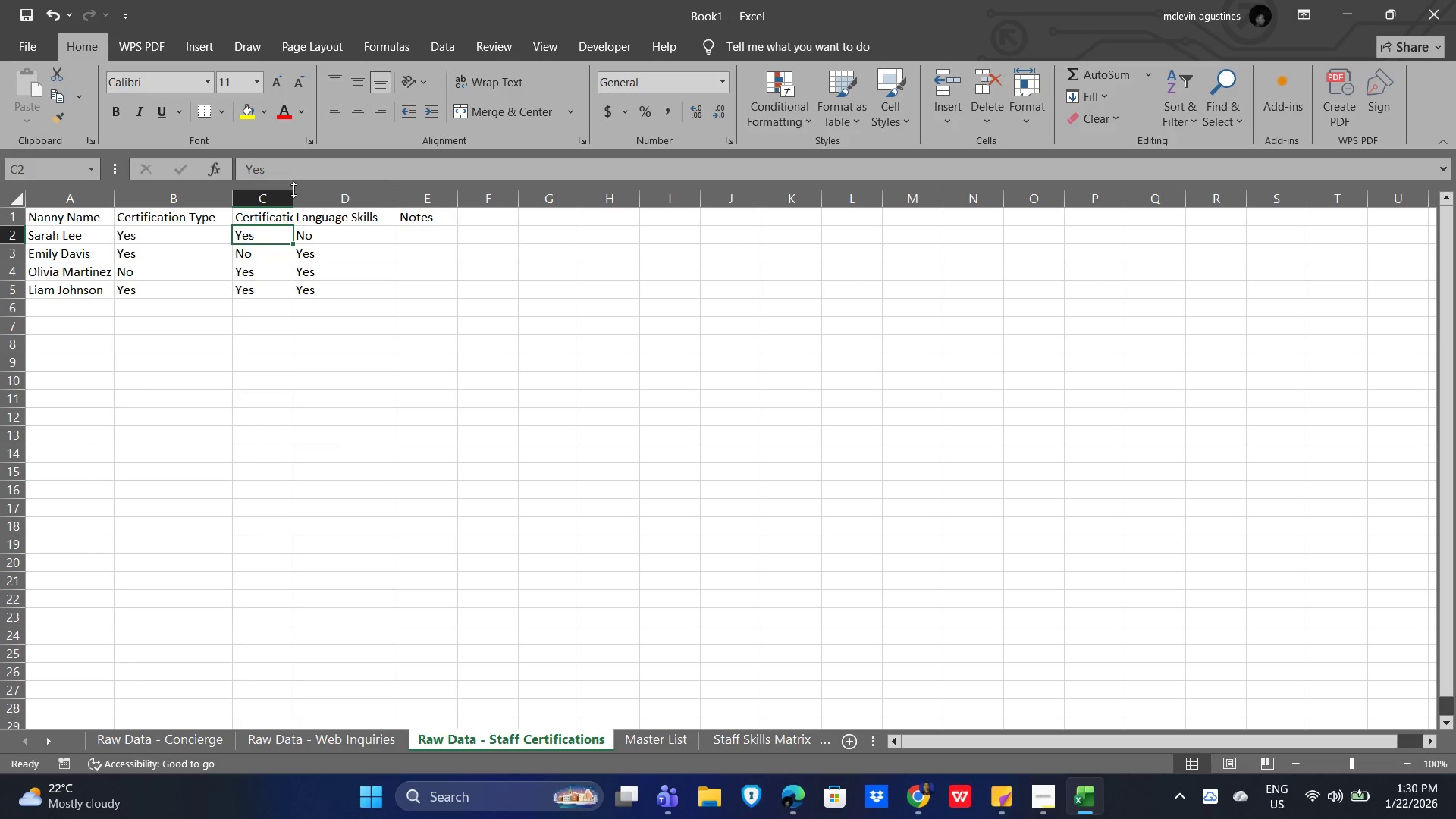 
left_click_drag(start_coordinate=[293, 190], to_coordinate=[340, 198])
 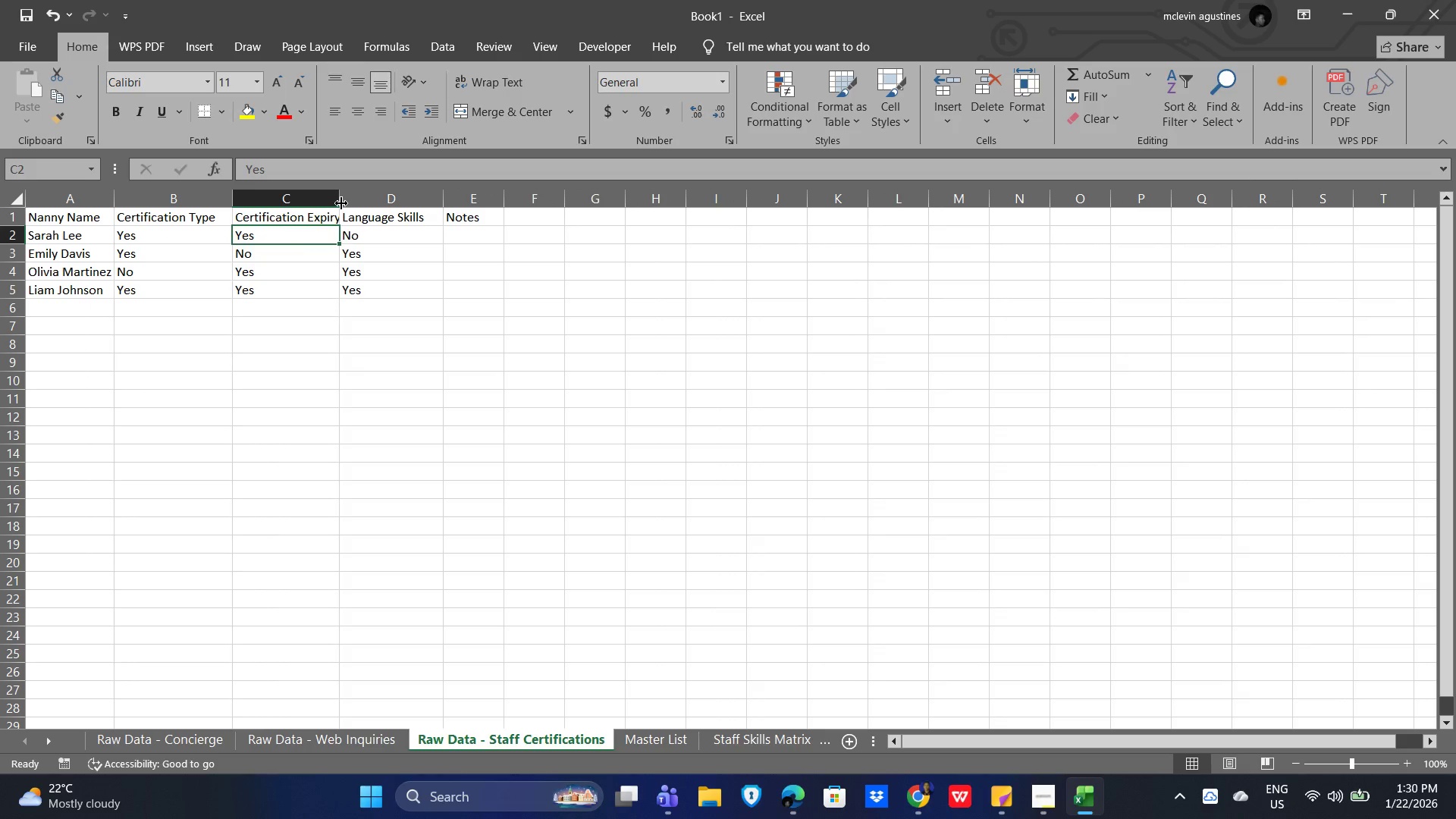 
left_click_drag(start_coordinate=[340, 201], to_coordinate=[371, 201])
 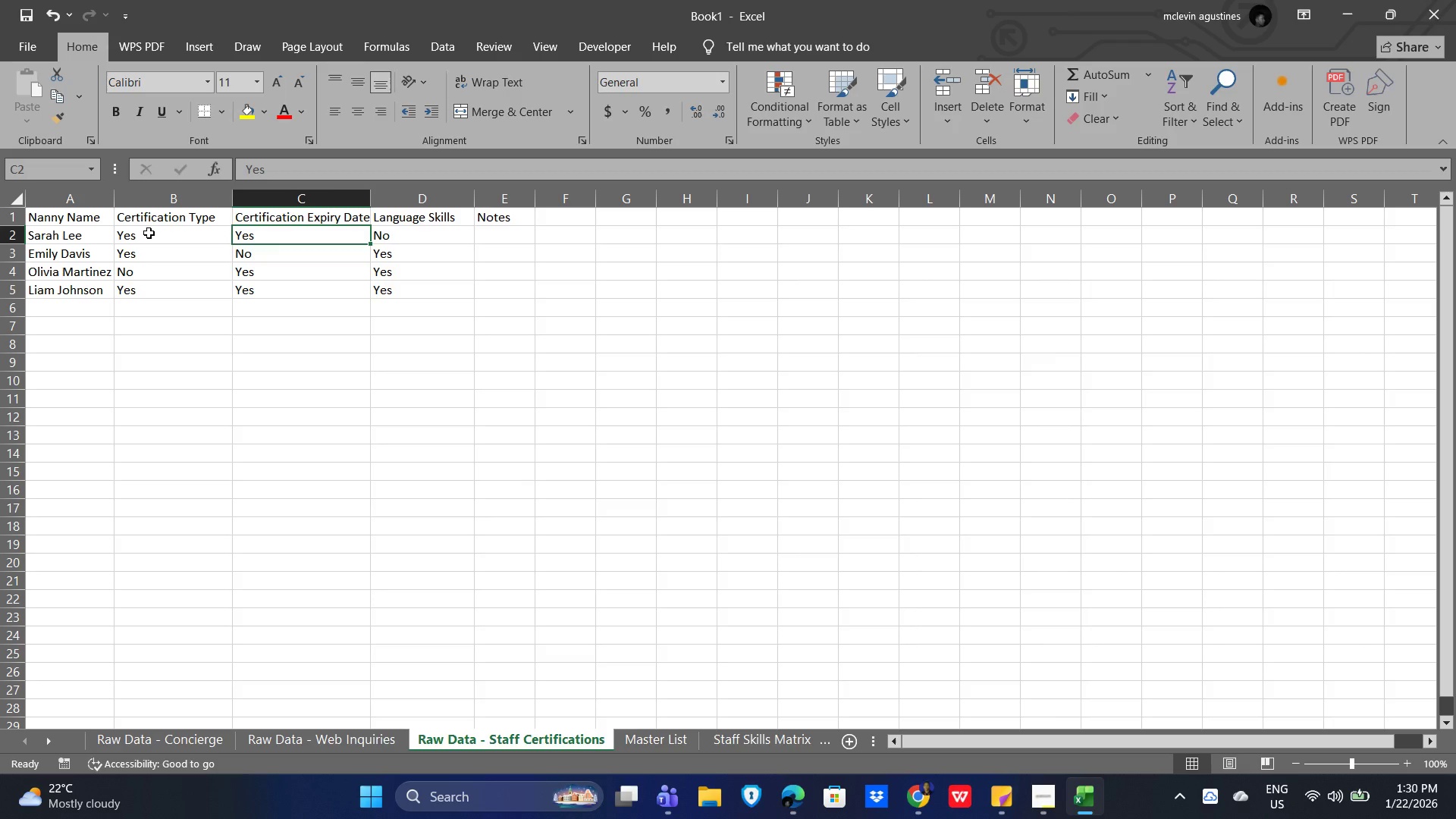 
wait(32.12)
 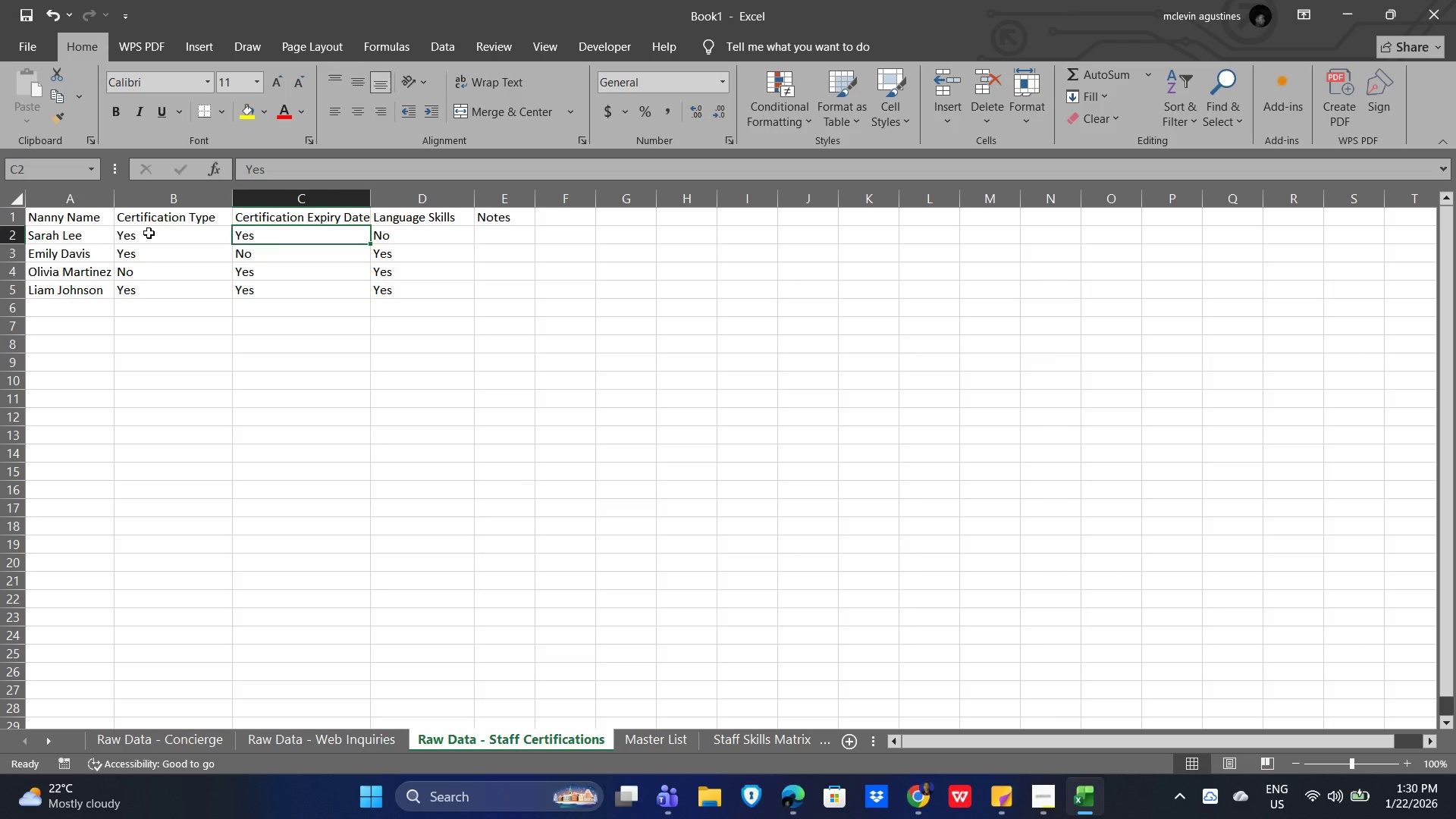 
left_click([152, 218])
 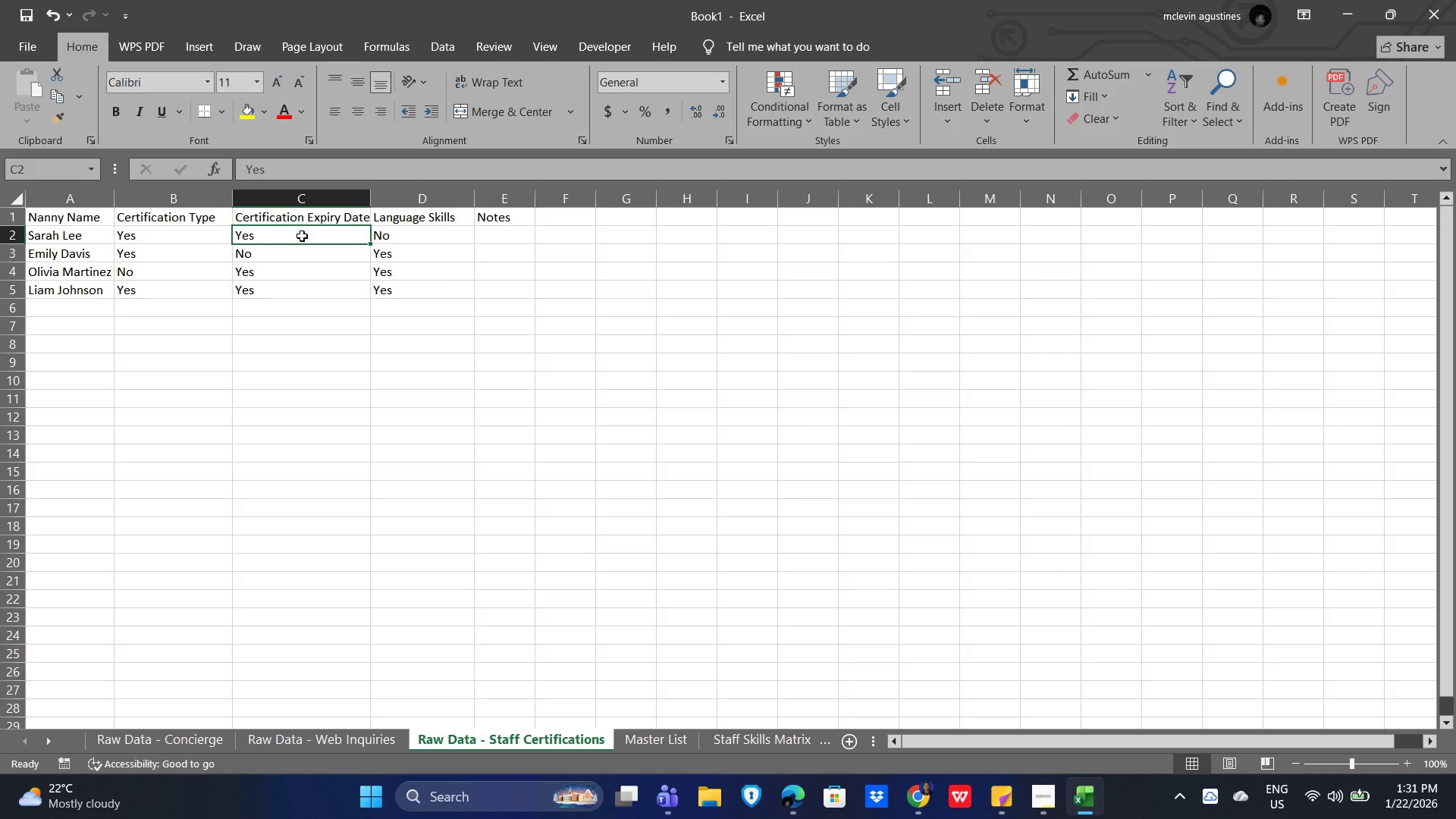 
wait(15.39)
 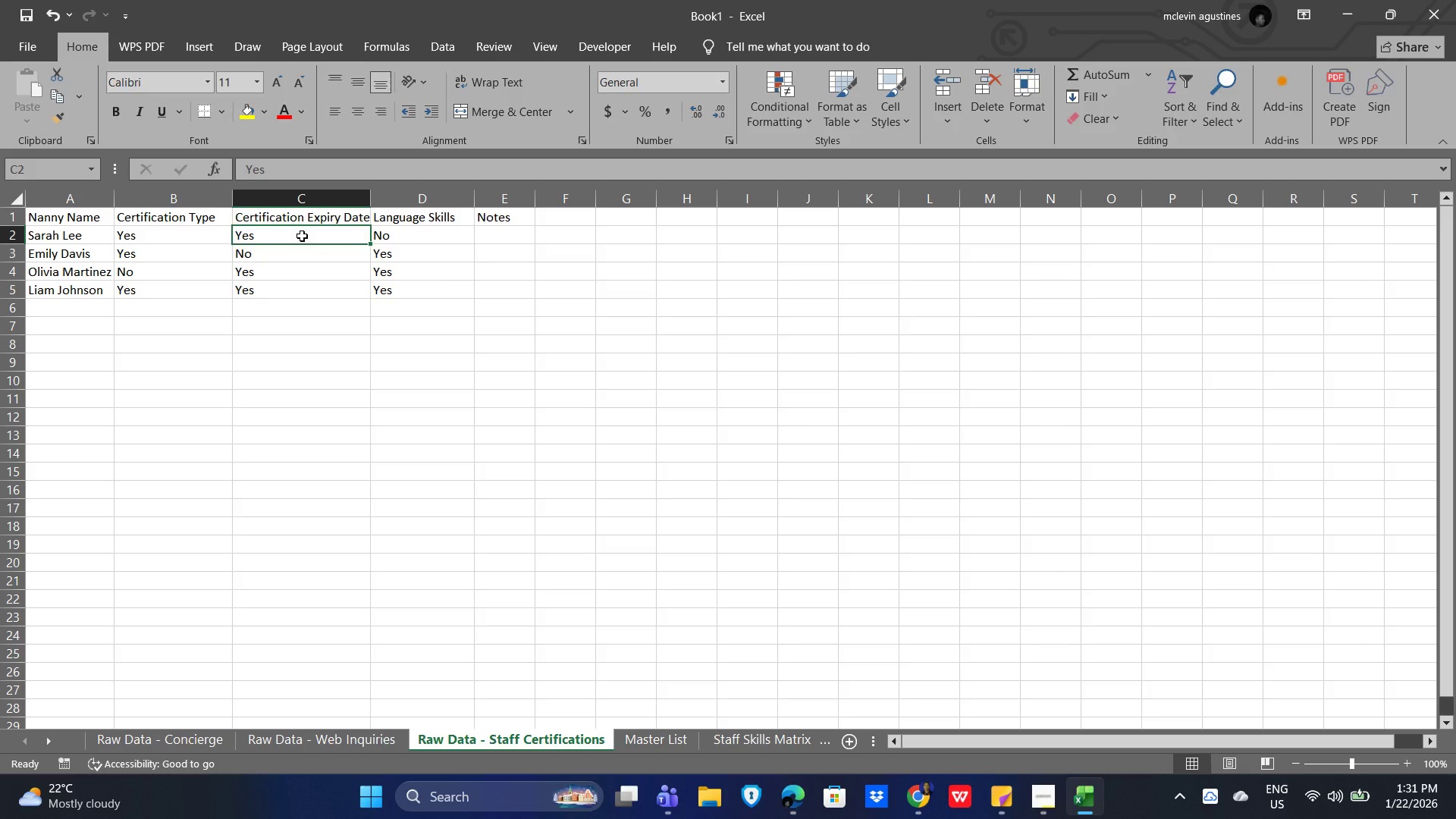 
left_click([501, 231])
 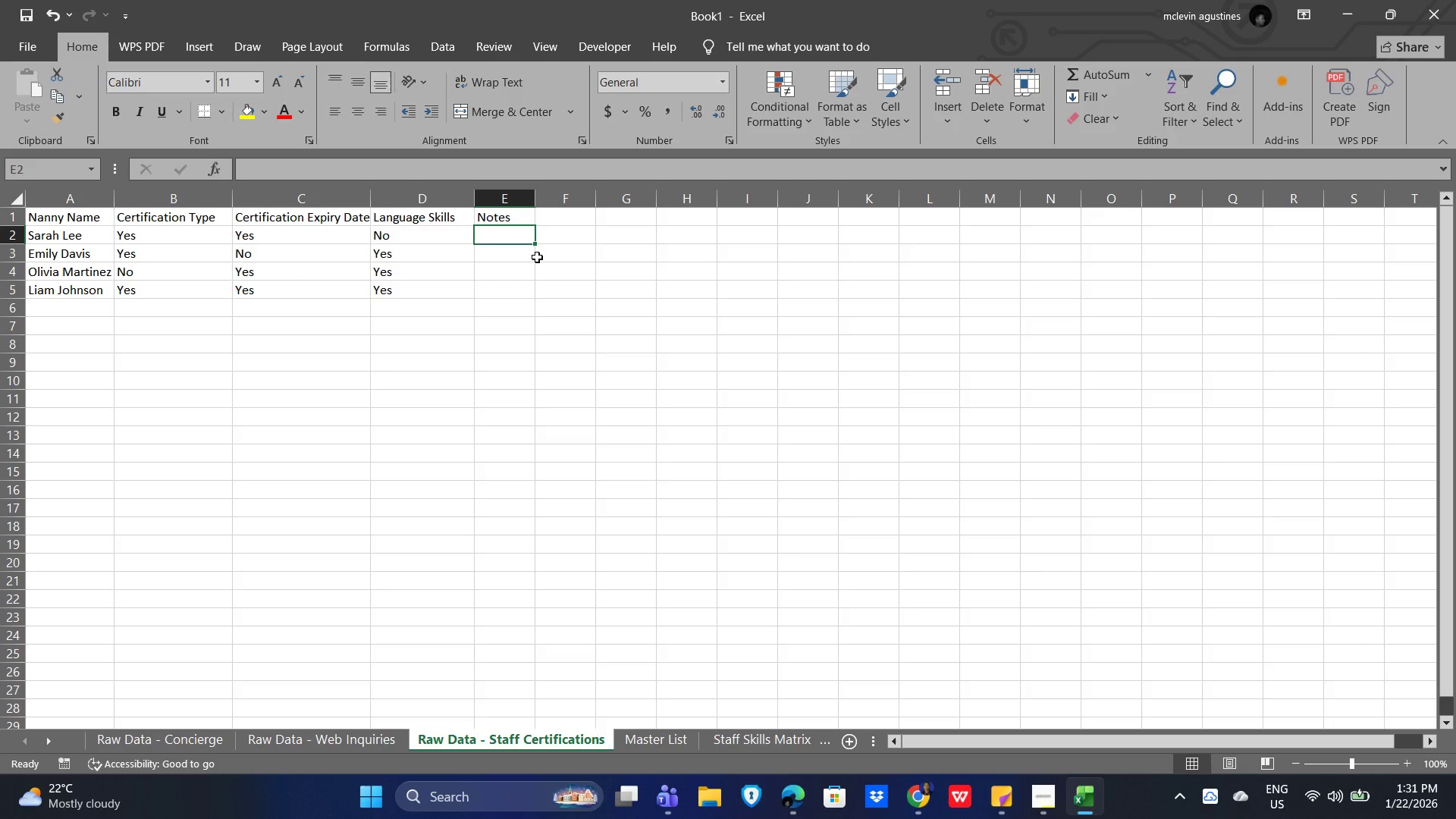 
type(Available weekends)
 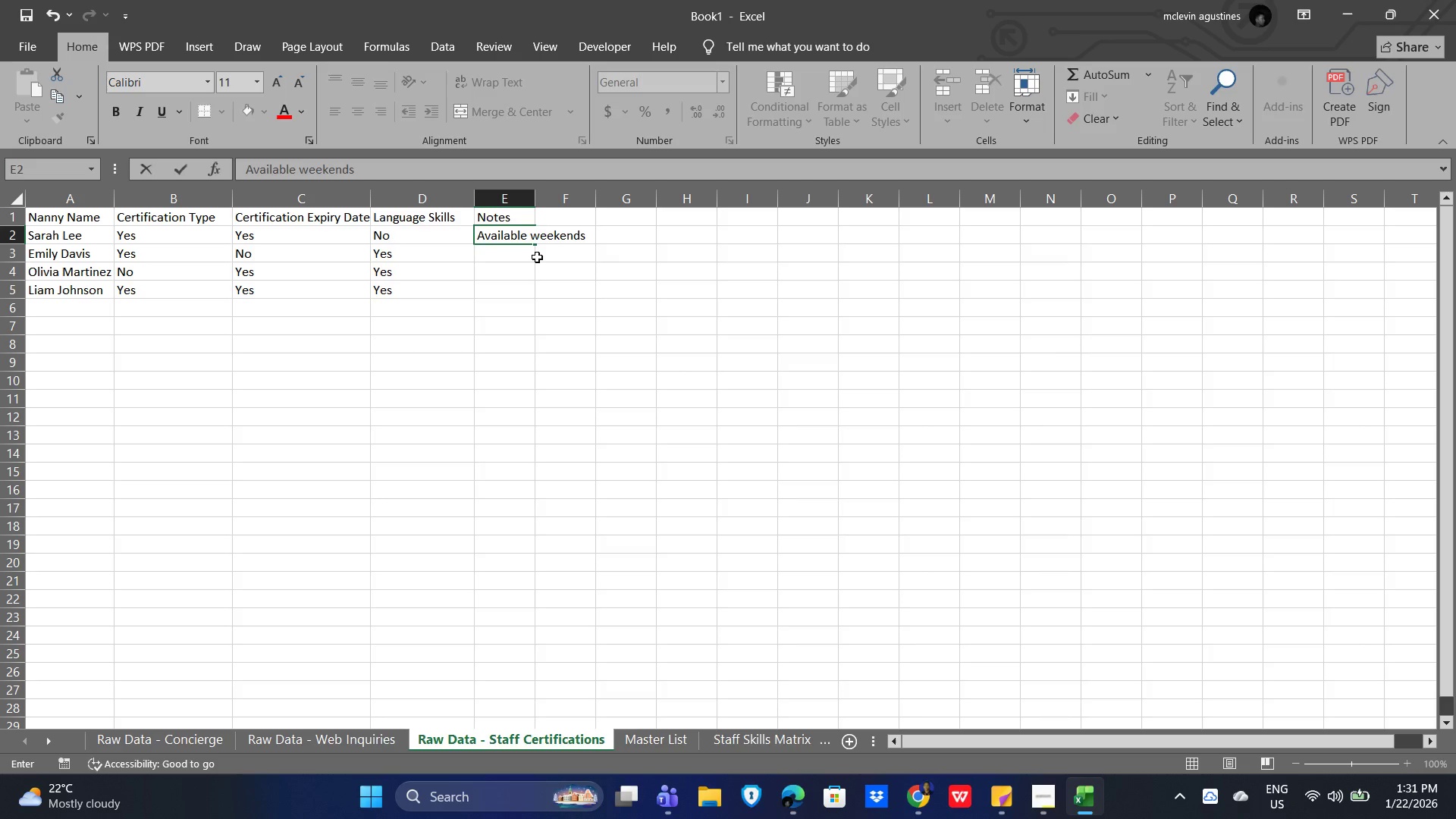 
key(Enter)
 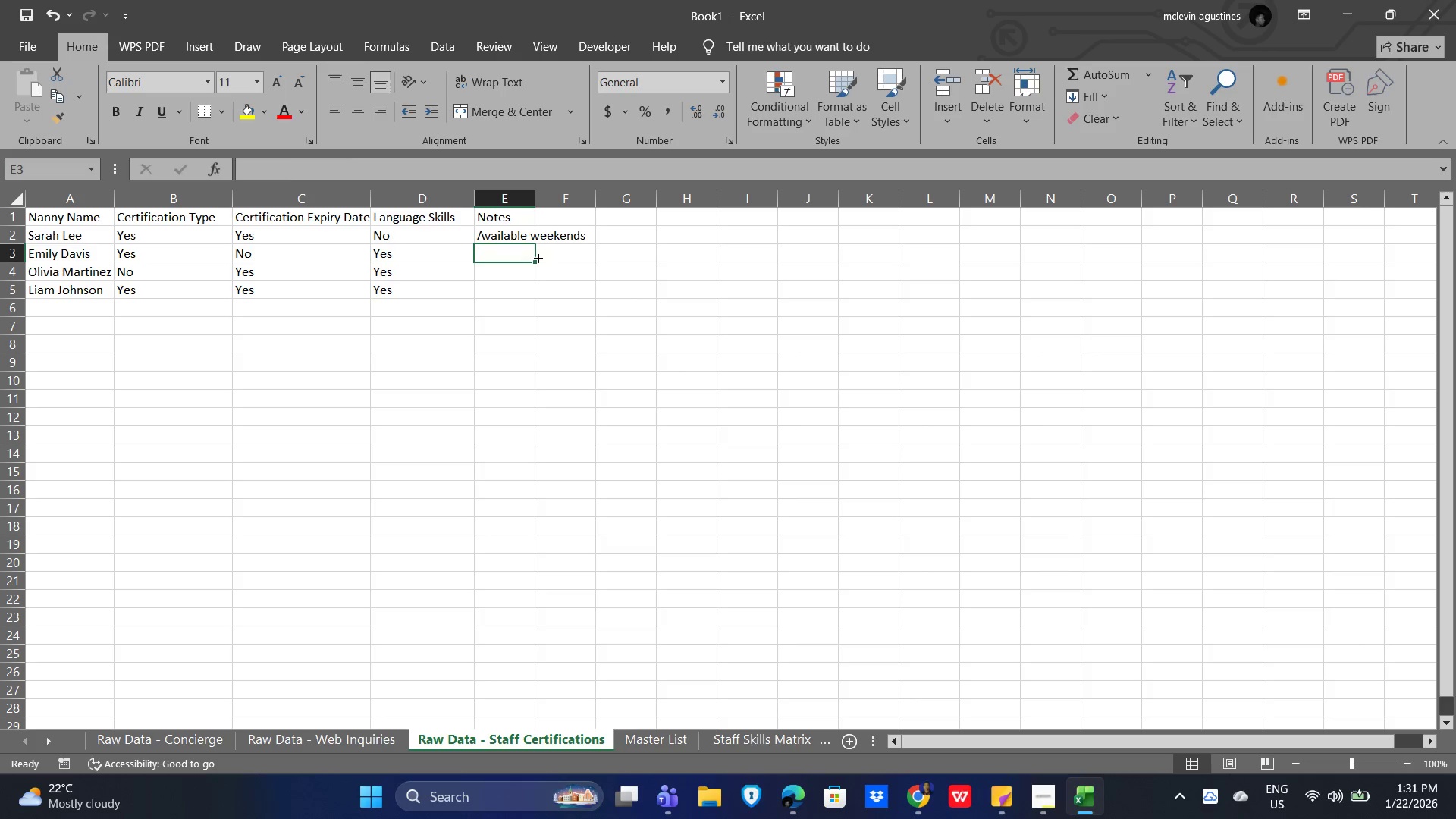 
type(Availa)
 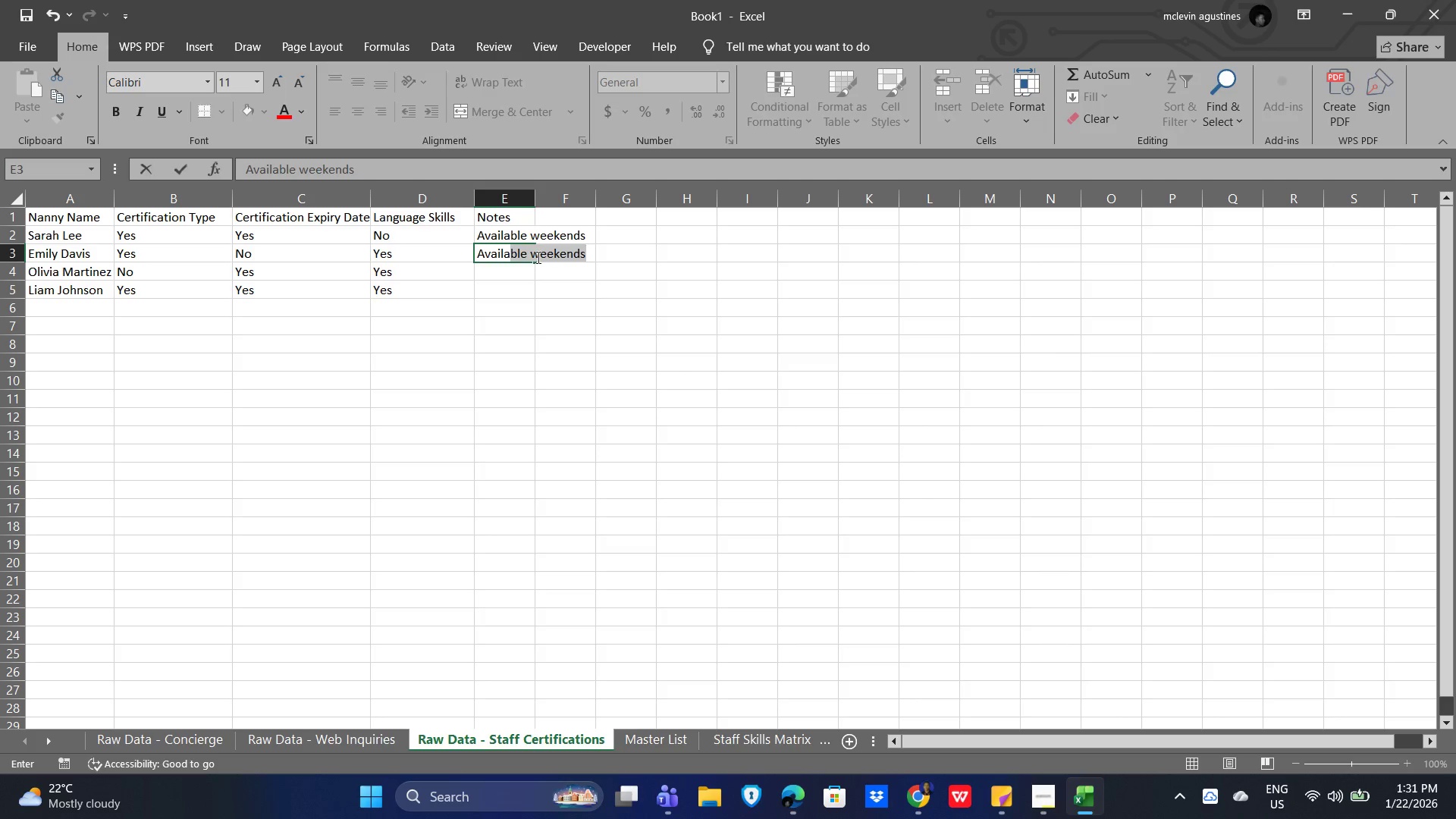 
key(ArrowRight)
 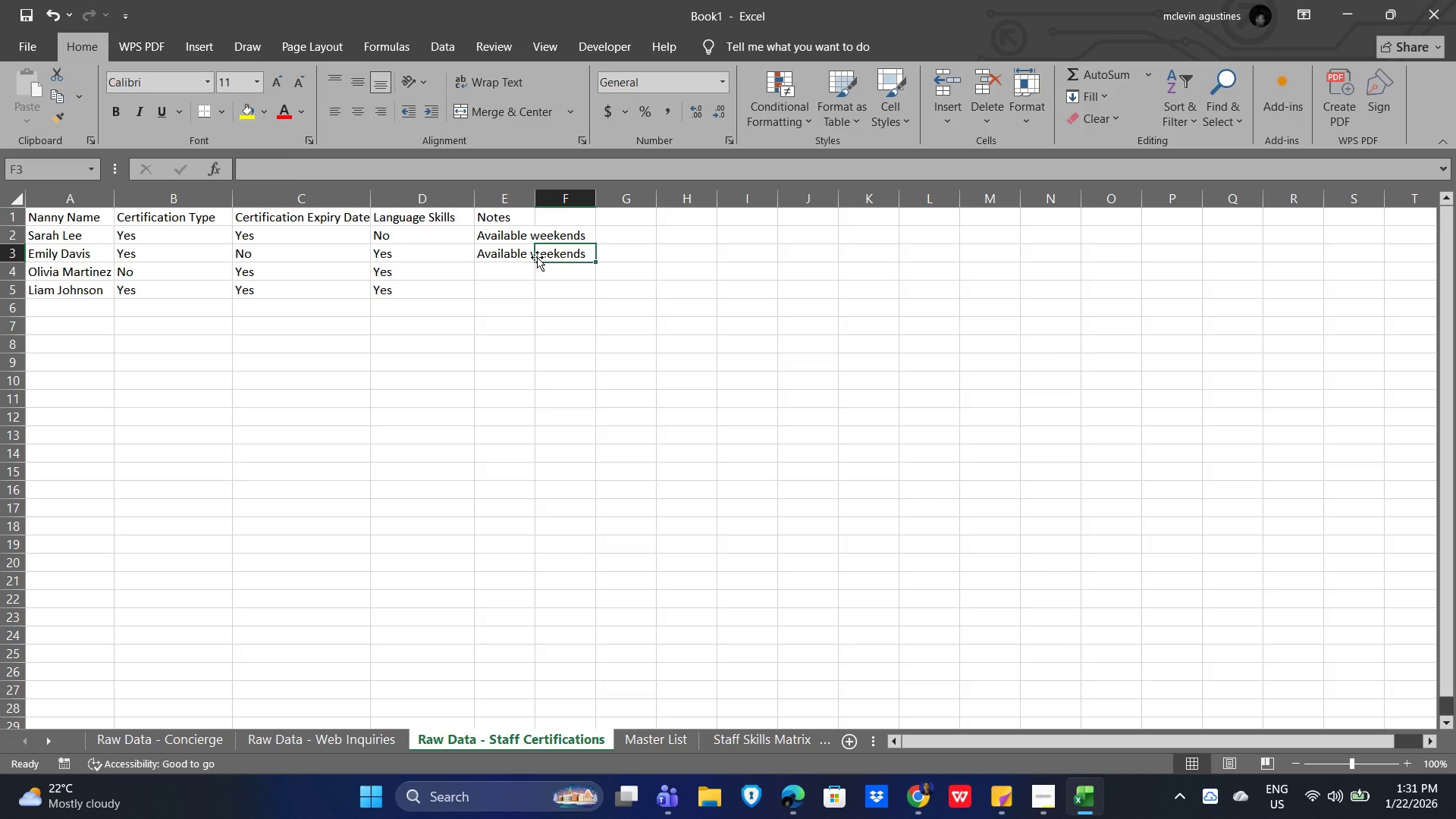 
key(ArrowLeft)
 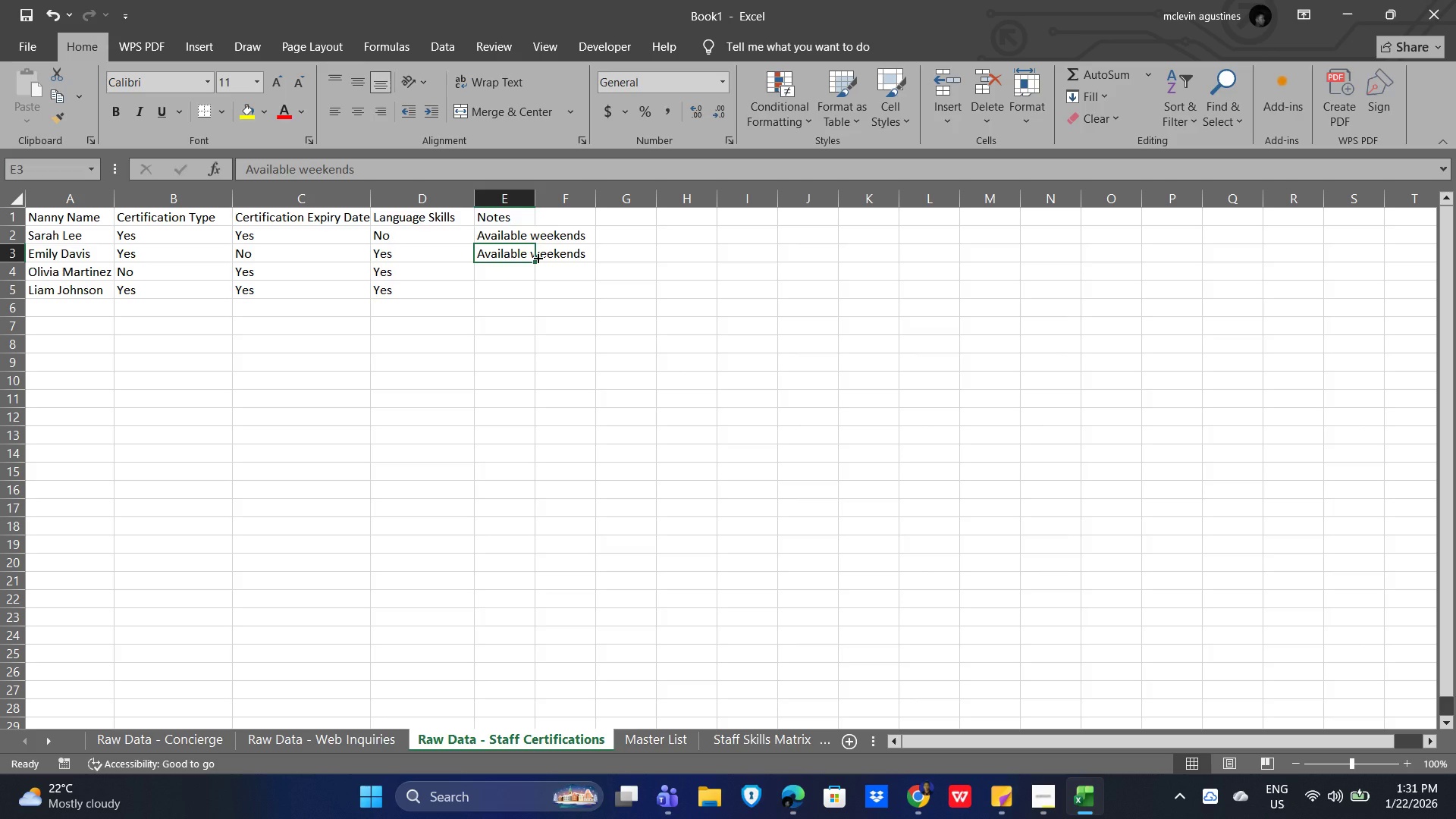 
key(F2)
 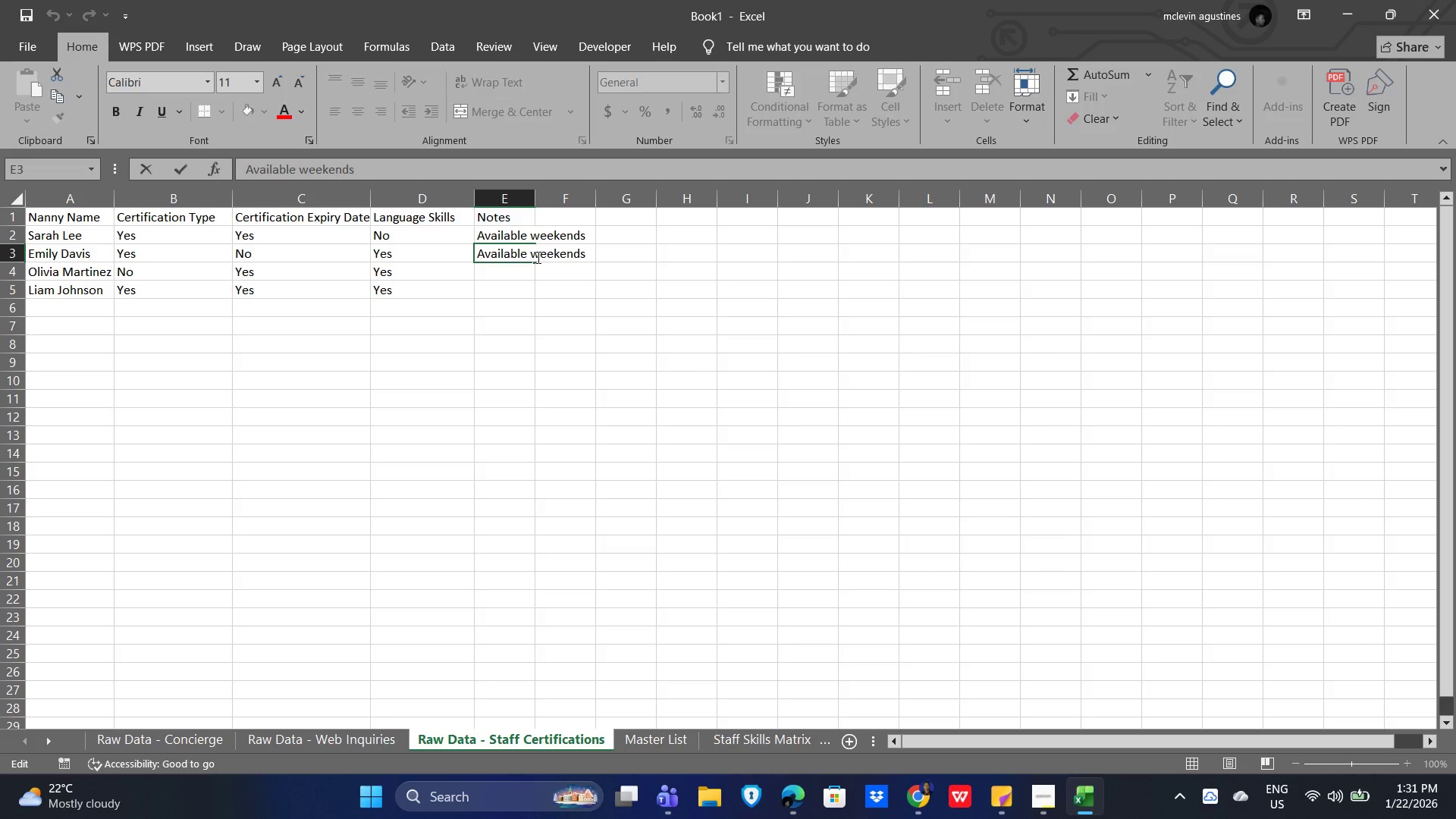 
hold_key(key=ShiftLeft, duration=1.66)
 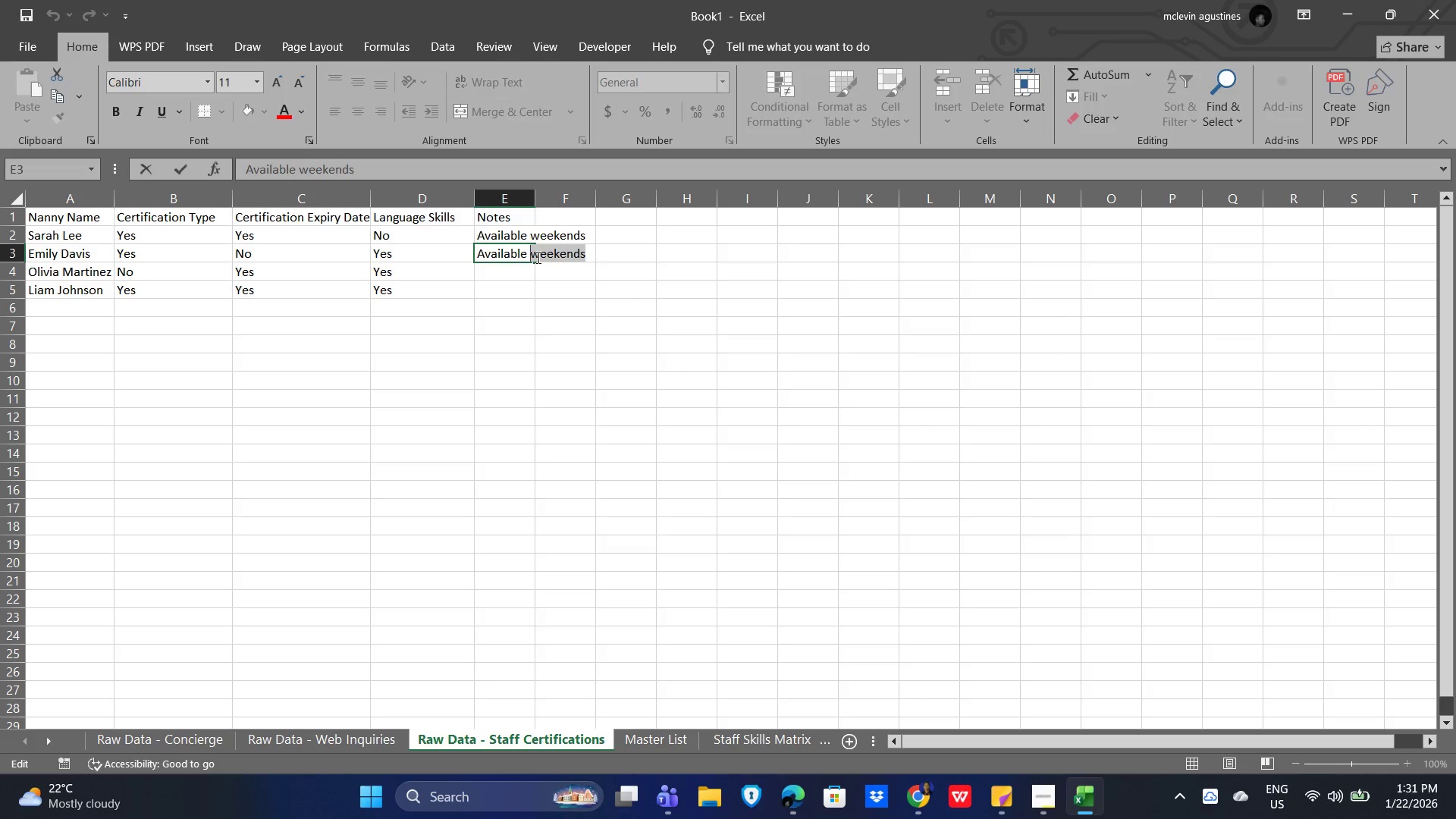 
hold_key(key=ArrowLeft, duration=0.73)
 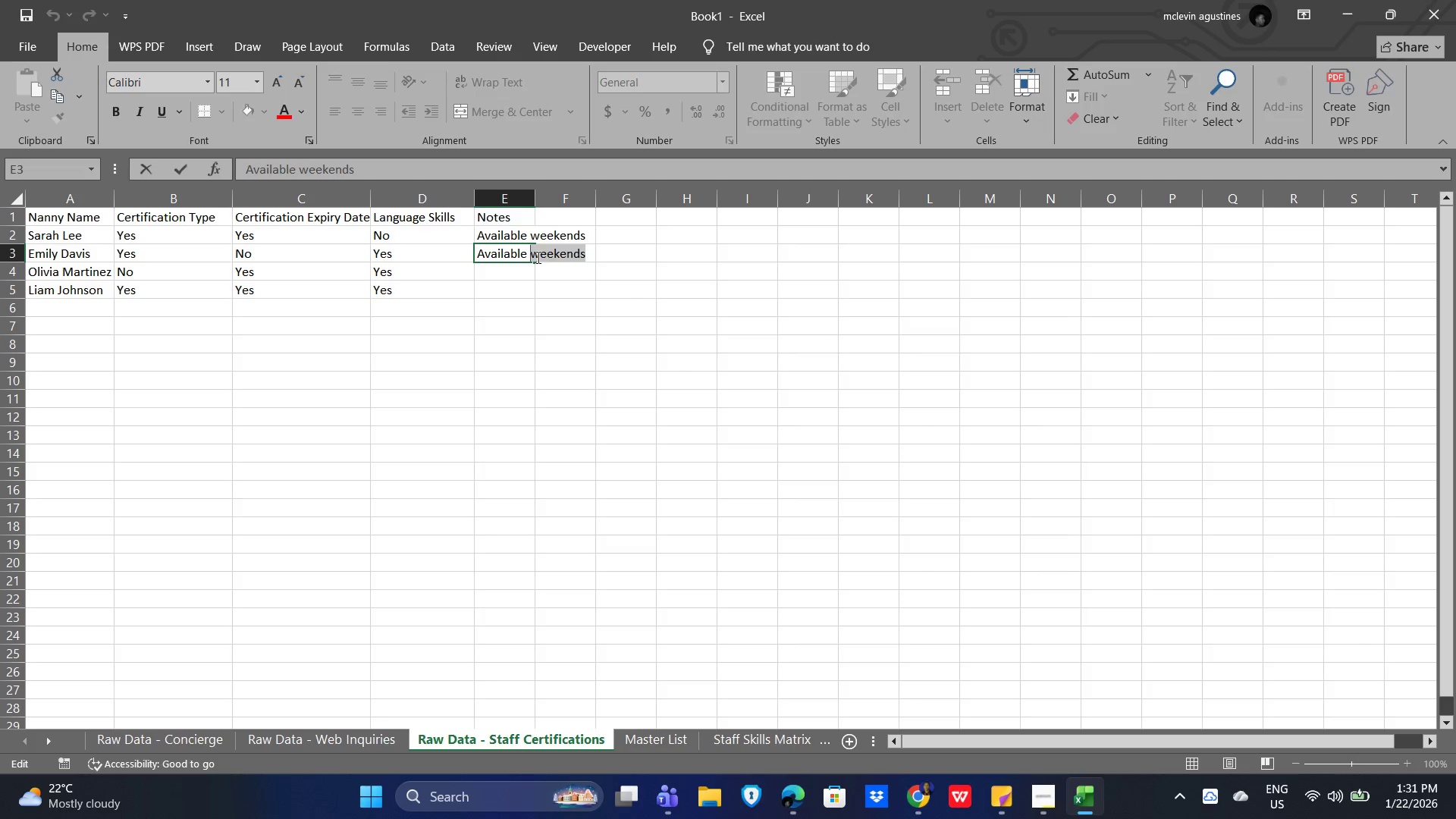 
type(immediately)
 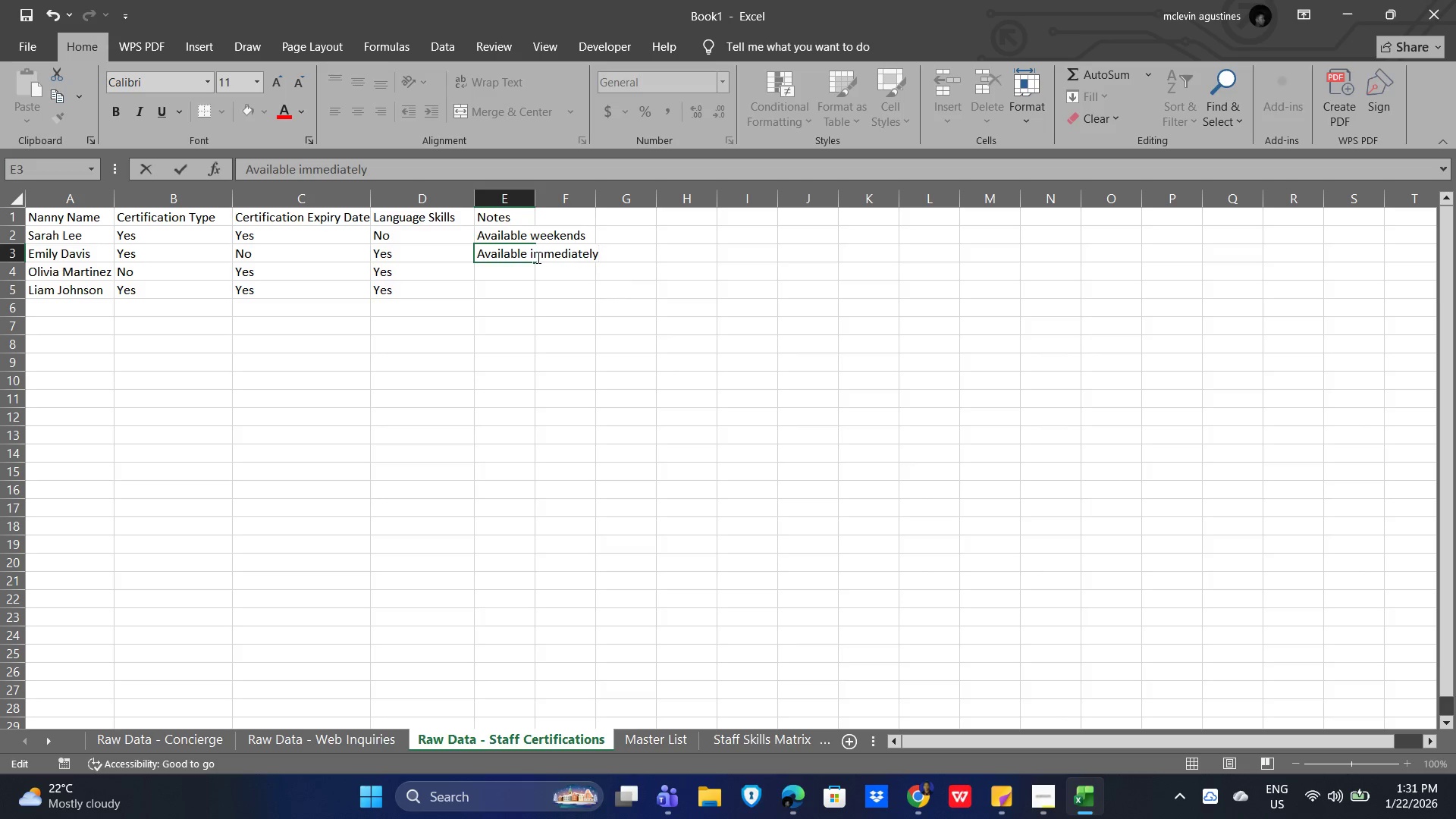 
key(Enter)
 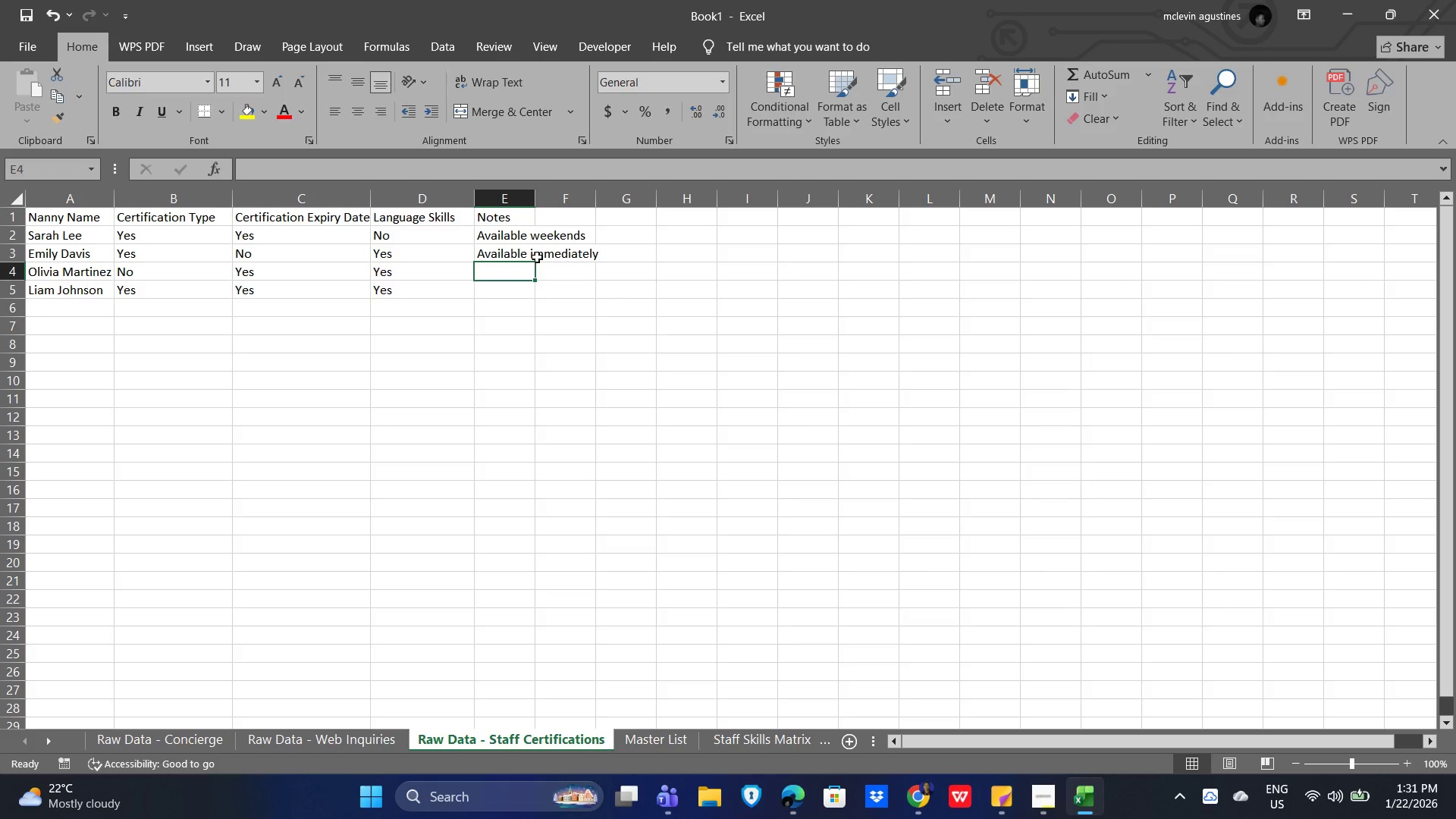 
type(Limited availability)
 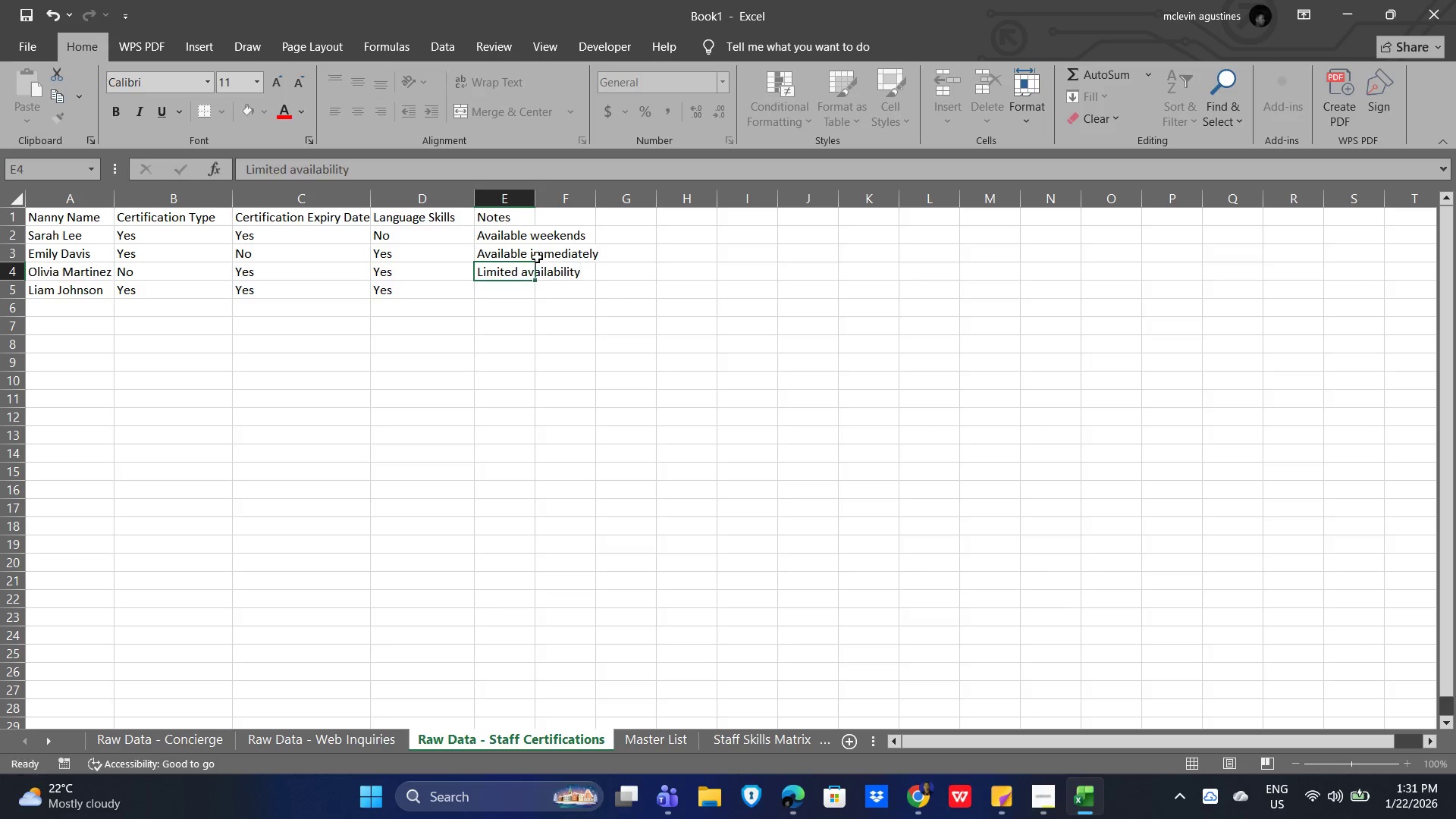 
key(Enter)
 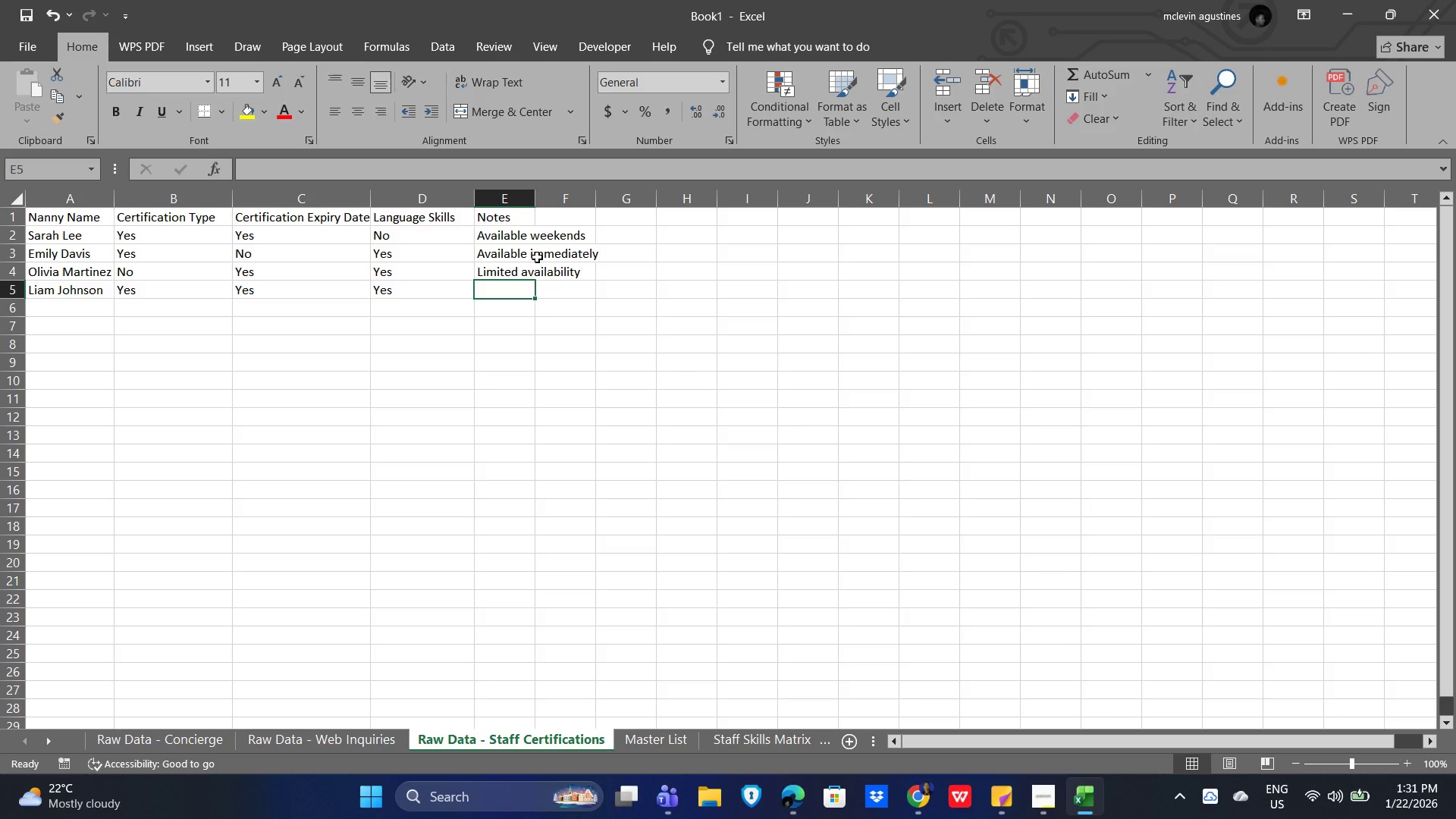 
type(Experienced Nanny)
 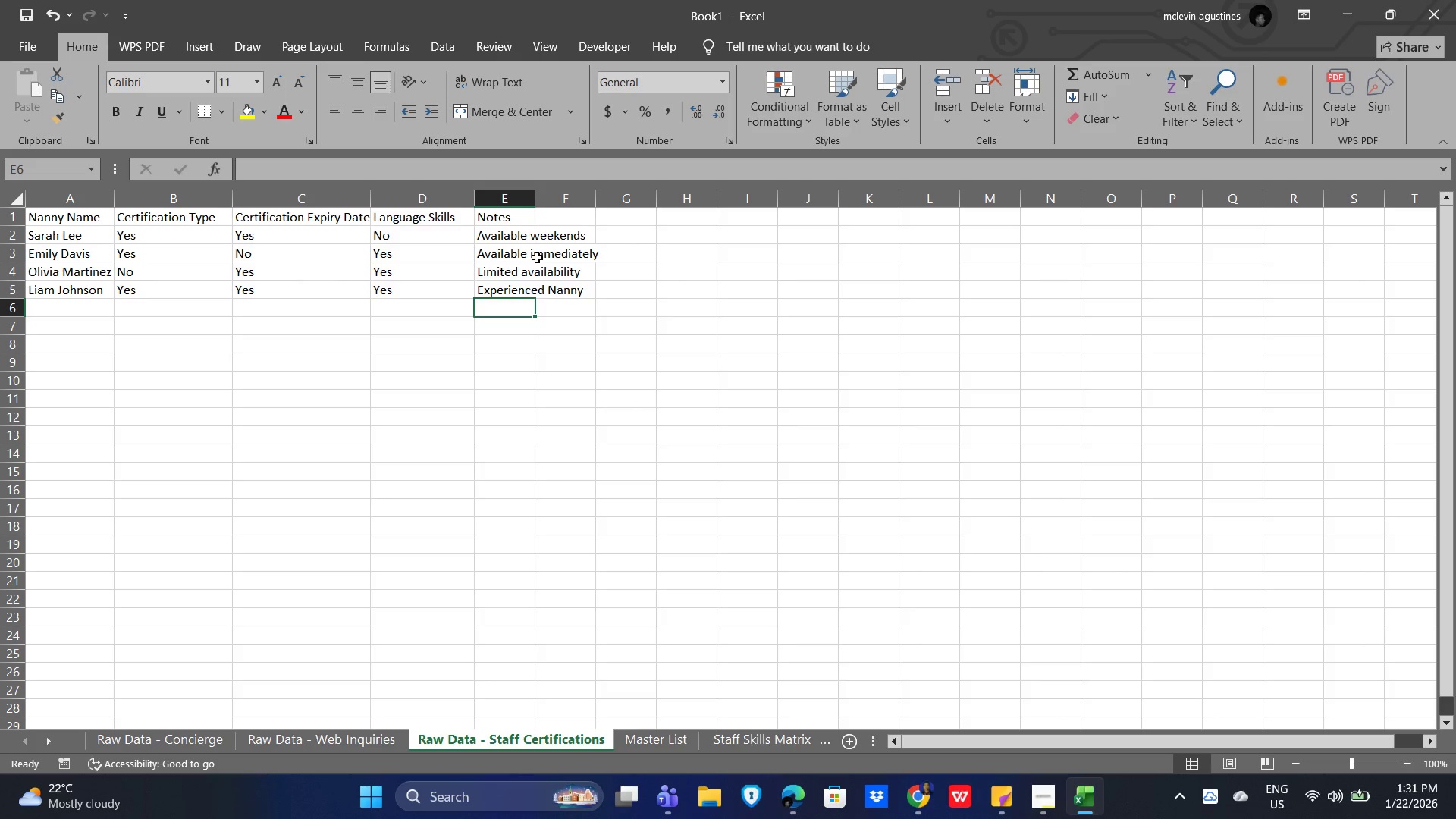 
 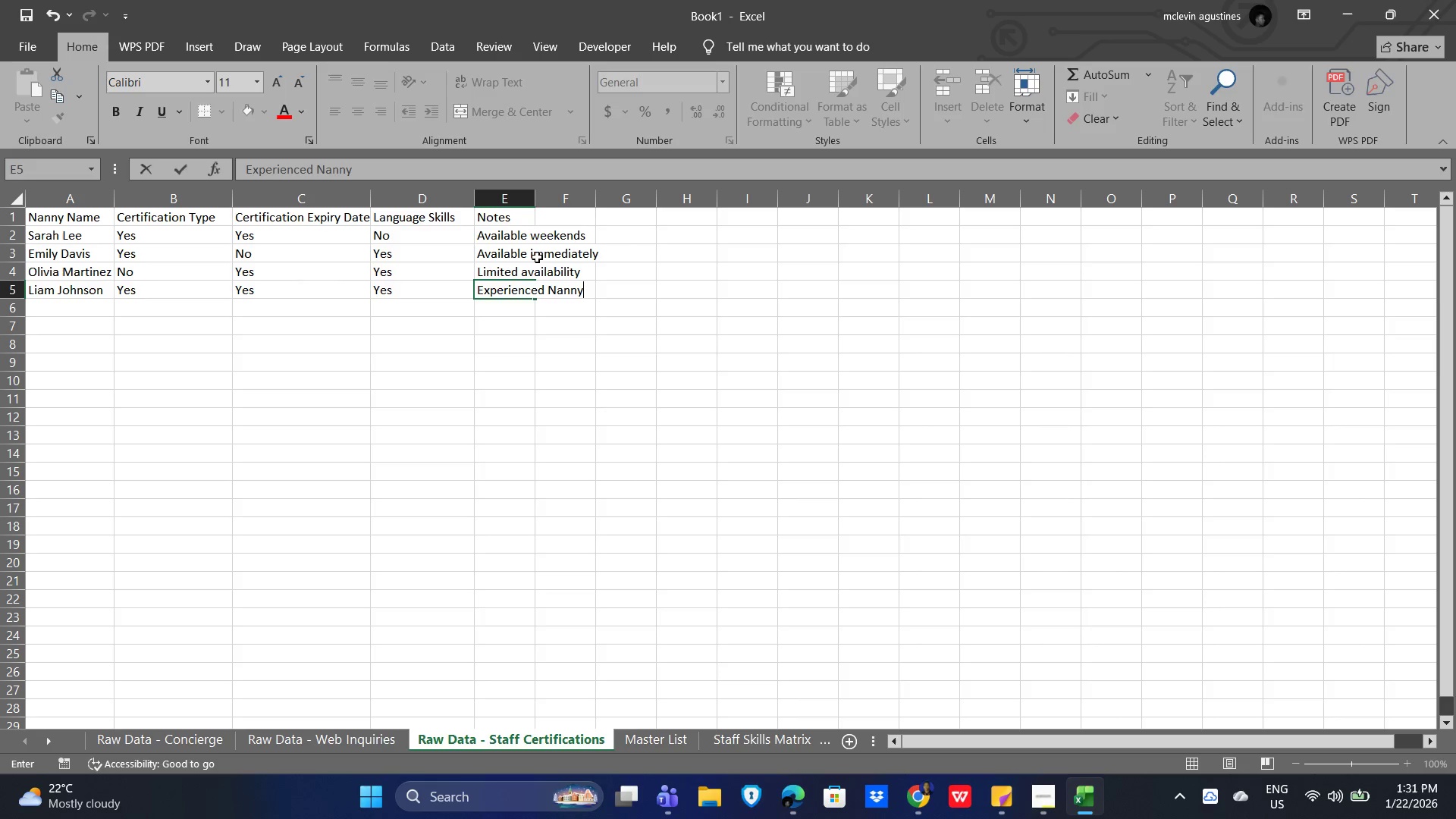 
key(Enter)
 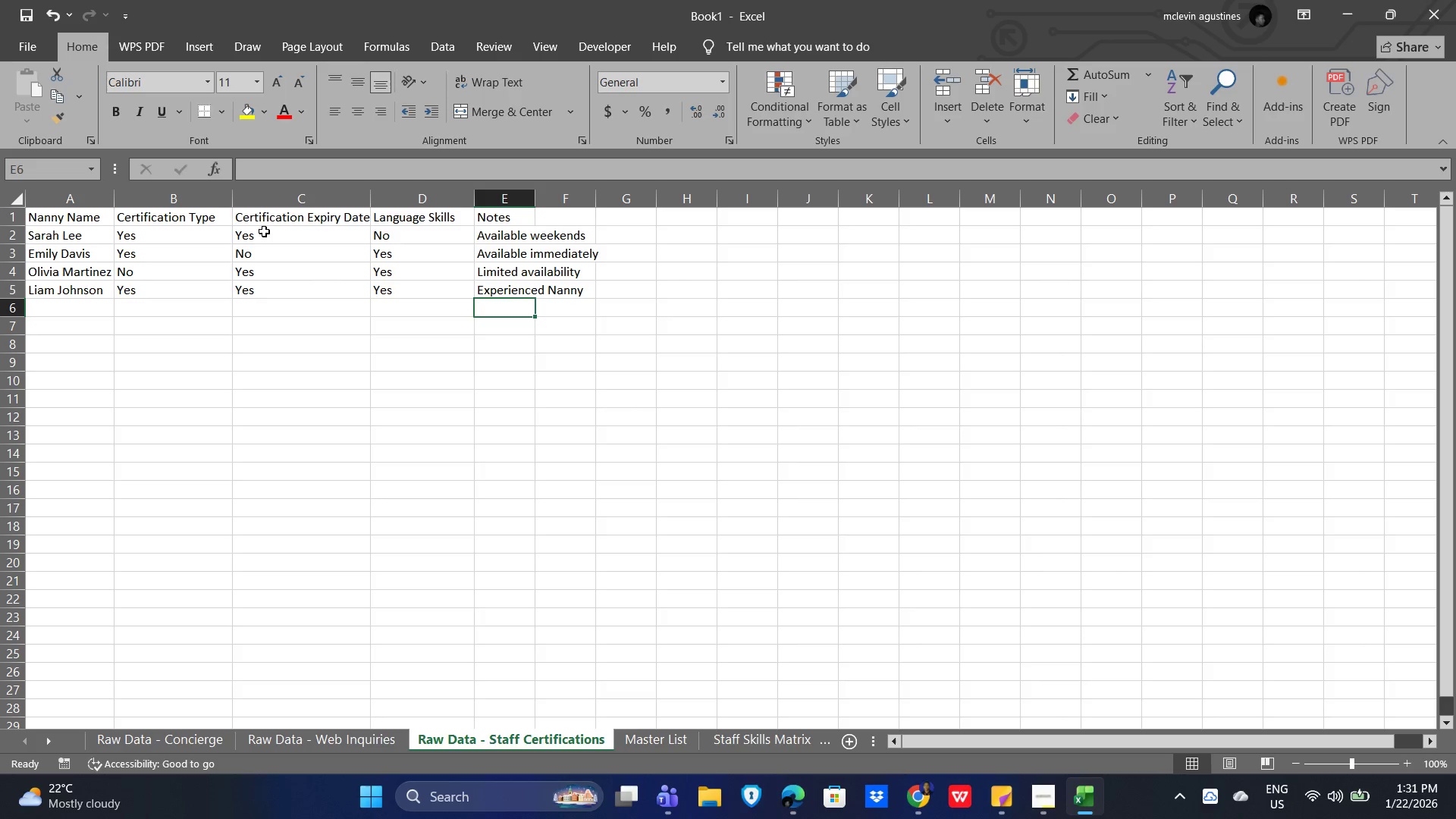 
double_click([431, 215])
 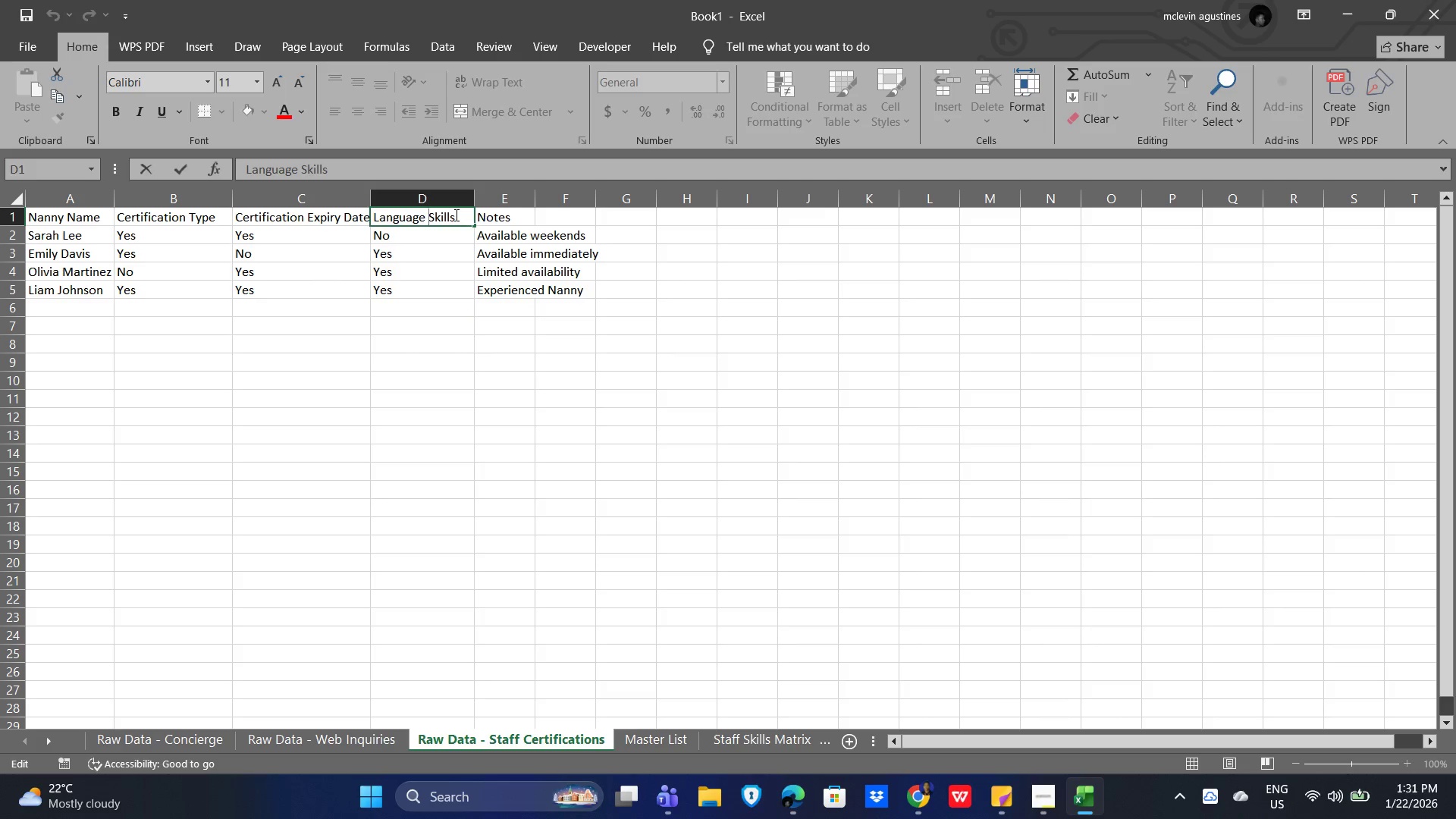 
left_click([455, 215])
 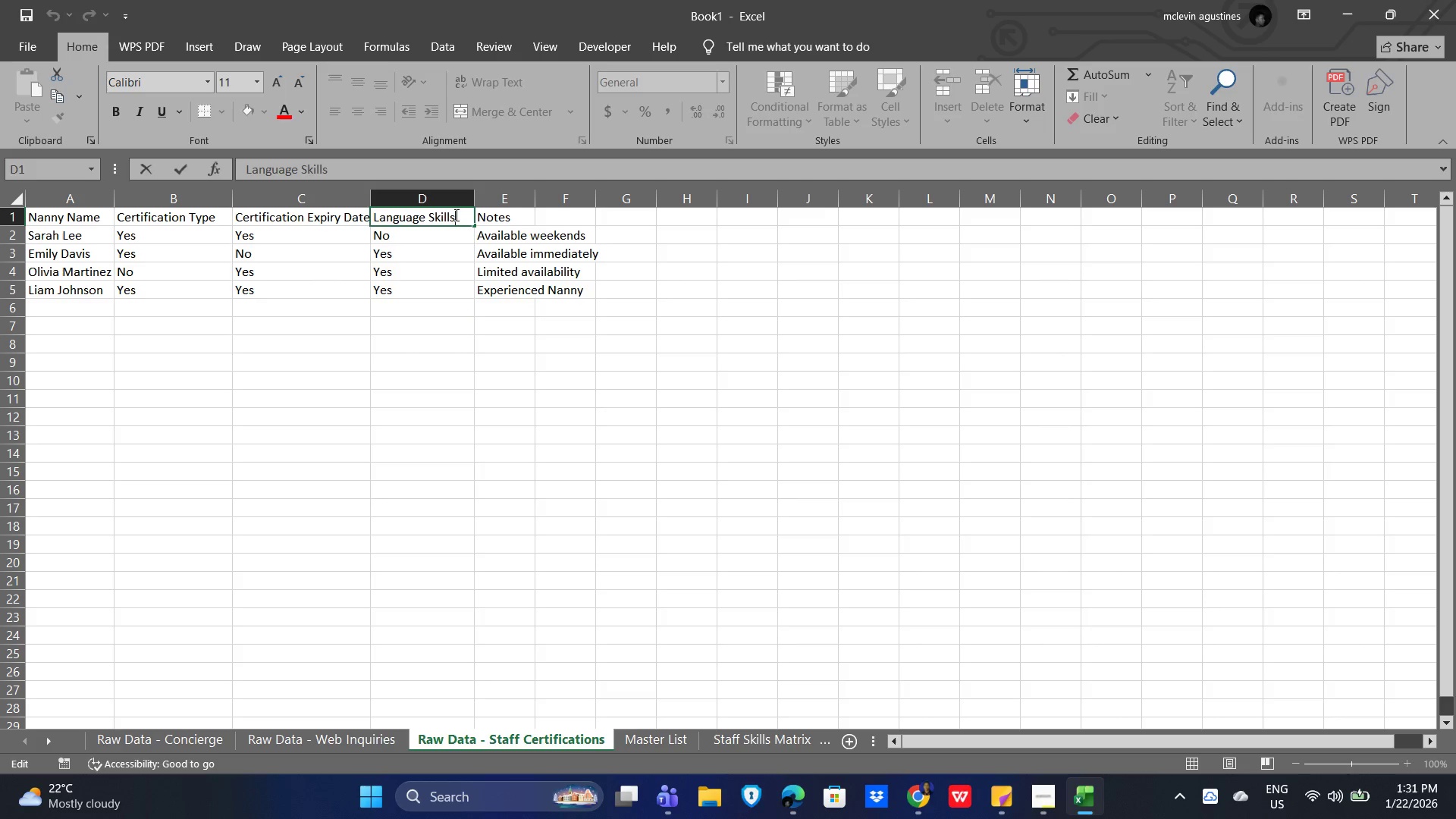 
left_click_drag(start_coordinate=[455, 215], to_coordinate=[363, 218])
 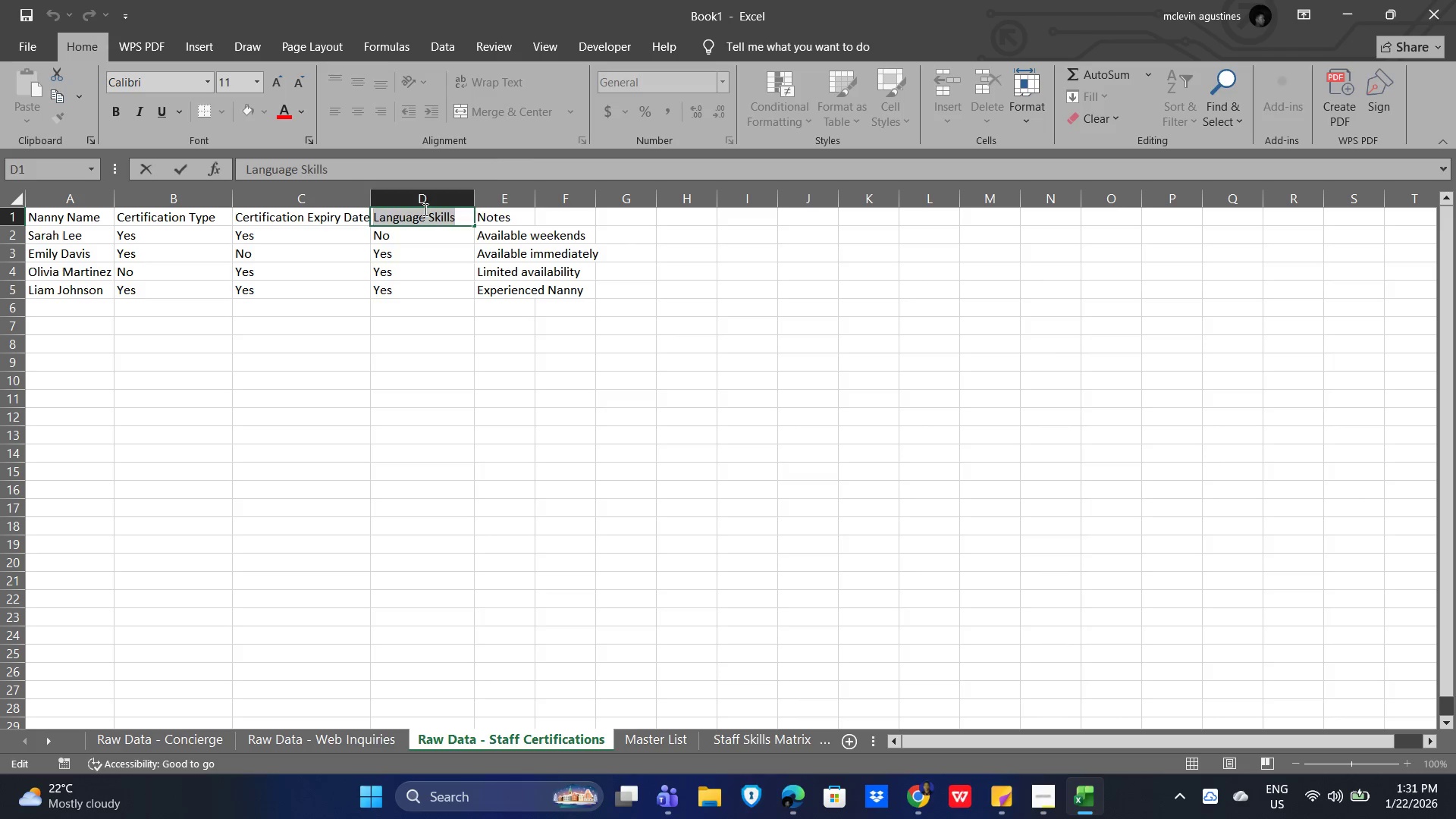 
type(Multilingual)
 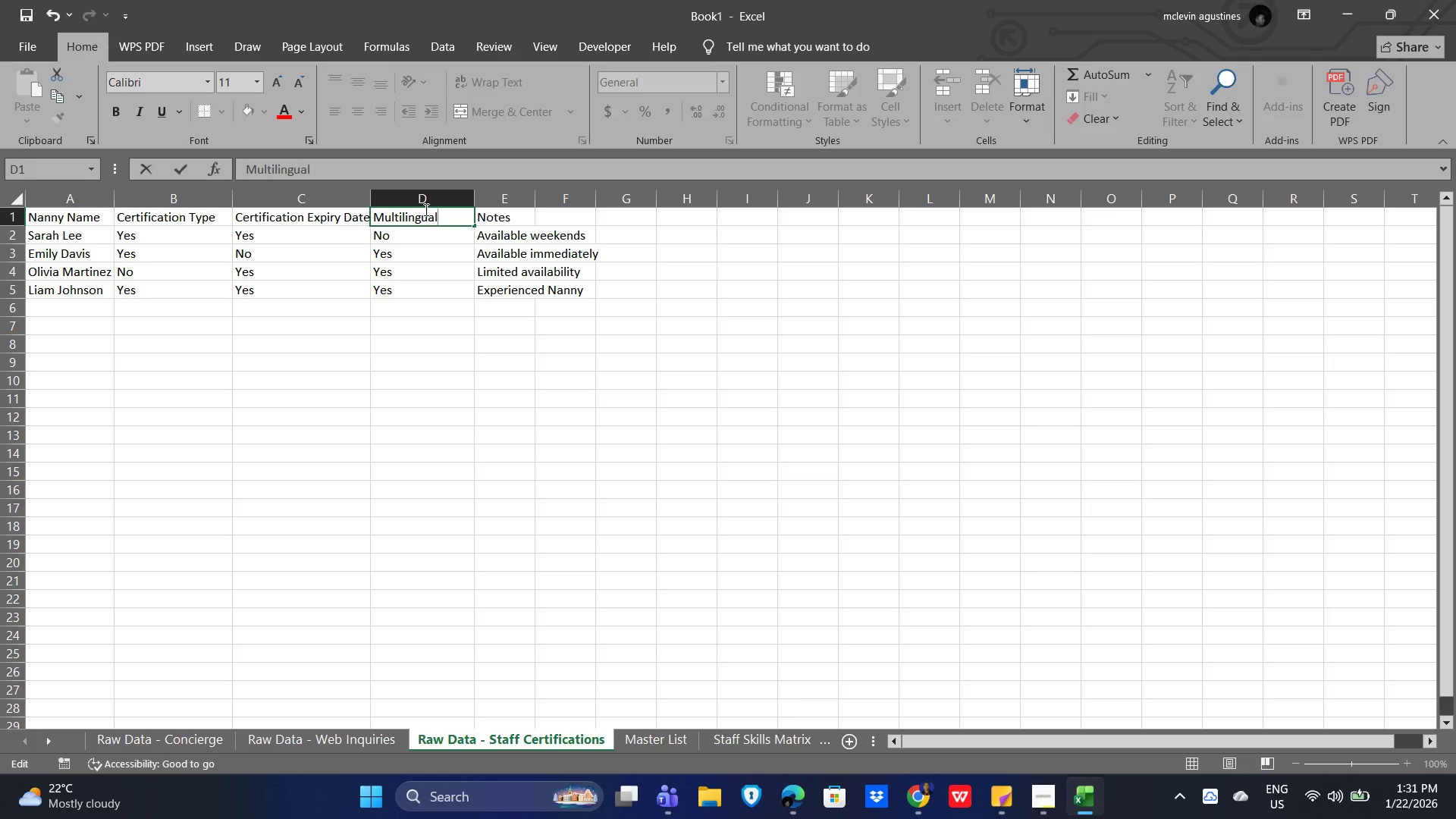 
key(Enter)
 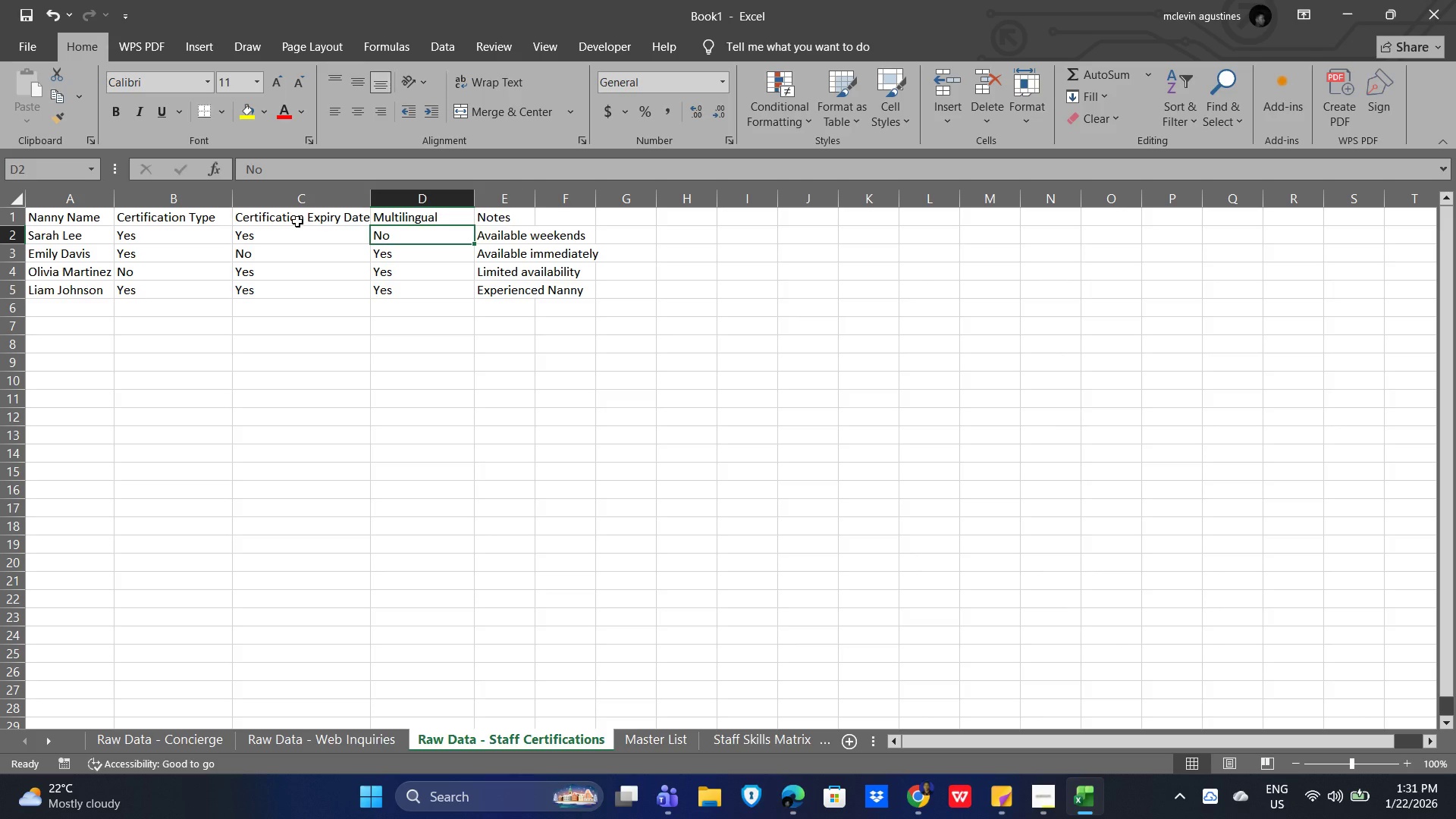 
wait(8.38)
 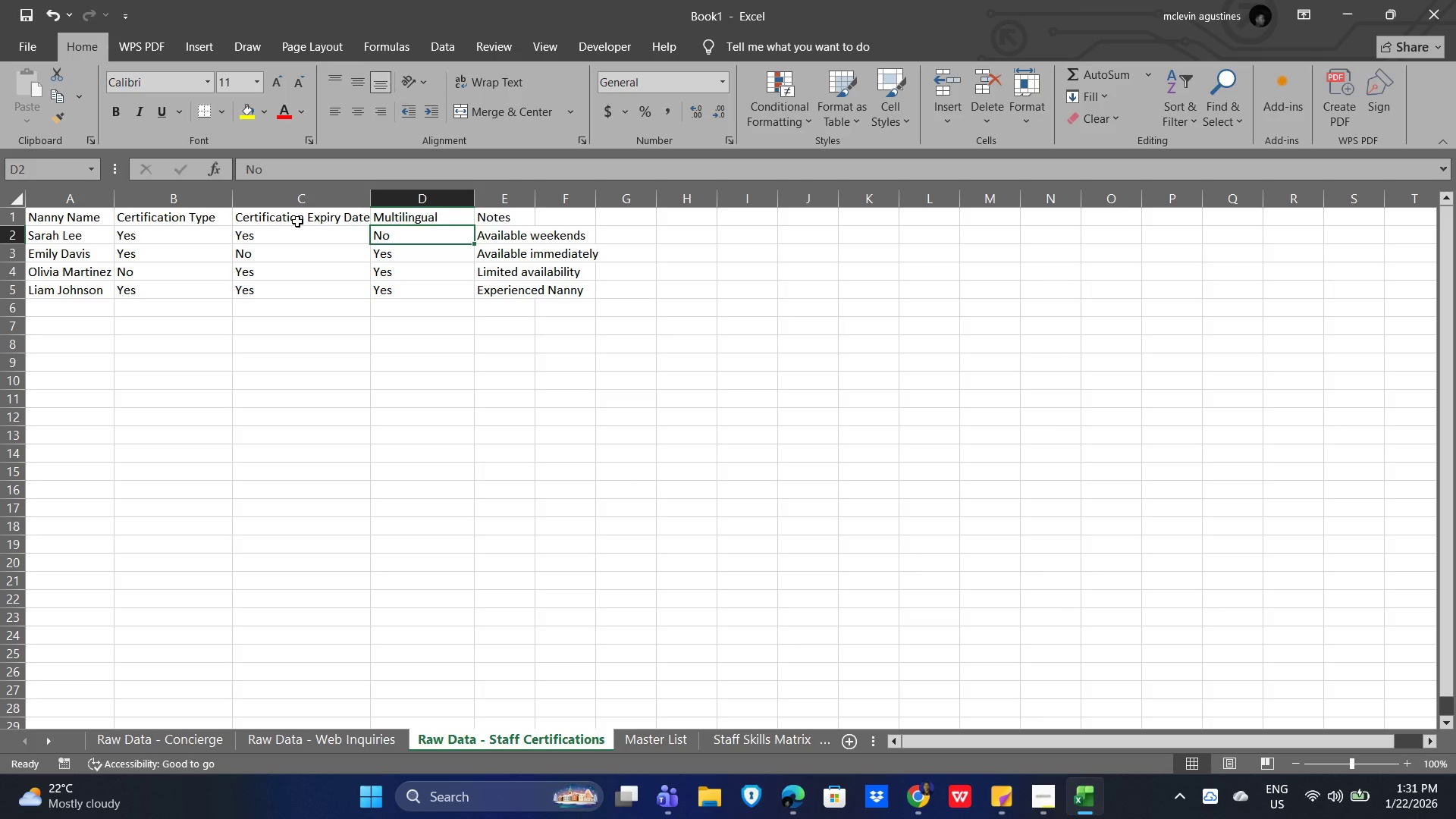 
left_click([292, 218])
 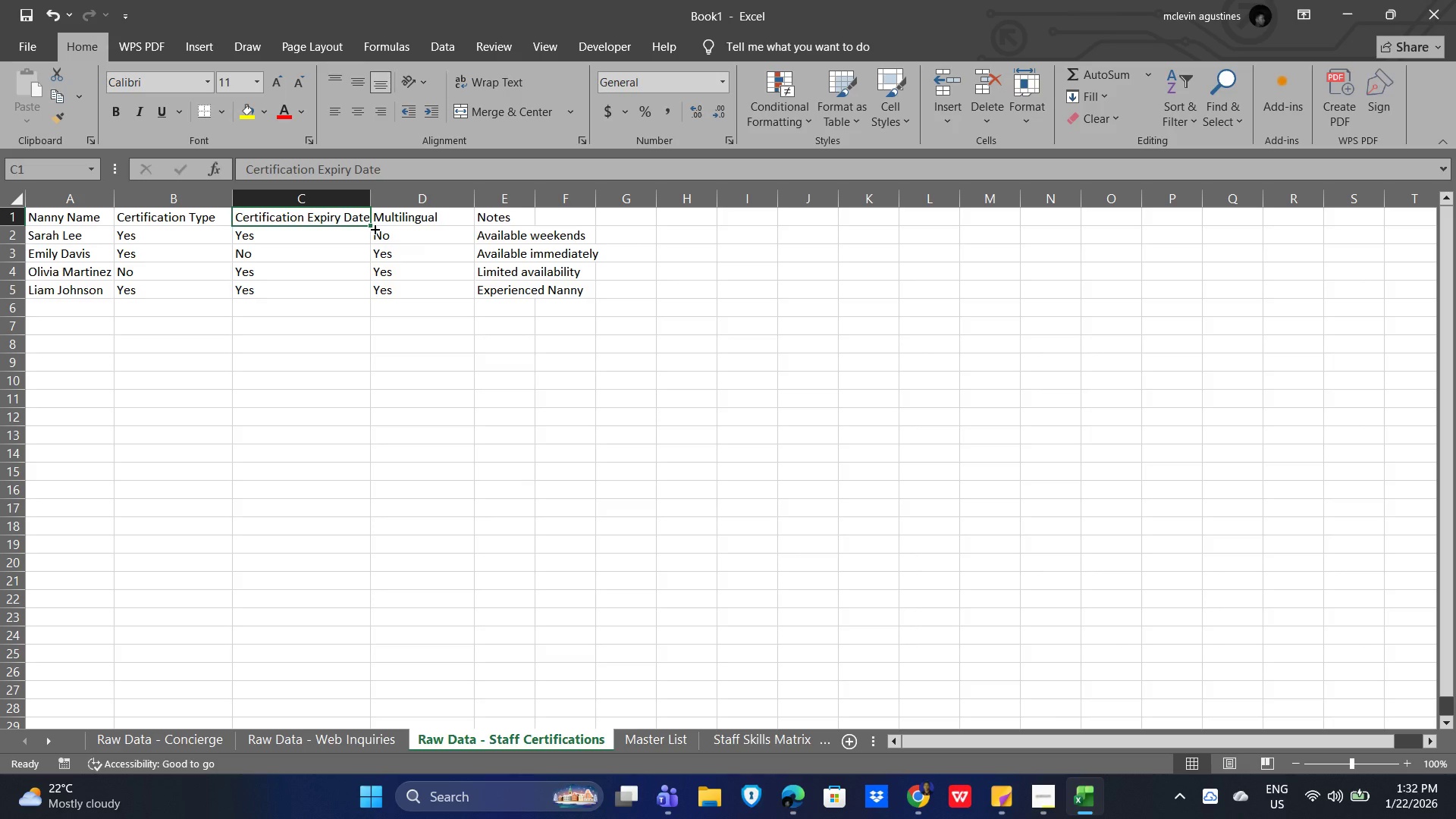 
left_click([285, 238])
 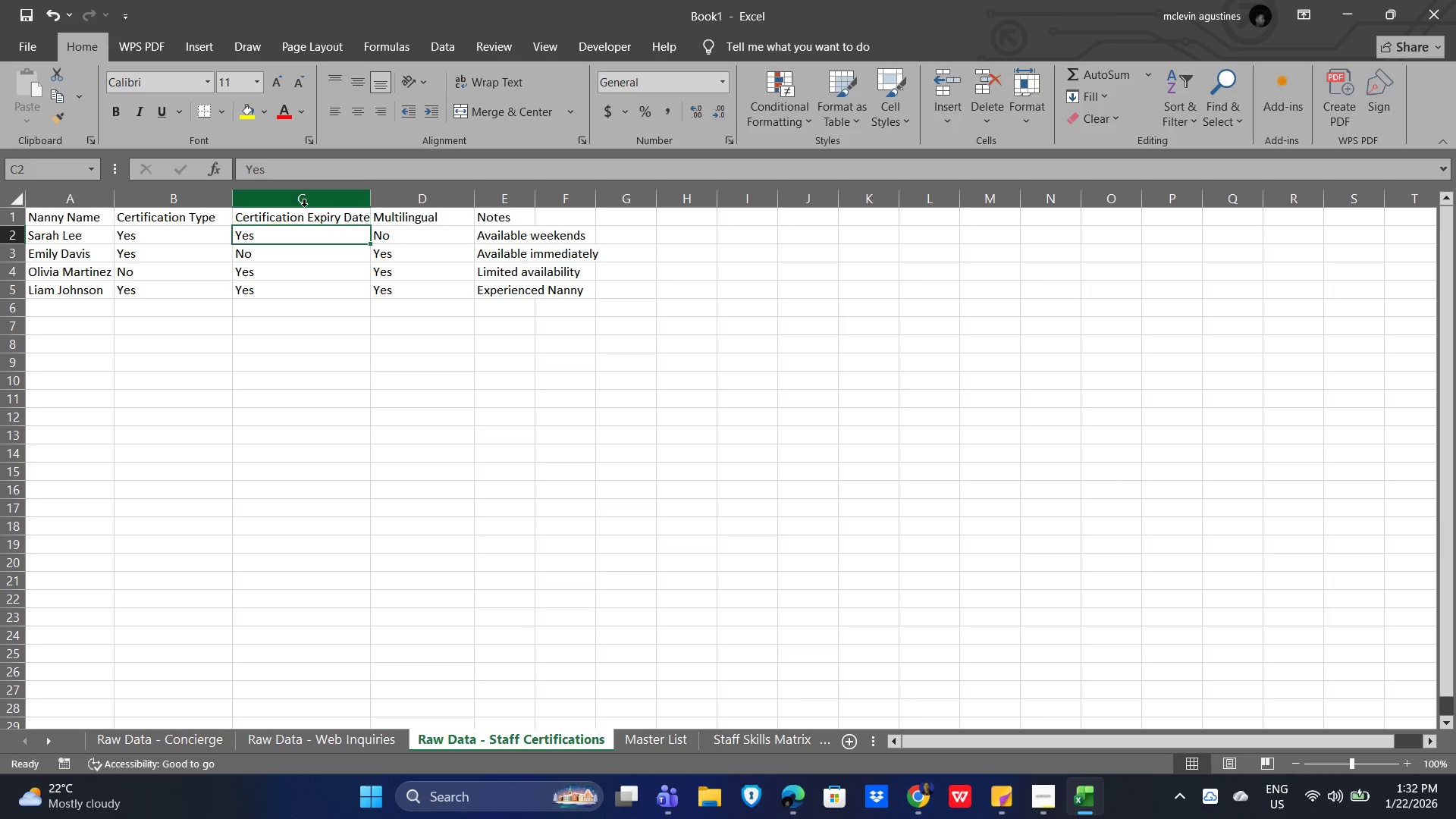 
right_click([306, 199])
 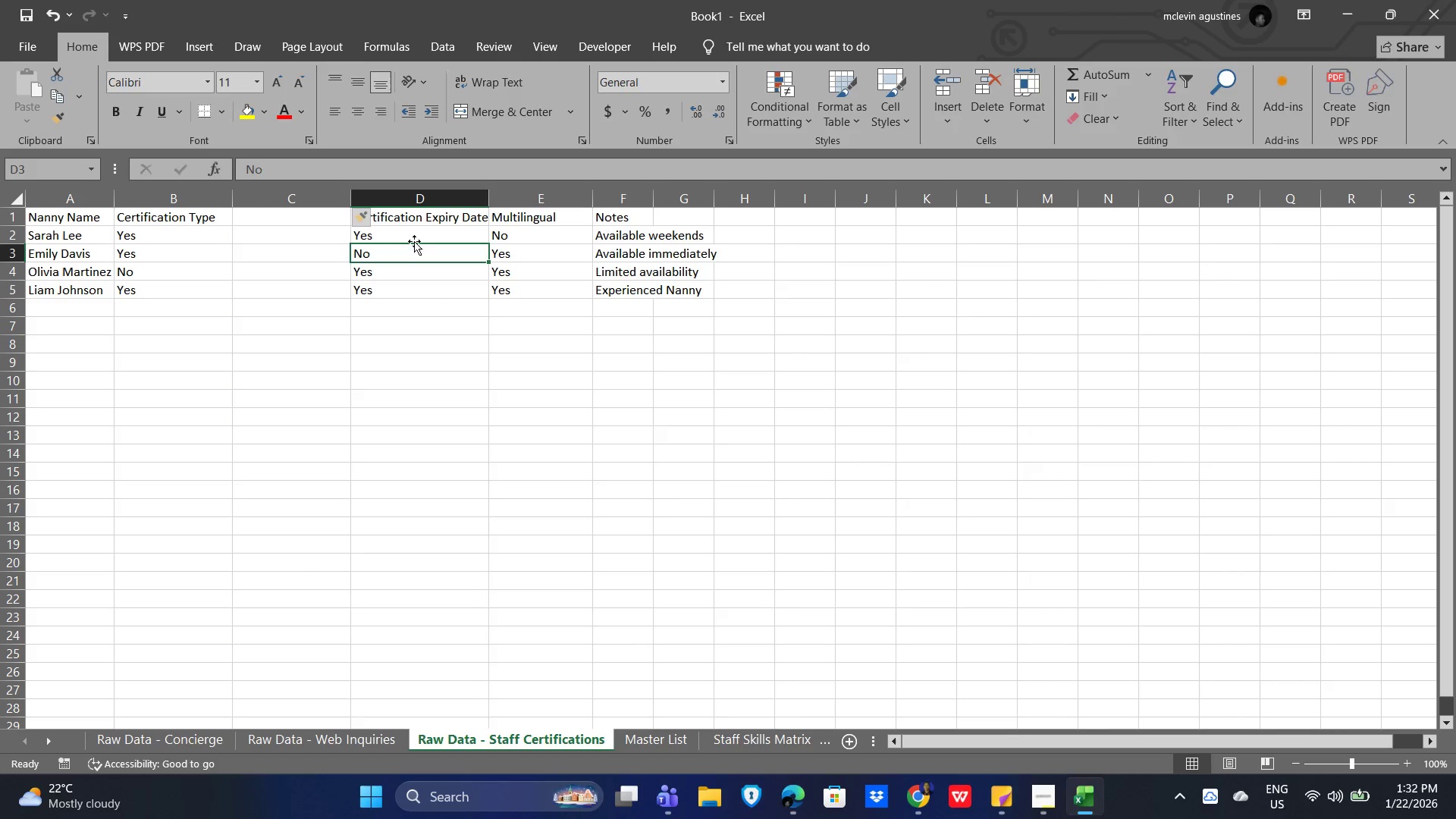 
left_click_drag(start_coordinate=[406, 237], to_coordinate=[406, 295])
 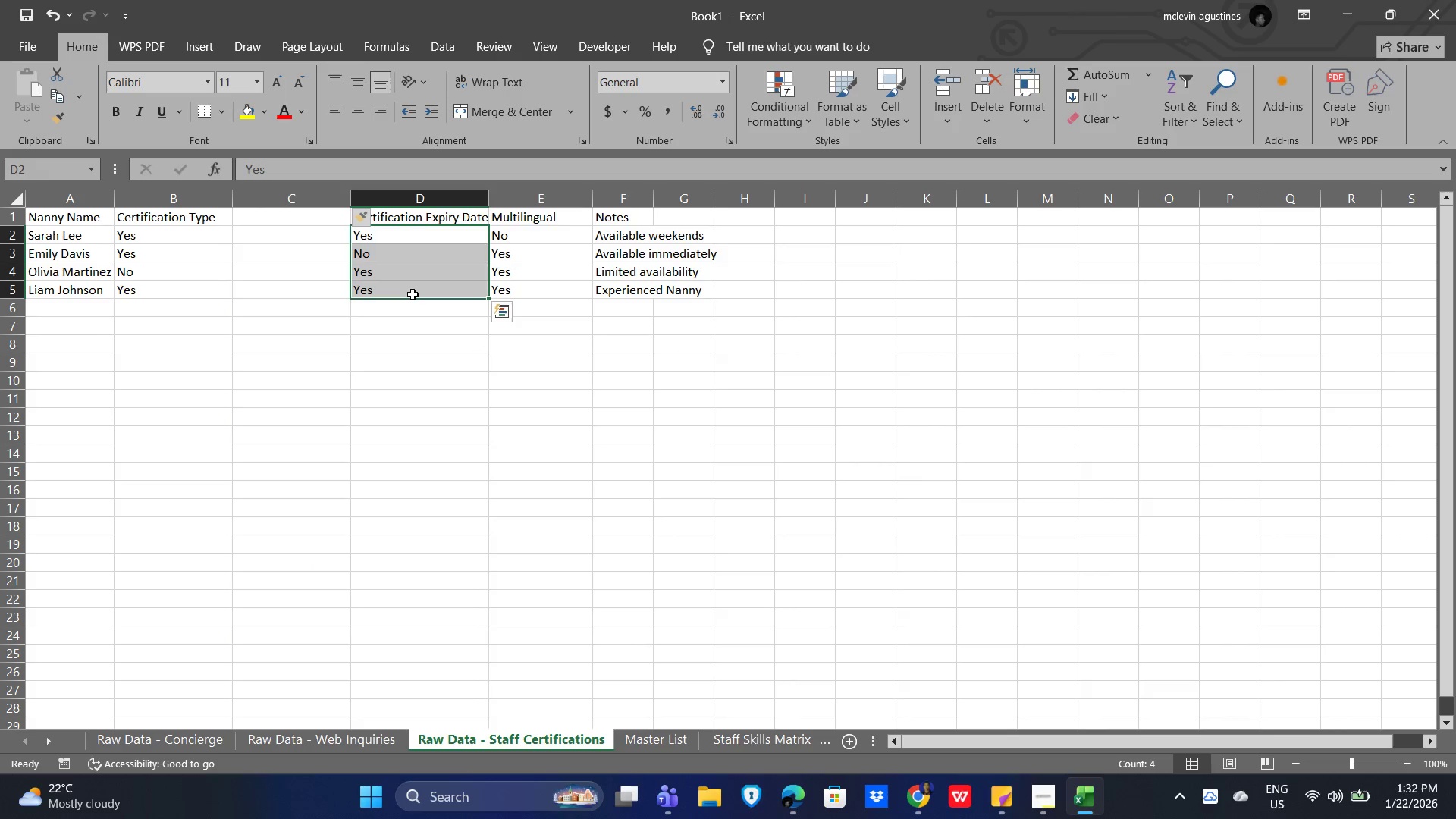 
key(Control+X)
 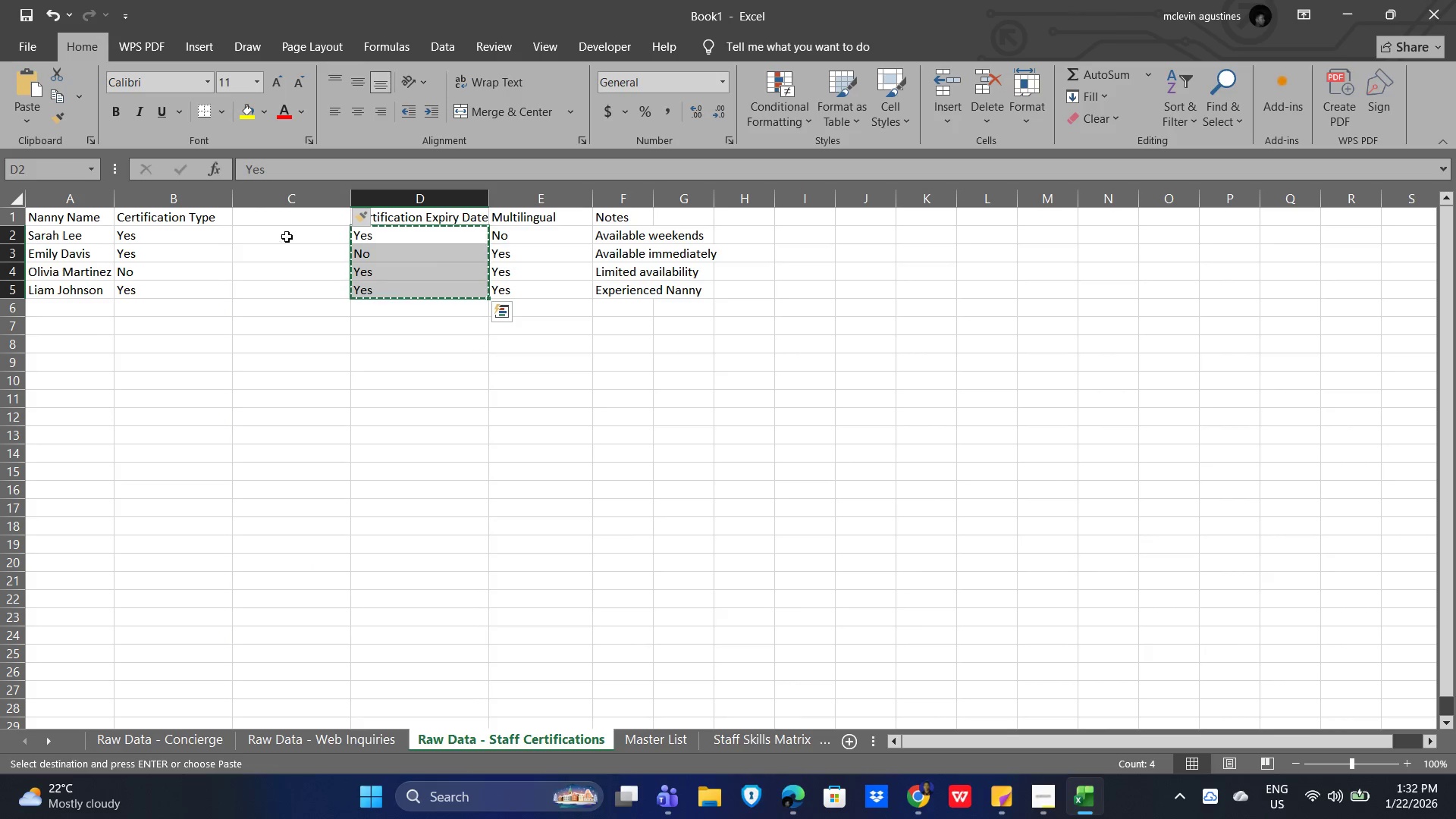 
left_click([287, 237])
 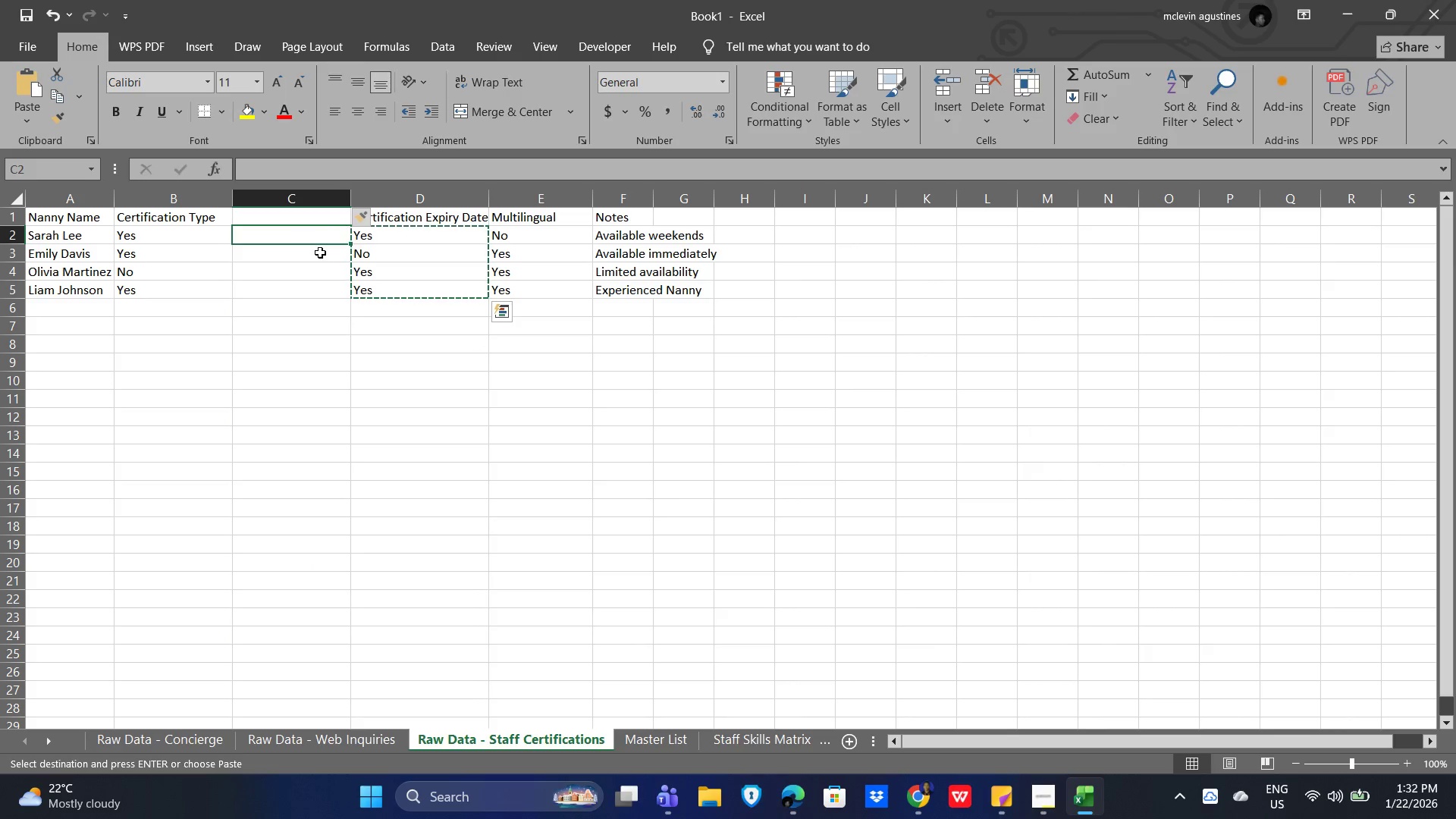 
key(Control+V)
 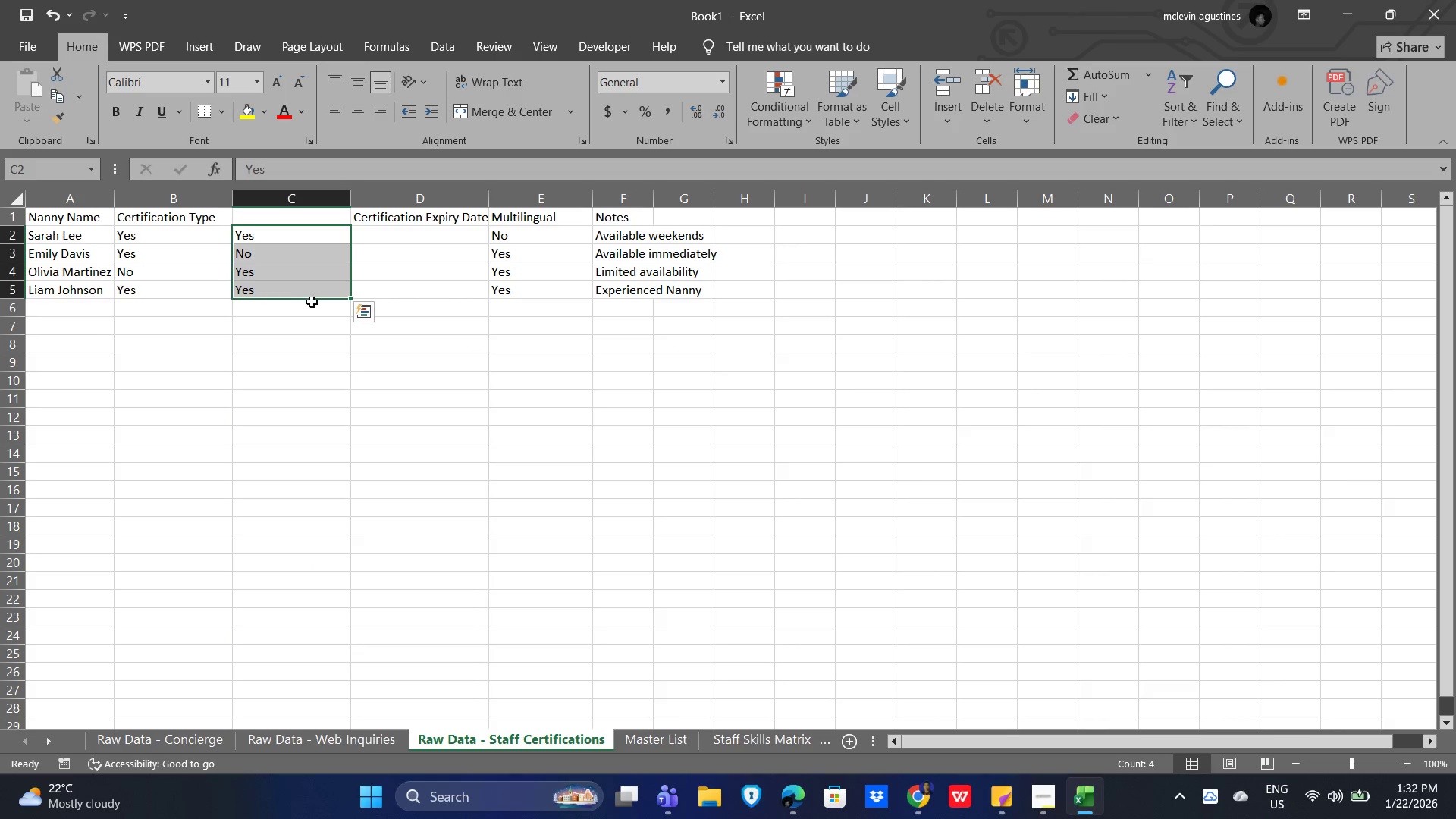 
left_click([311, 310])
 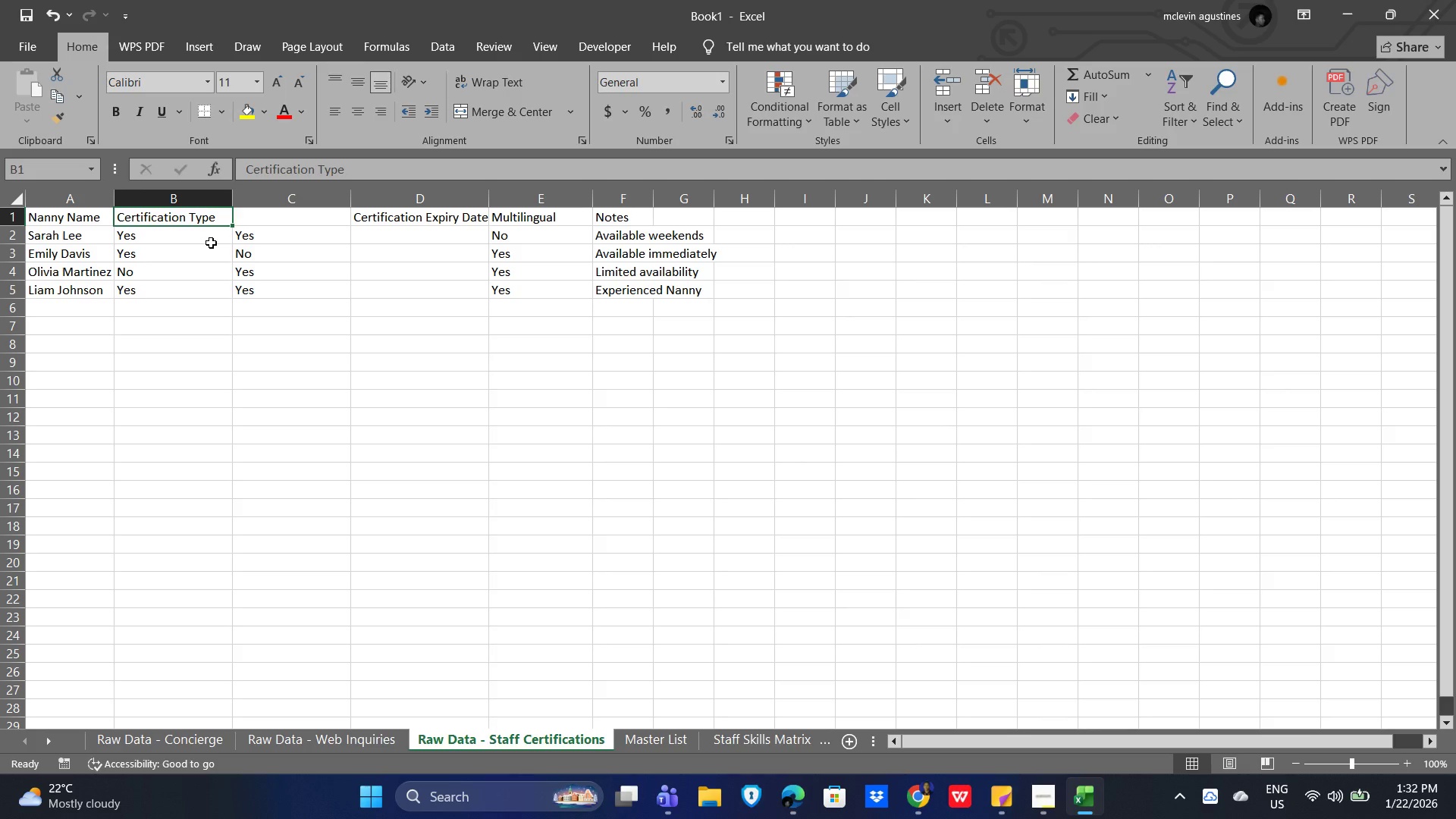 
wait(29.33)
 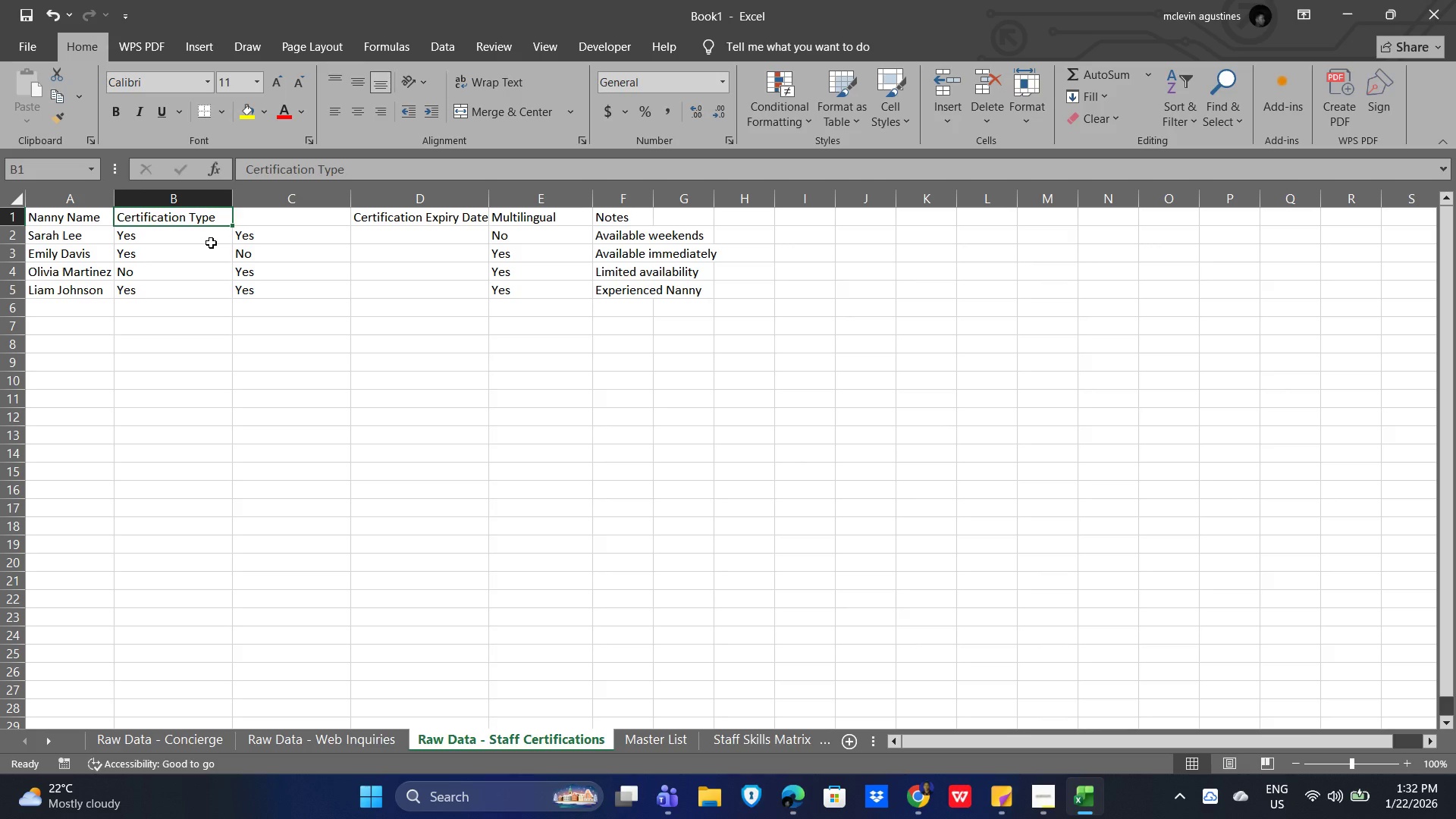 
type(Infab)
key(Backspace)
type(nt Ceer)
key(Backspace)
key(Backspace)
type(rtified)
 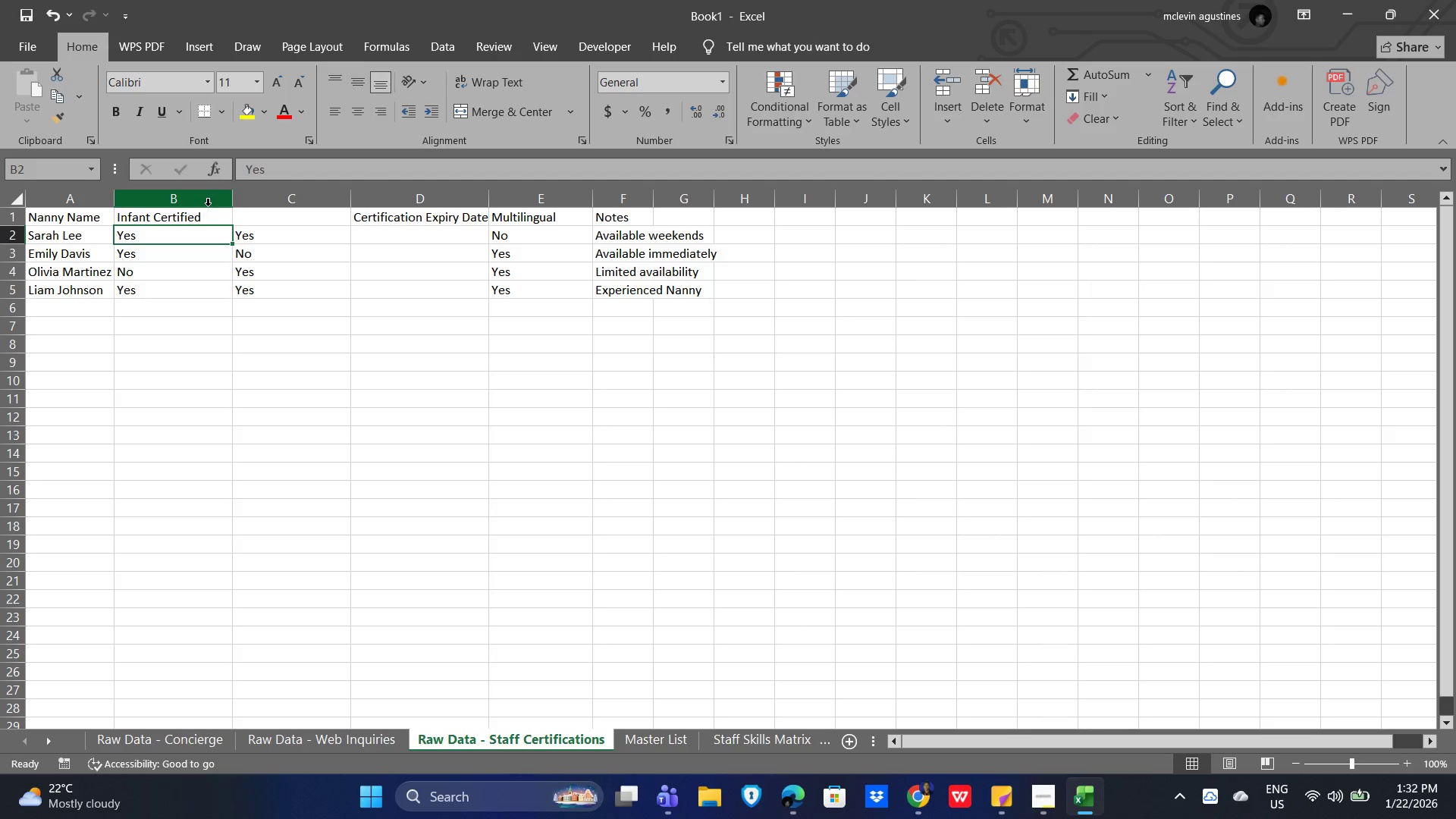 
 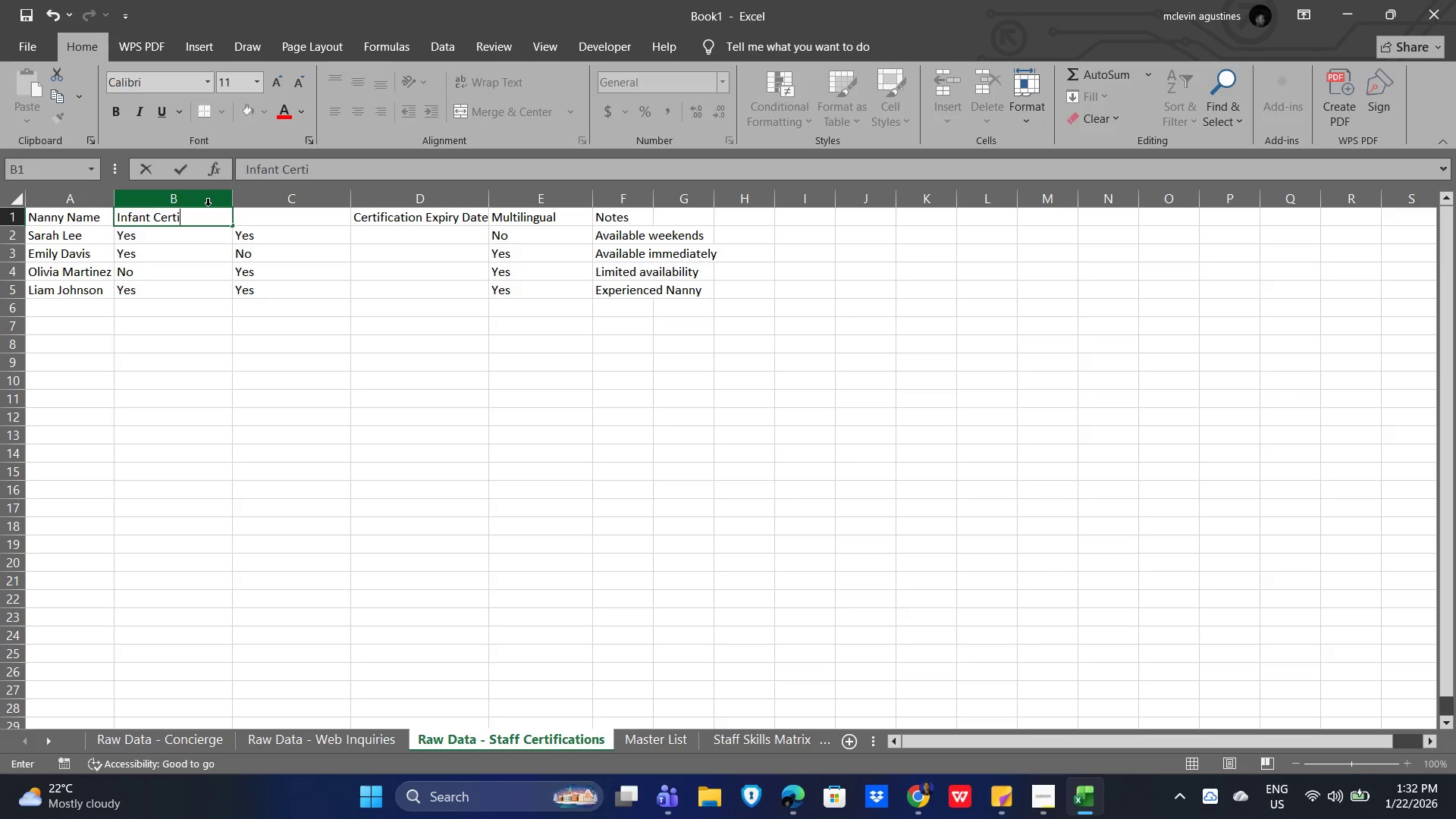 
key(Enter)
 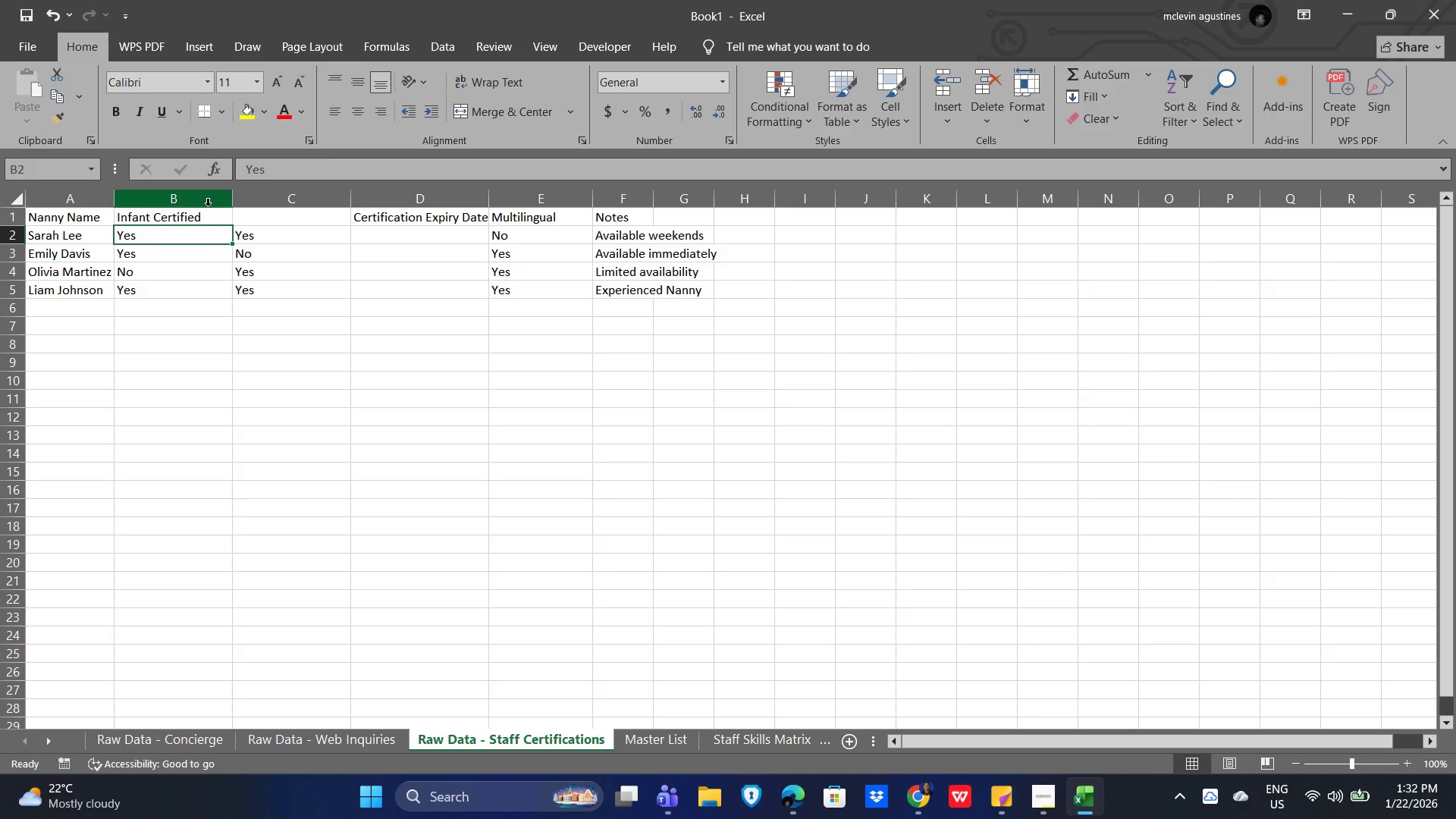 
key(ArrowUp)
 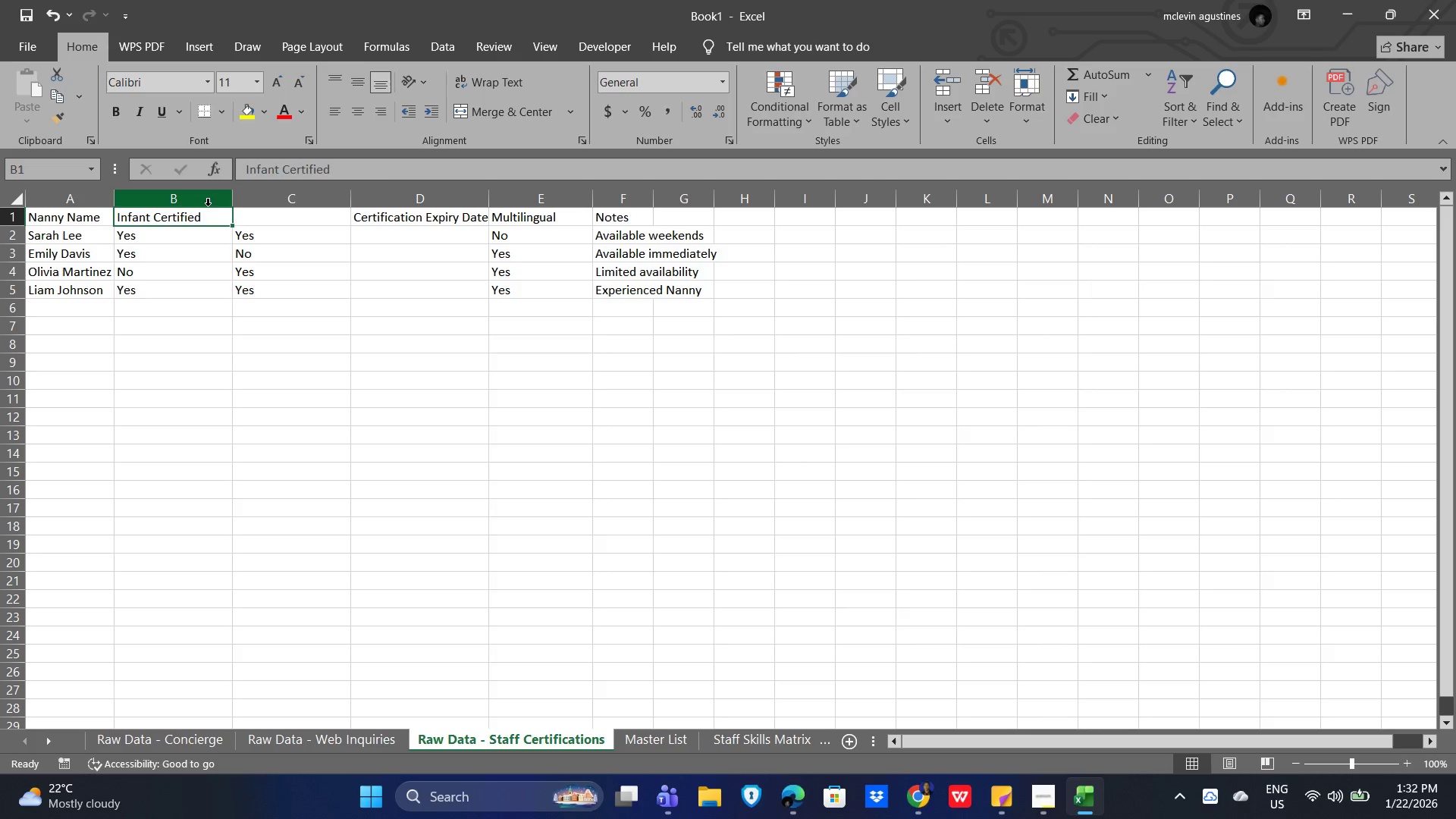 
key(ArrowRight)
 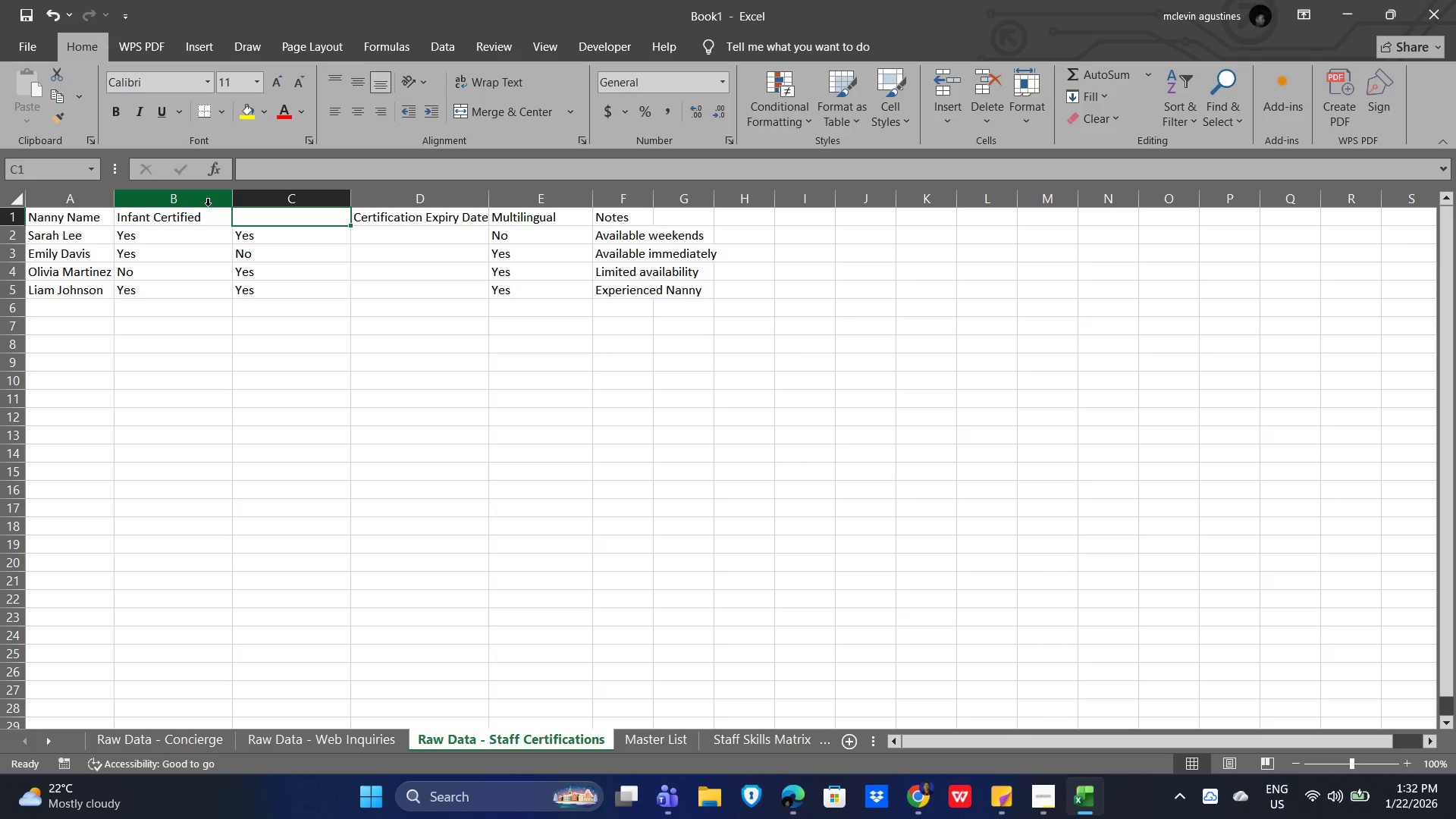 
type(Water Safety Certified)
 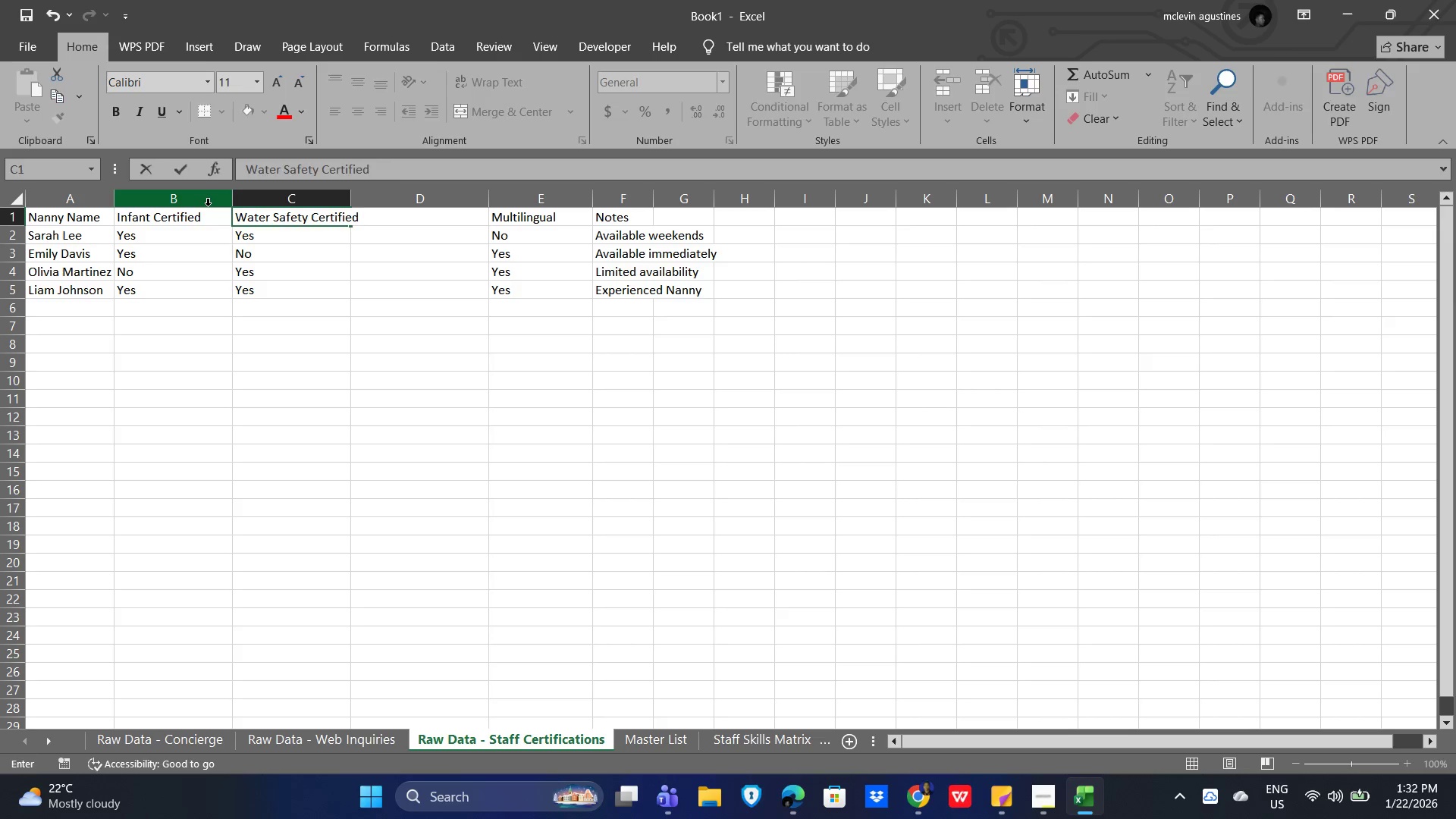 
key(Enter)
 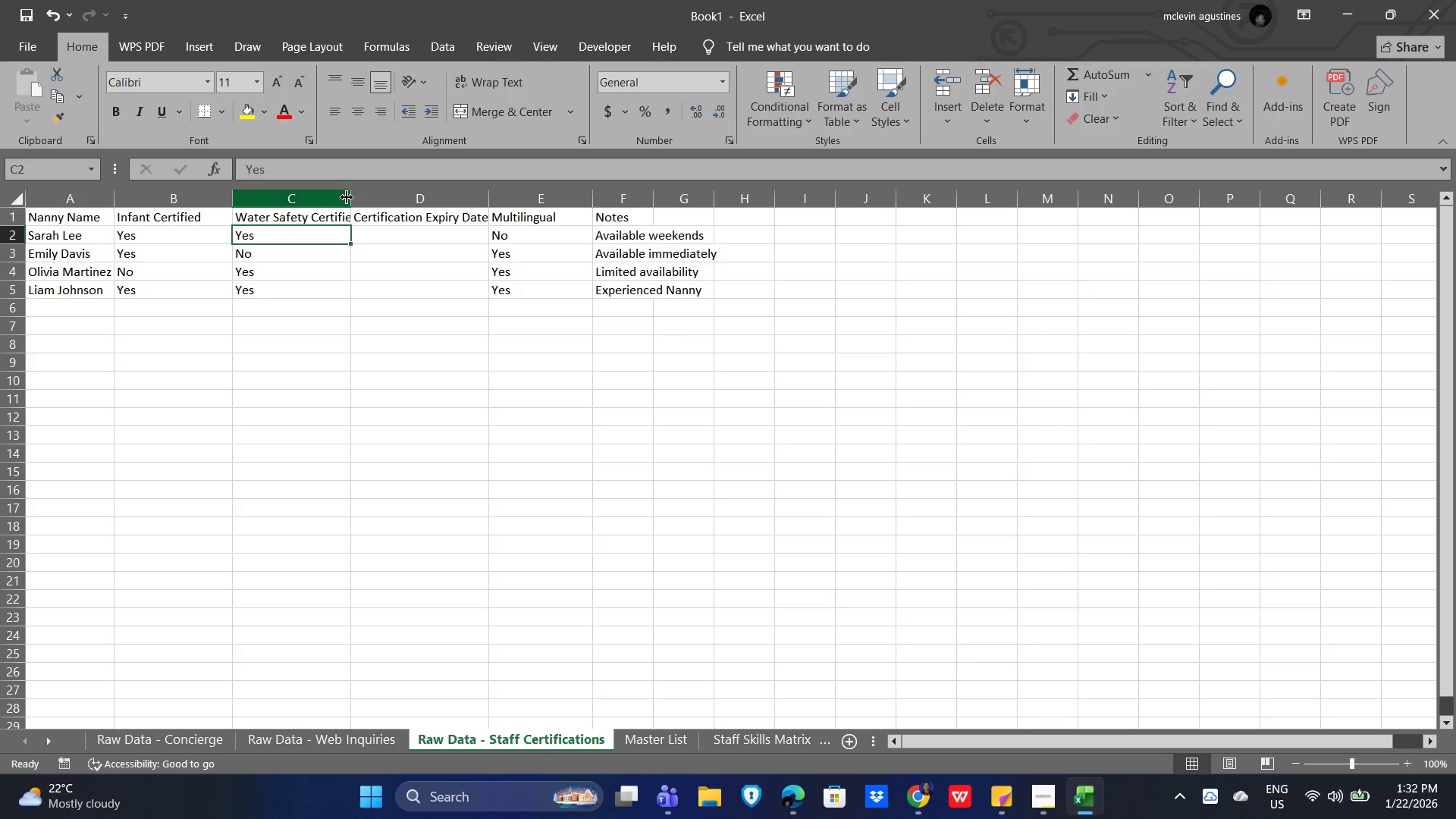 
right_click([362, 192])
 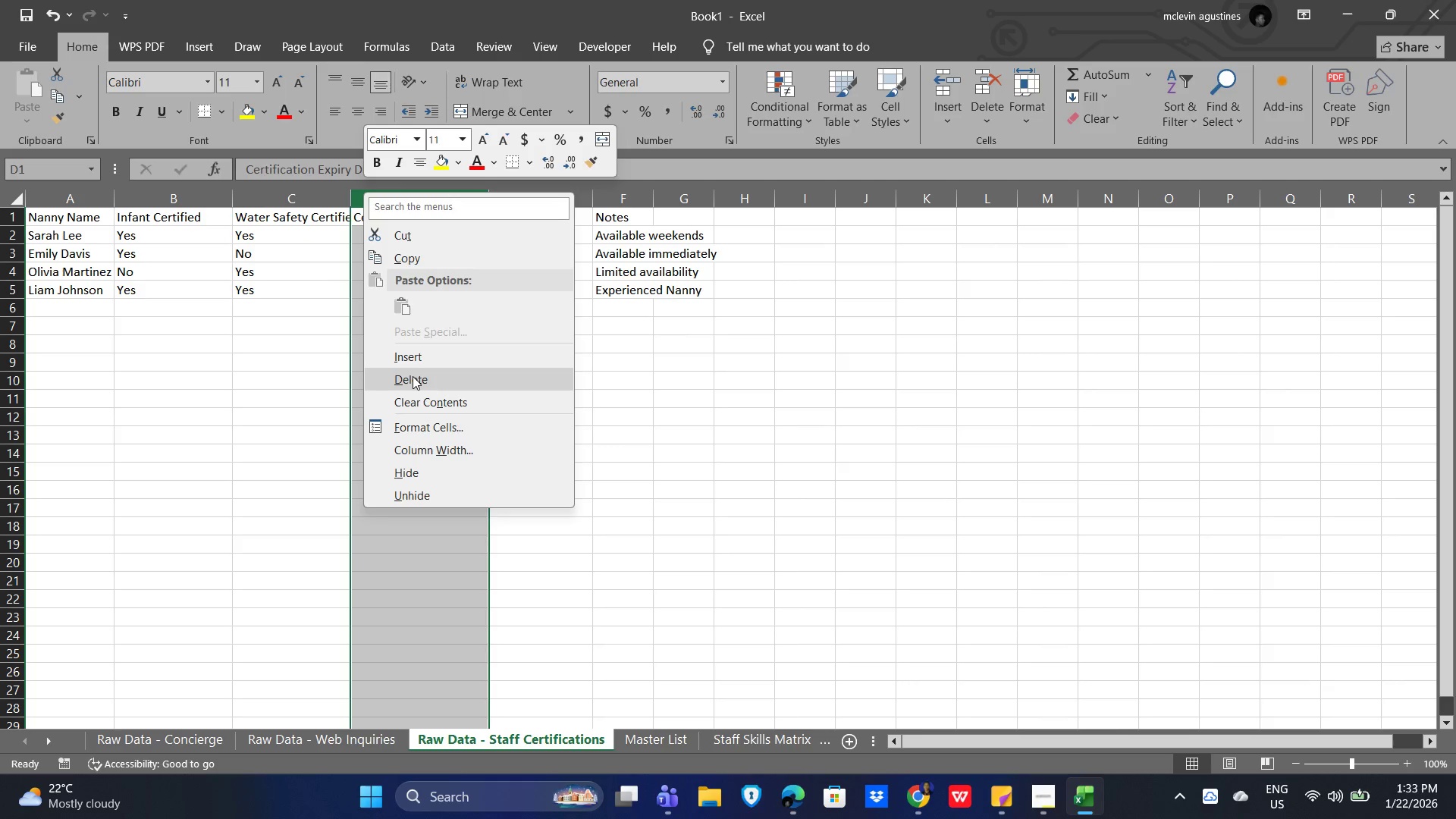 
left_click([420, 358])
 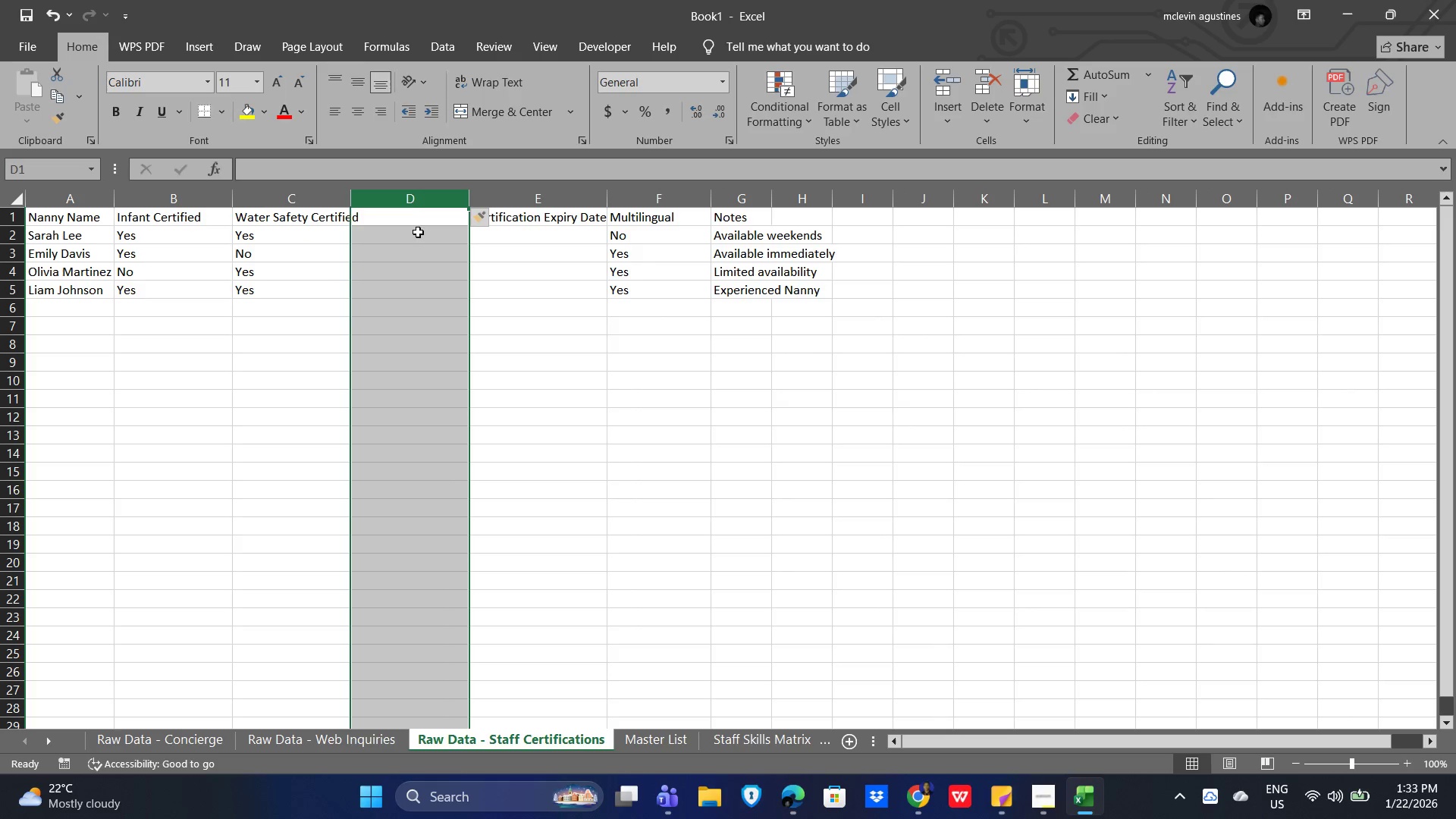 
left_click([403, 215])
 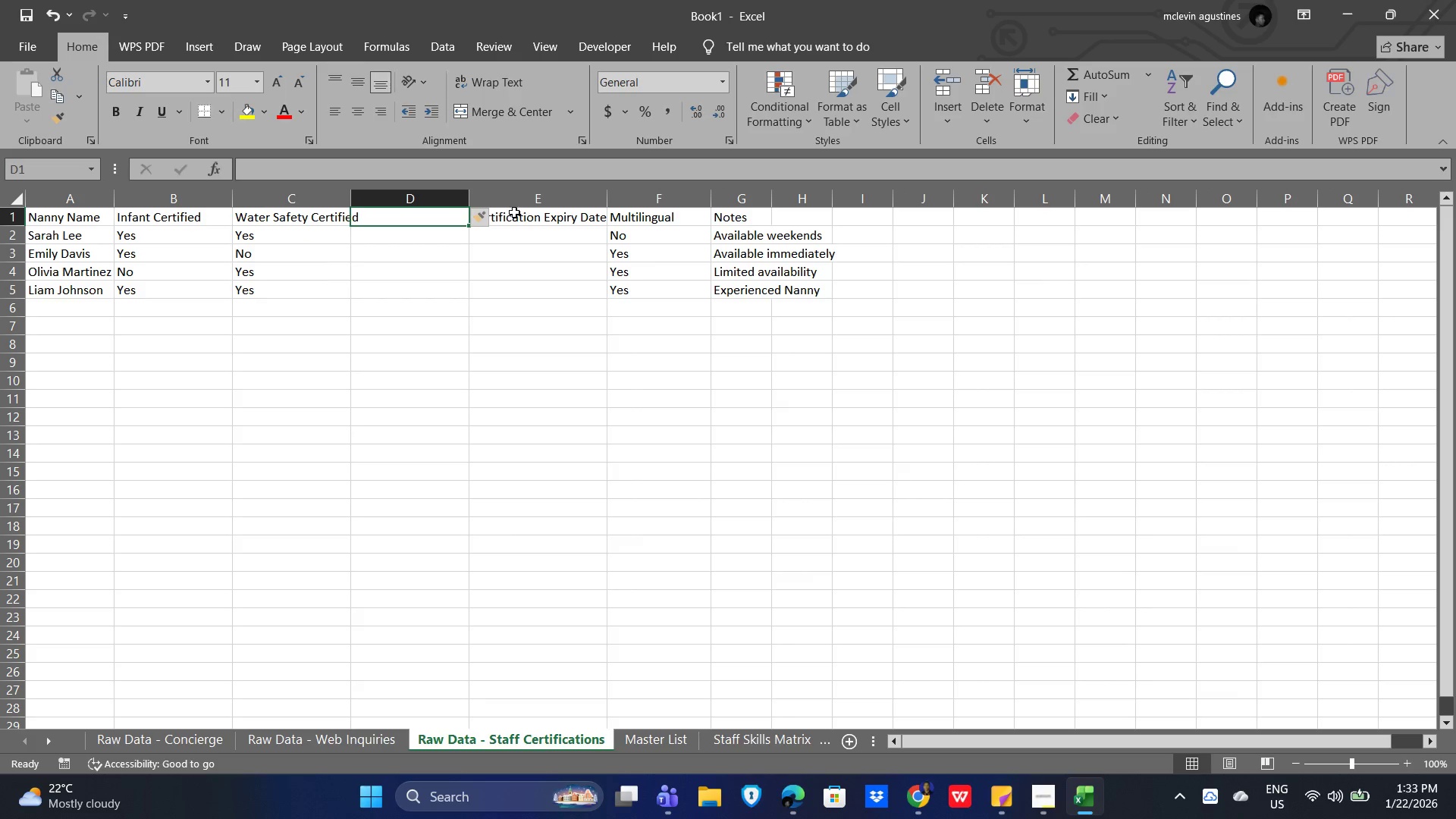 
left_click([541, 218])
 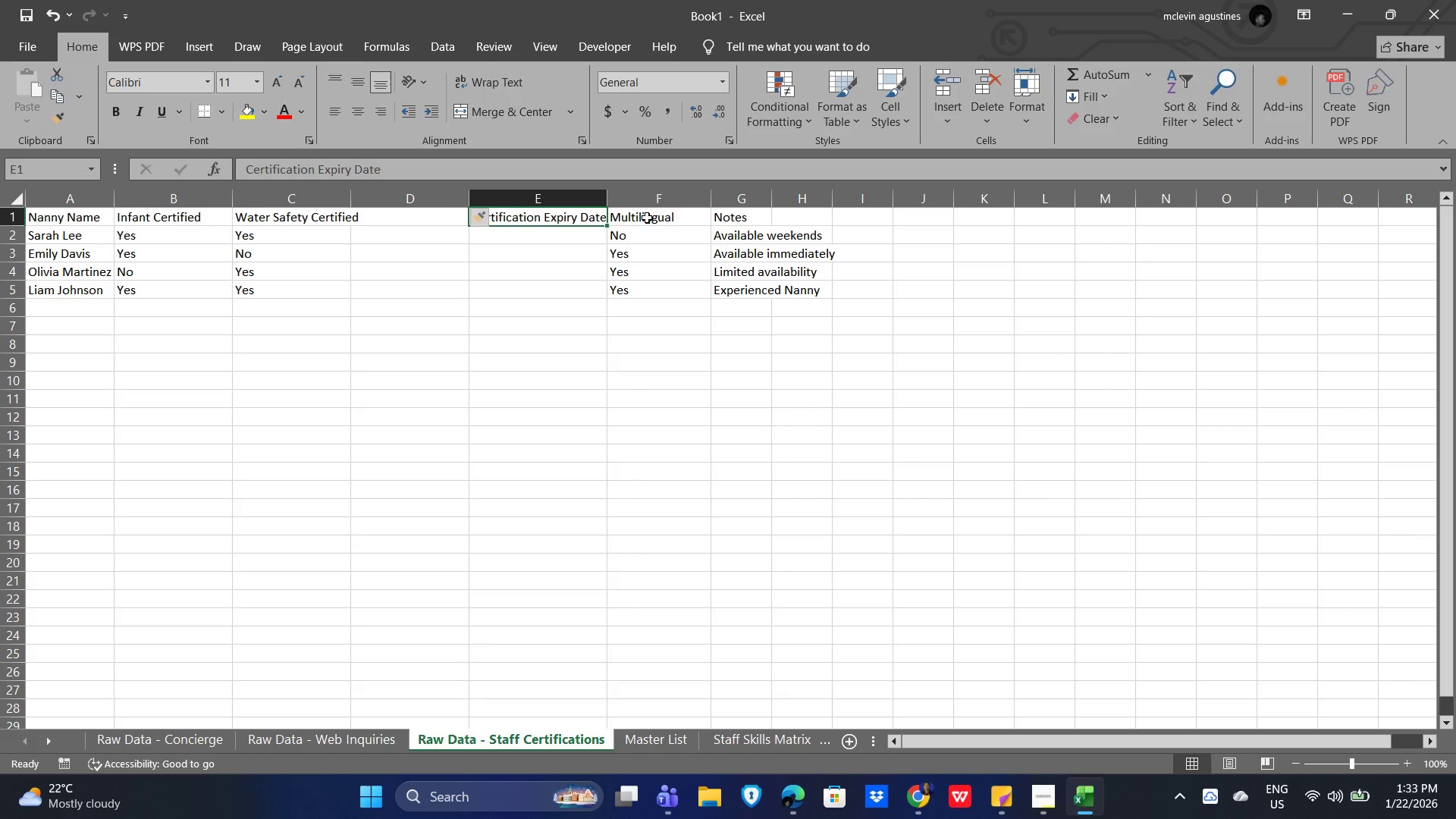 
left_click_drag(start_coordinate=[647, 215], to_coordinate=[632, 284])
 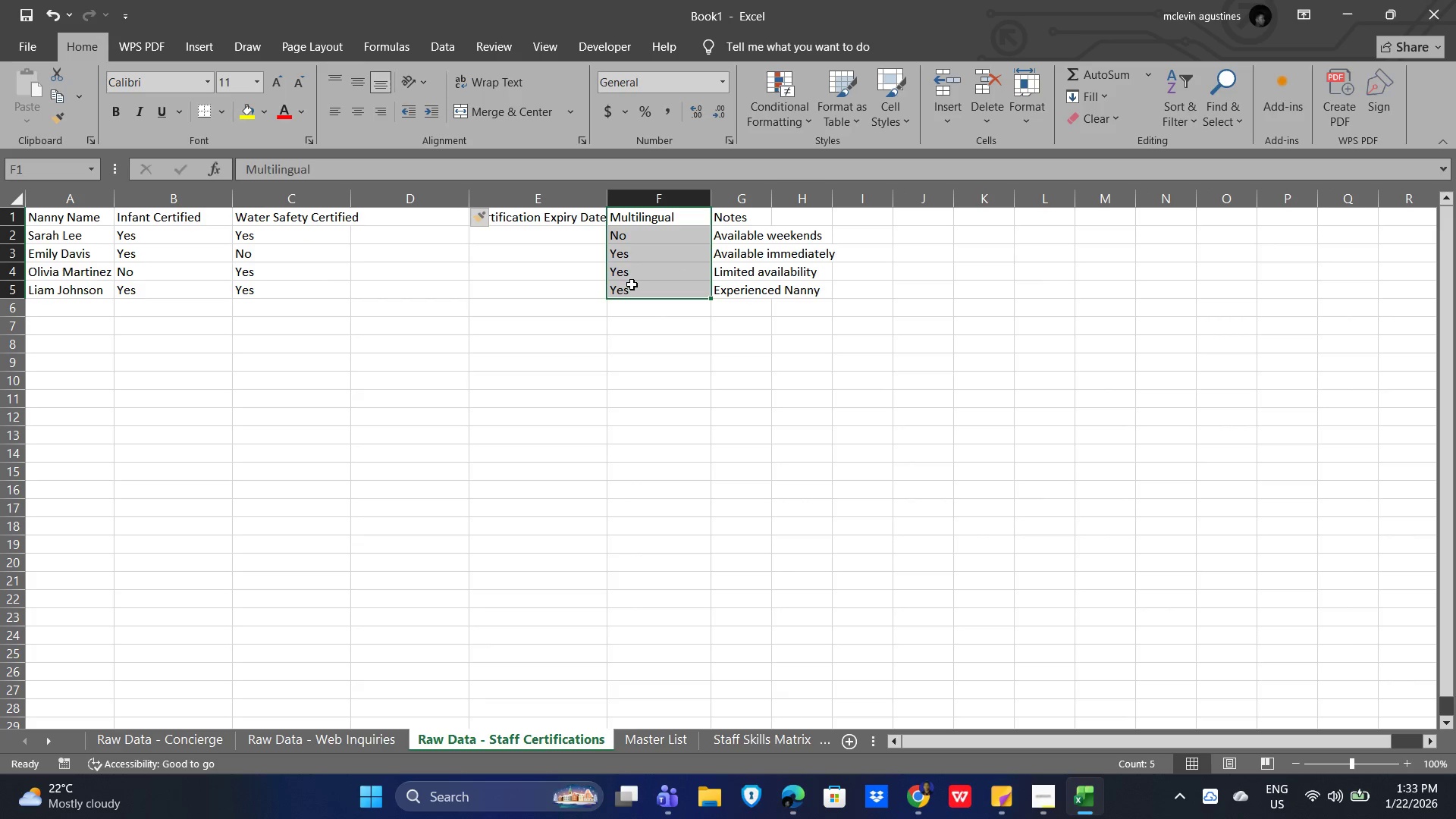 
key(Control+X)
 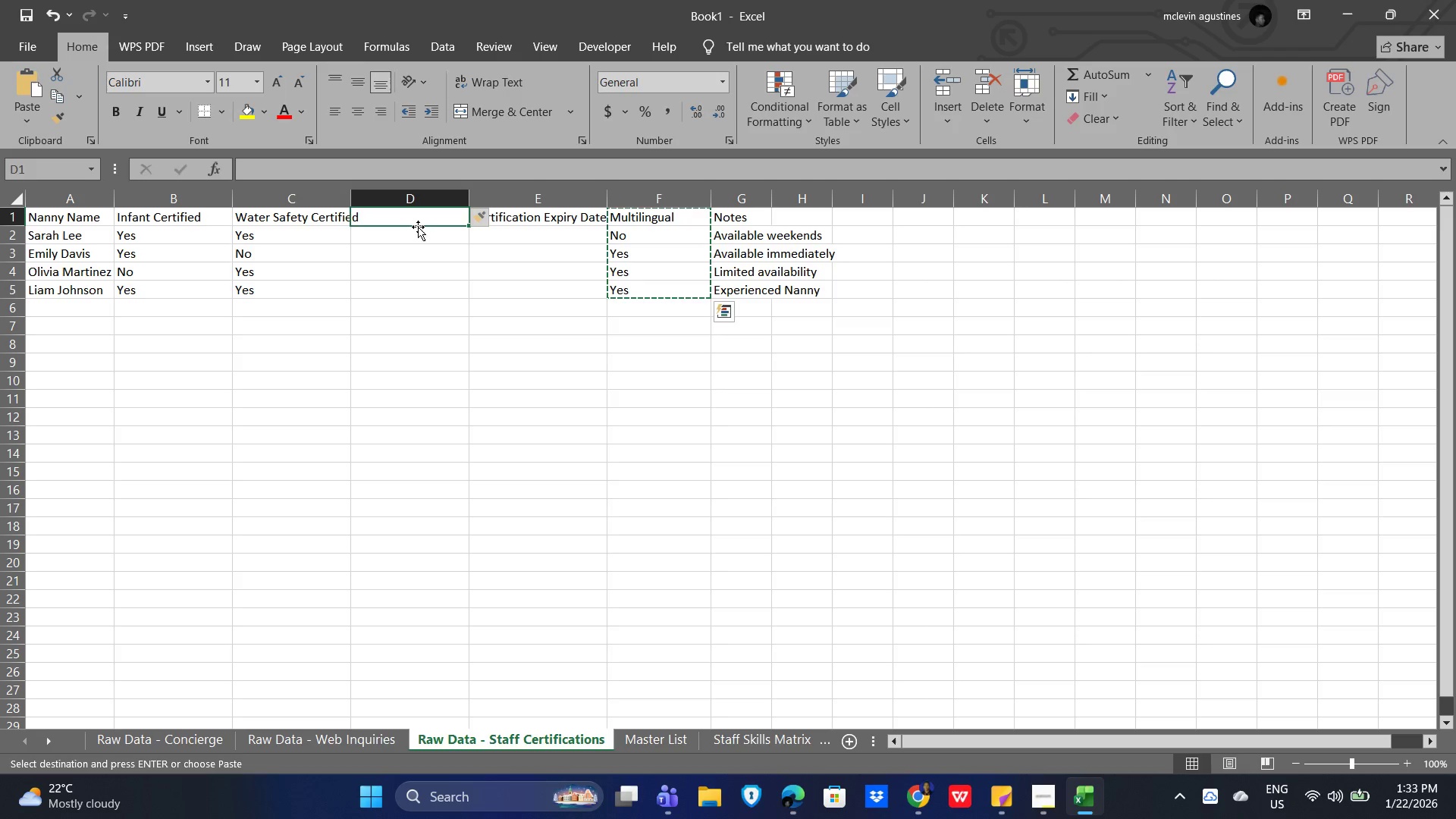 
key(Control+V)
 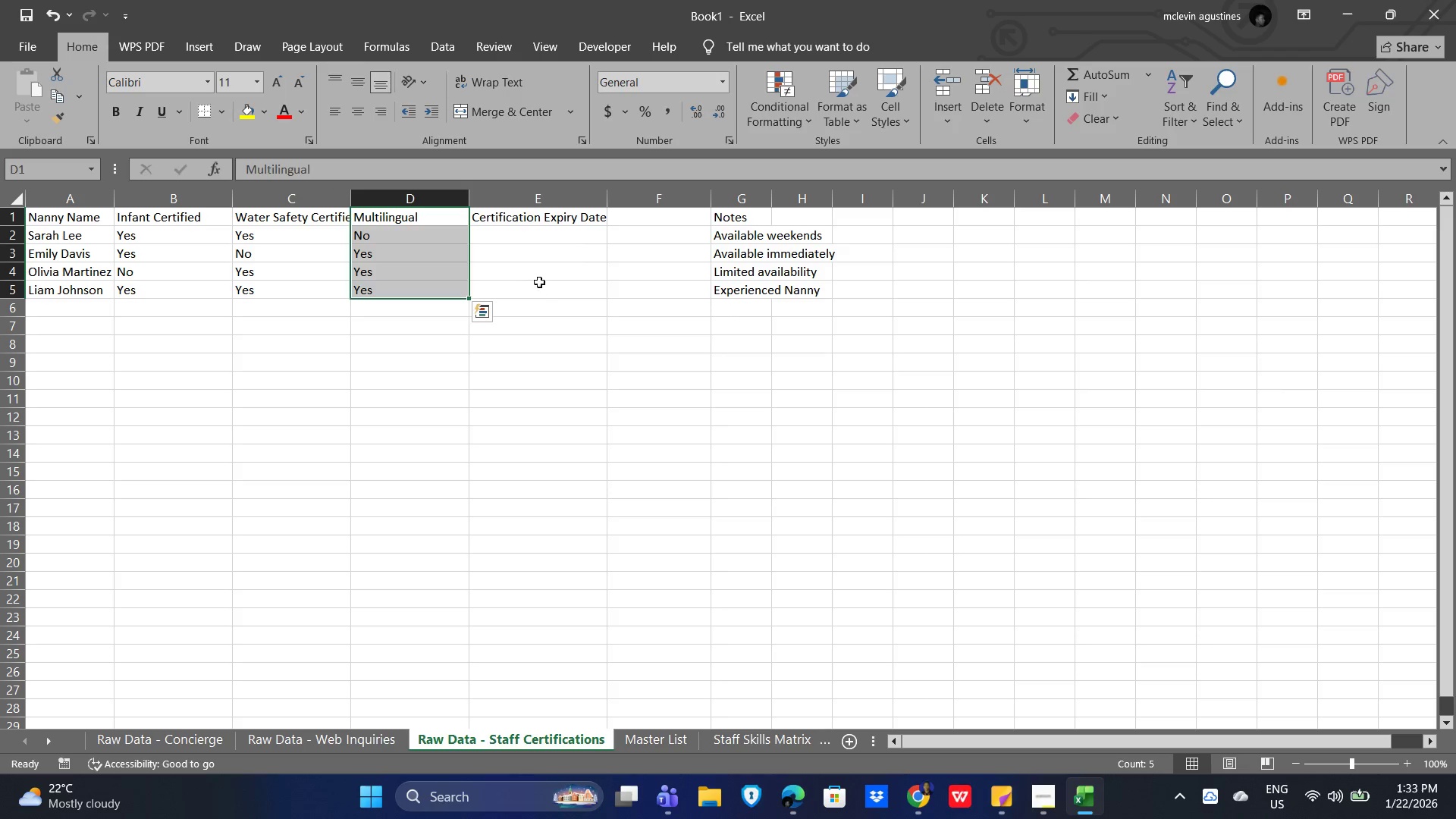 
left_click([535, 275])
 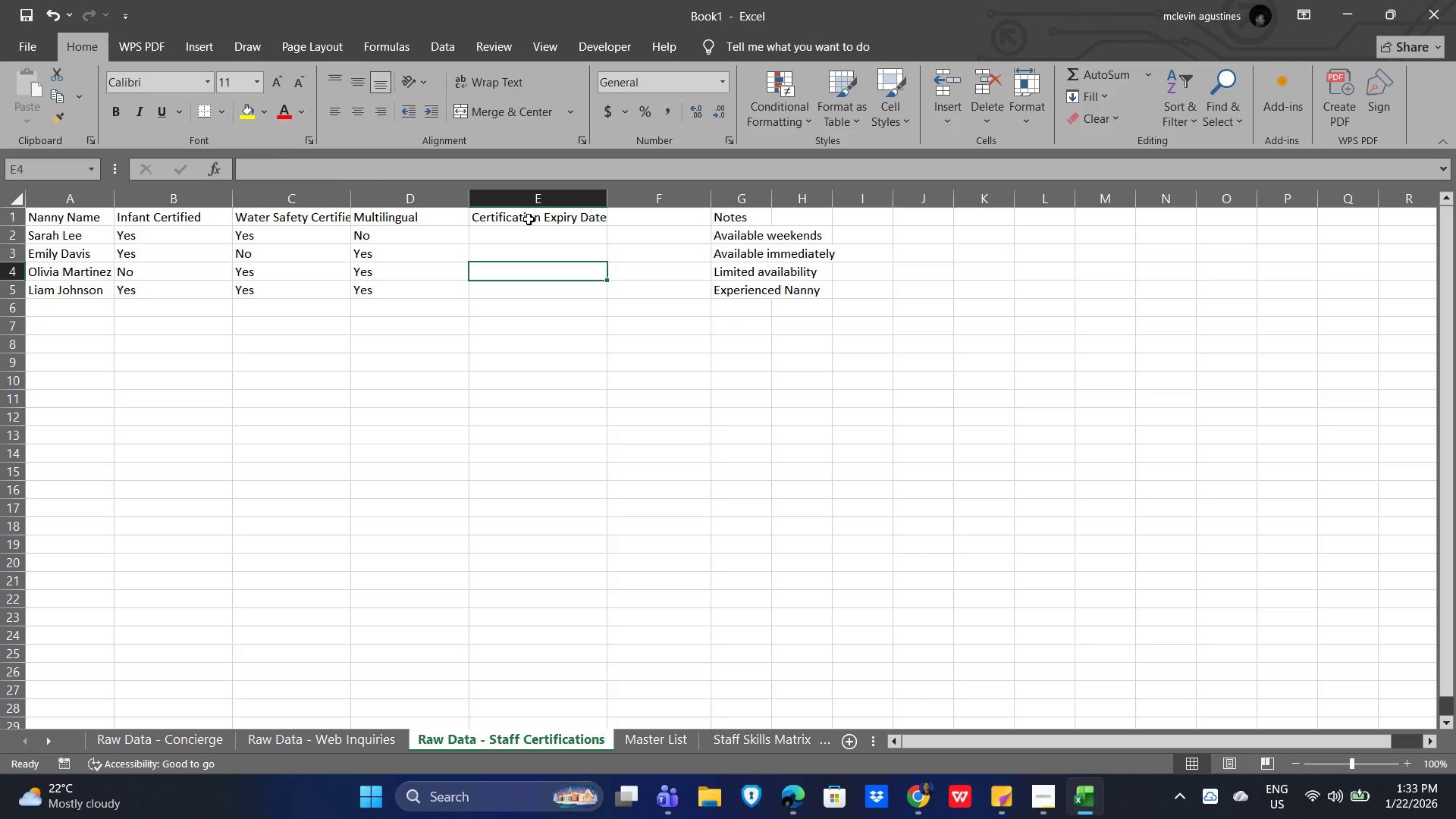 
left_click([529, 219])
 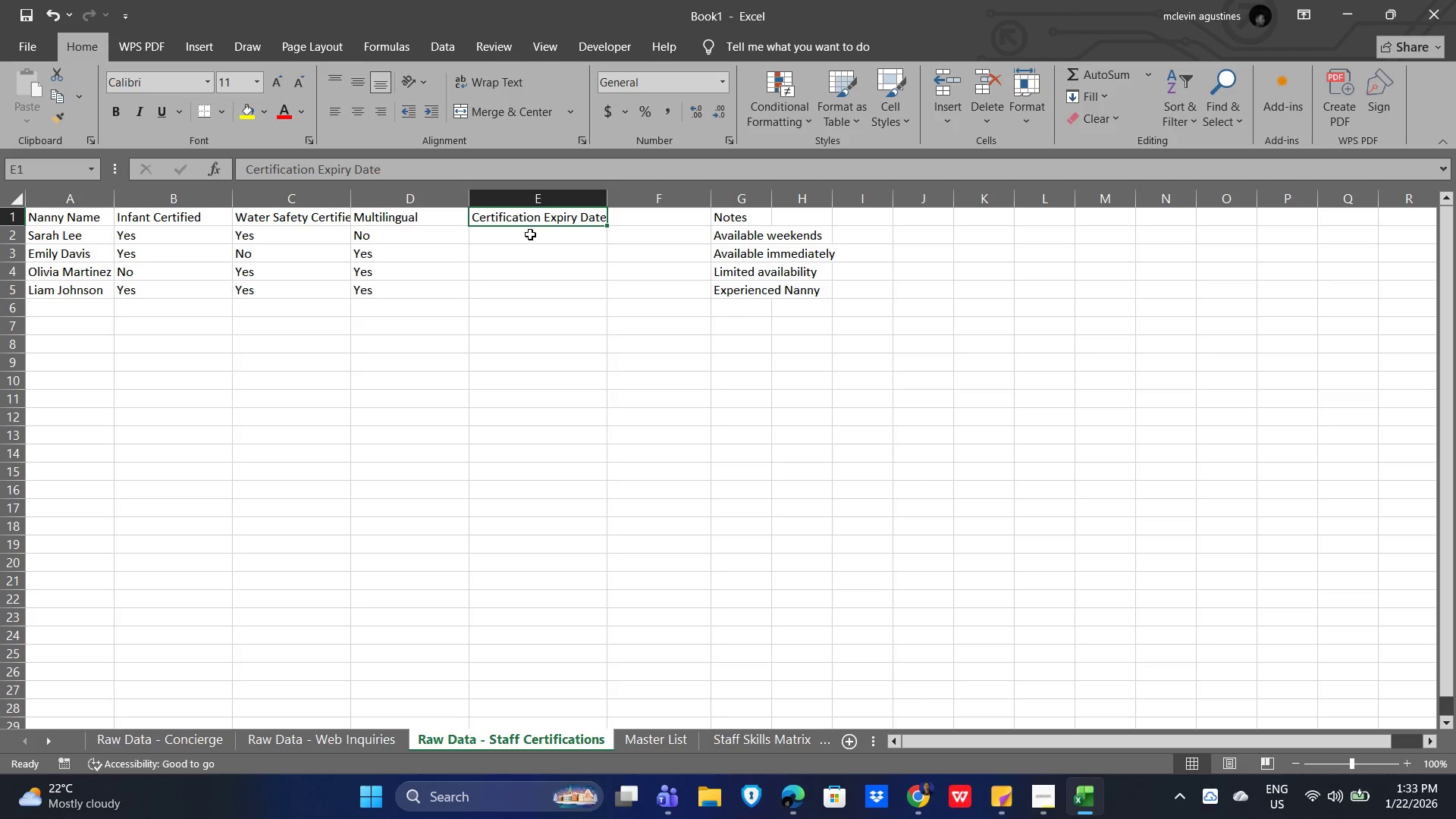 
left_click([548, 231])
 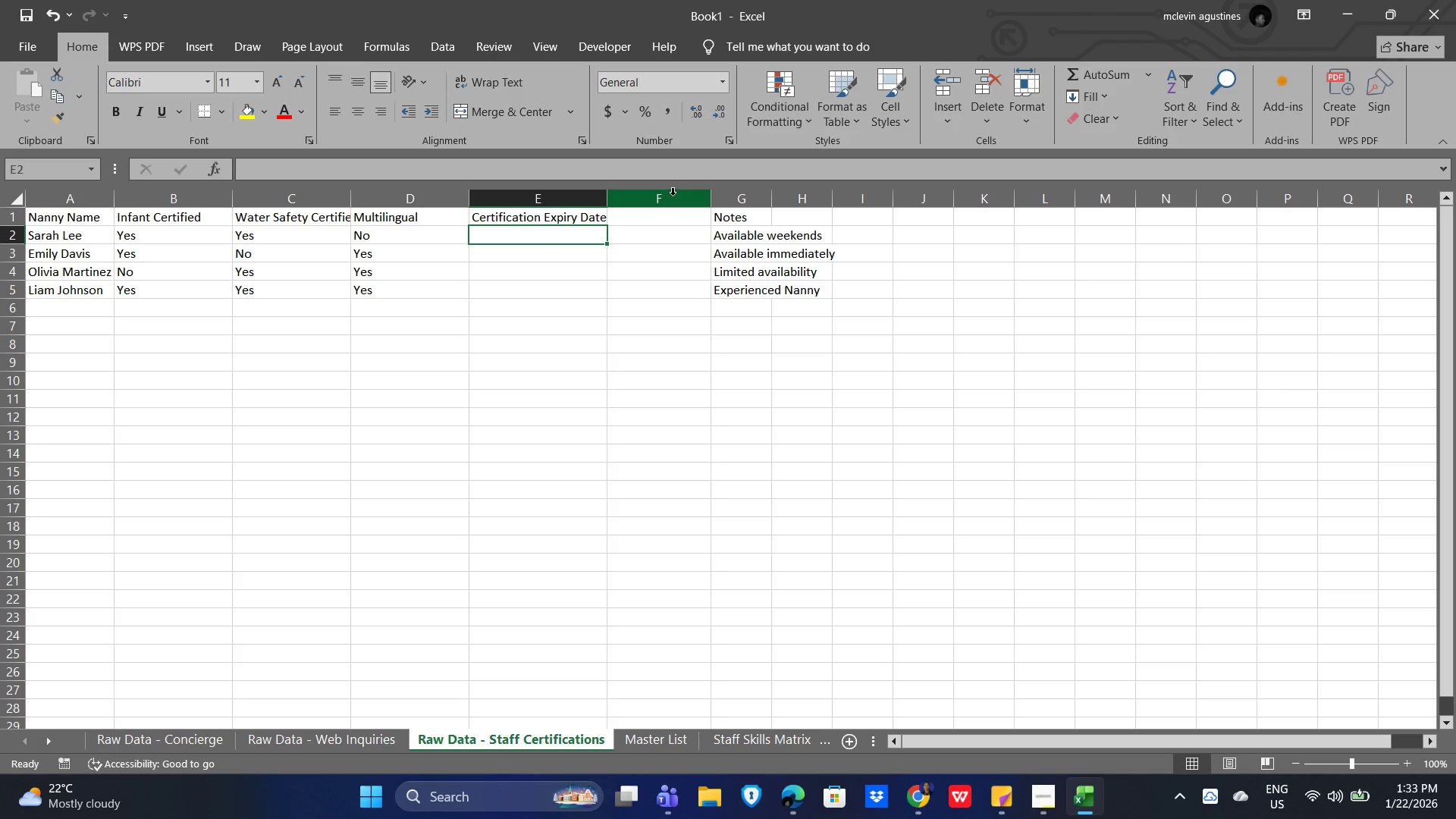 
right_click([670, 194])
 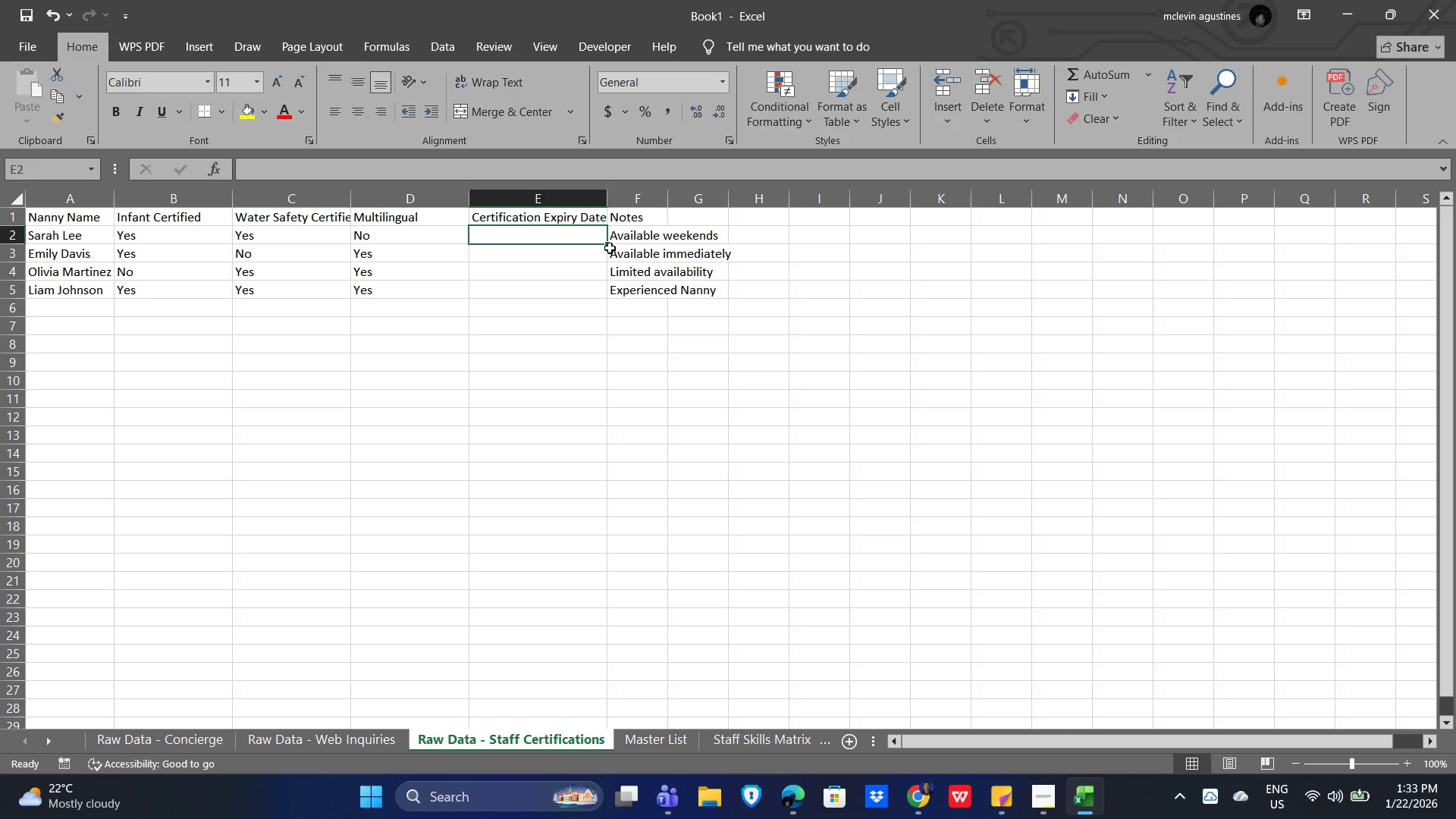 
key(Numpad2)
 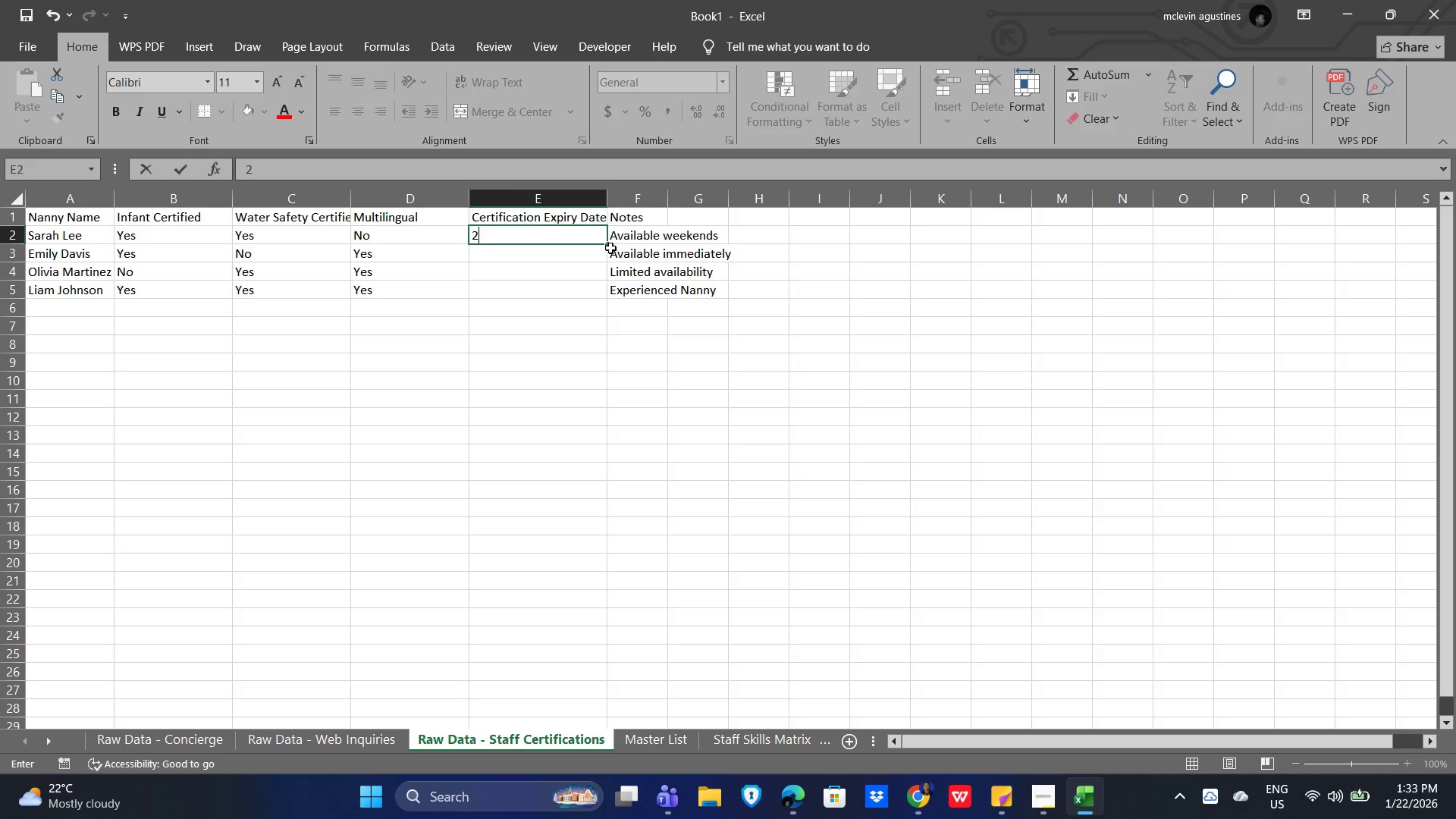 
key(NumpadSubtract)
 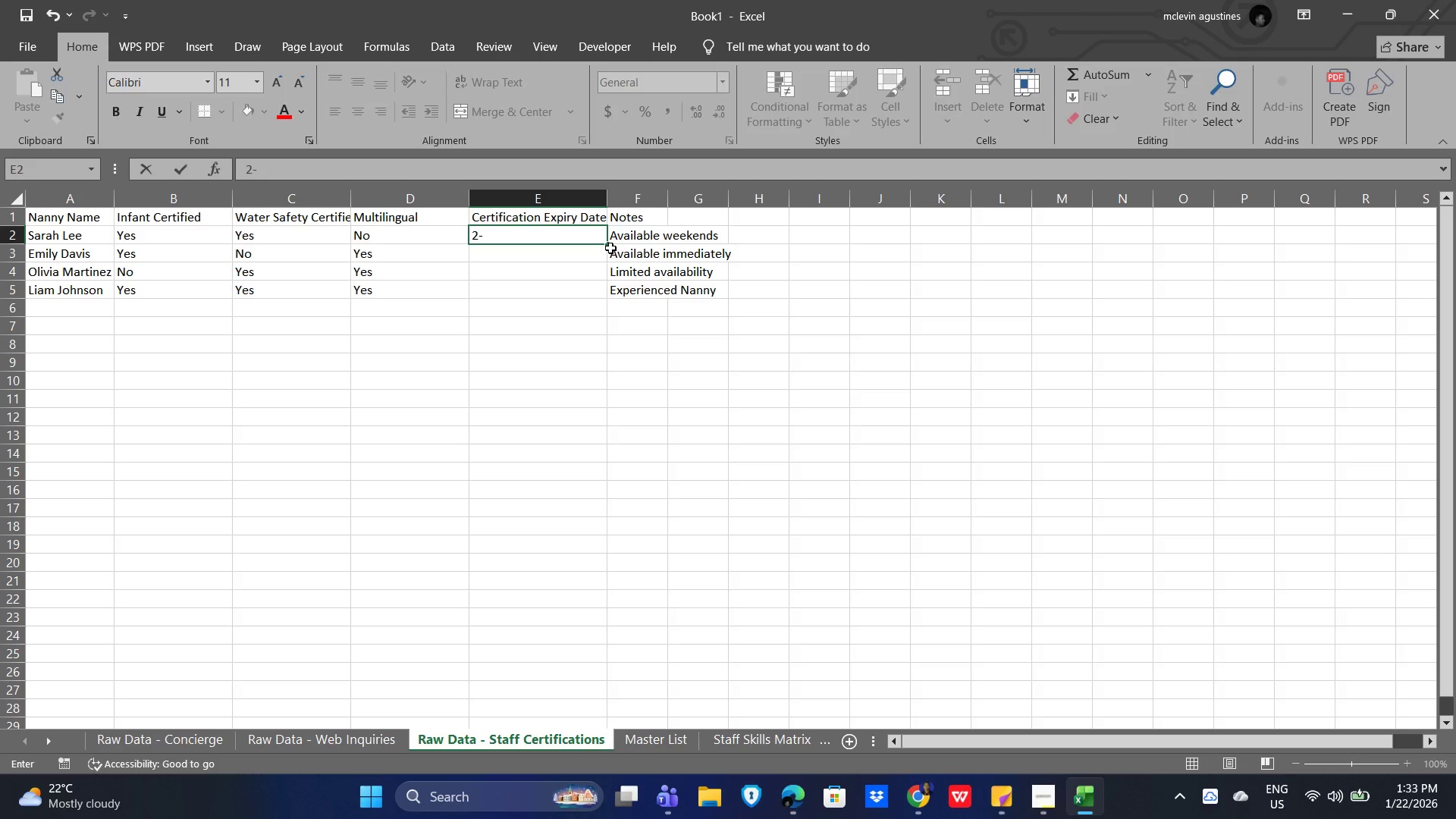 
key(Backspace)
 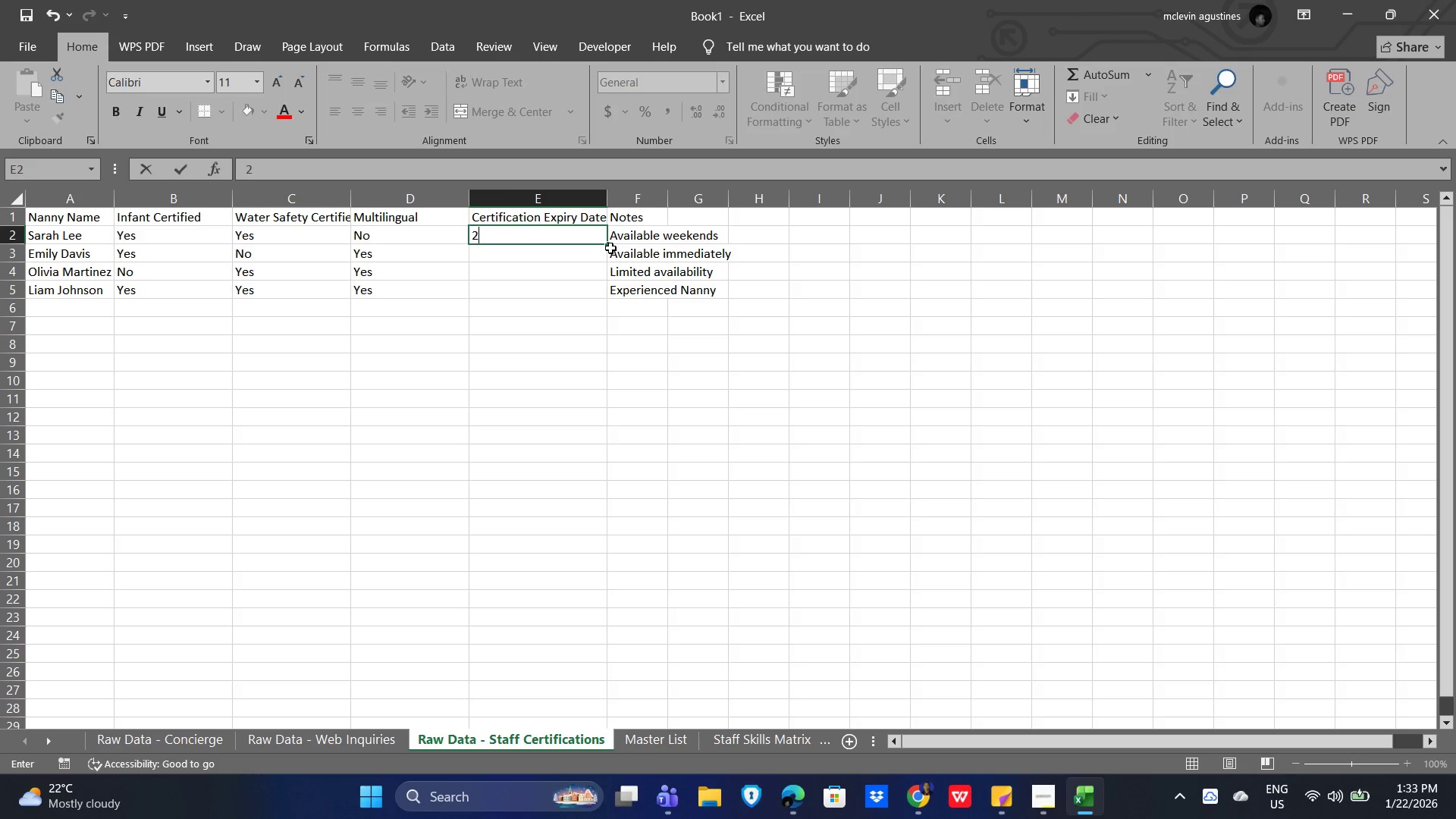 
key(NumpadDivide)
 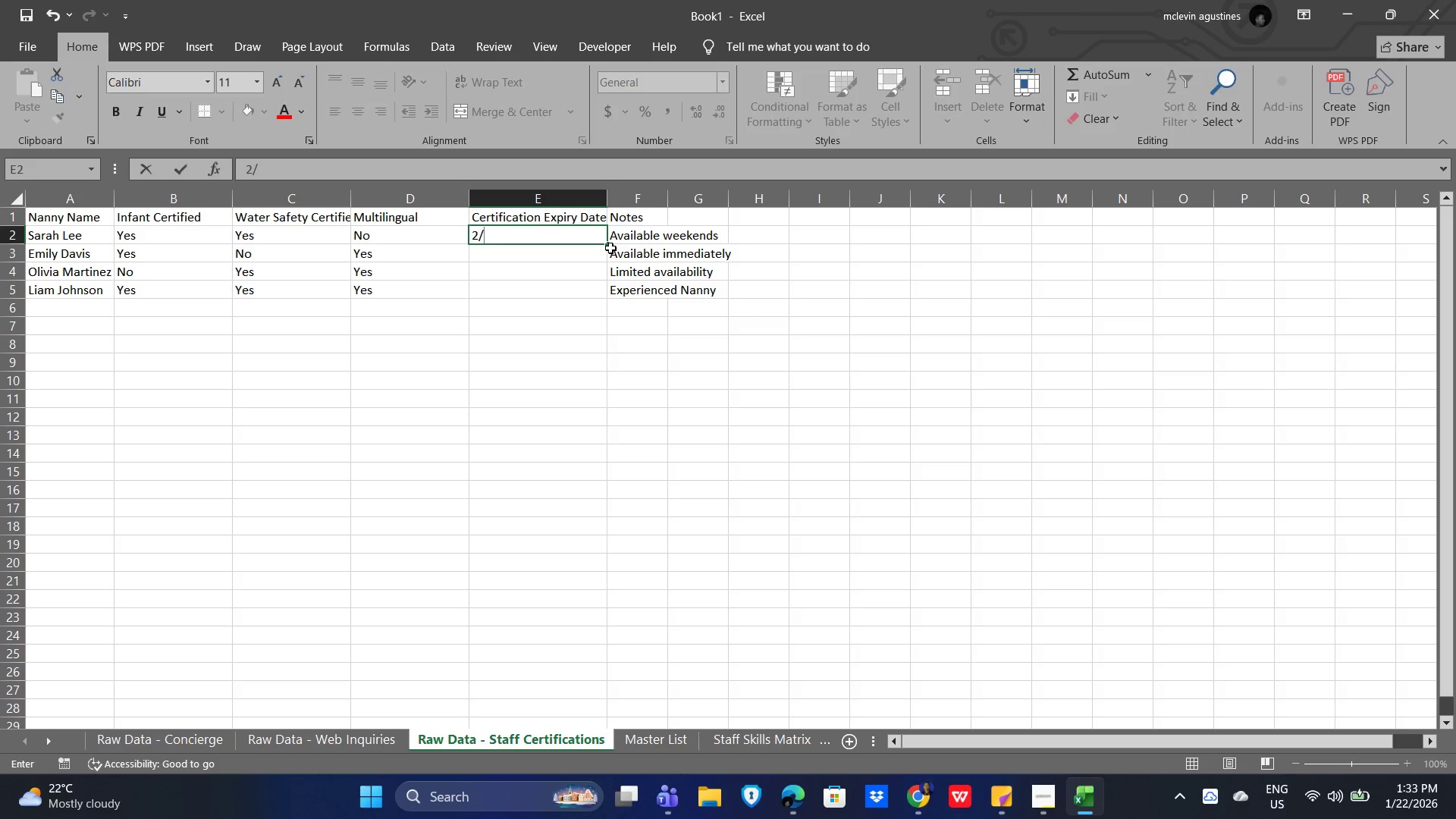 
key(Numpad1)
 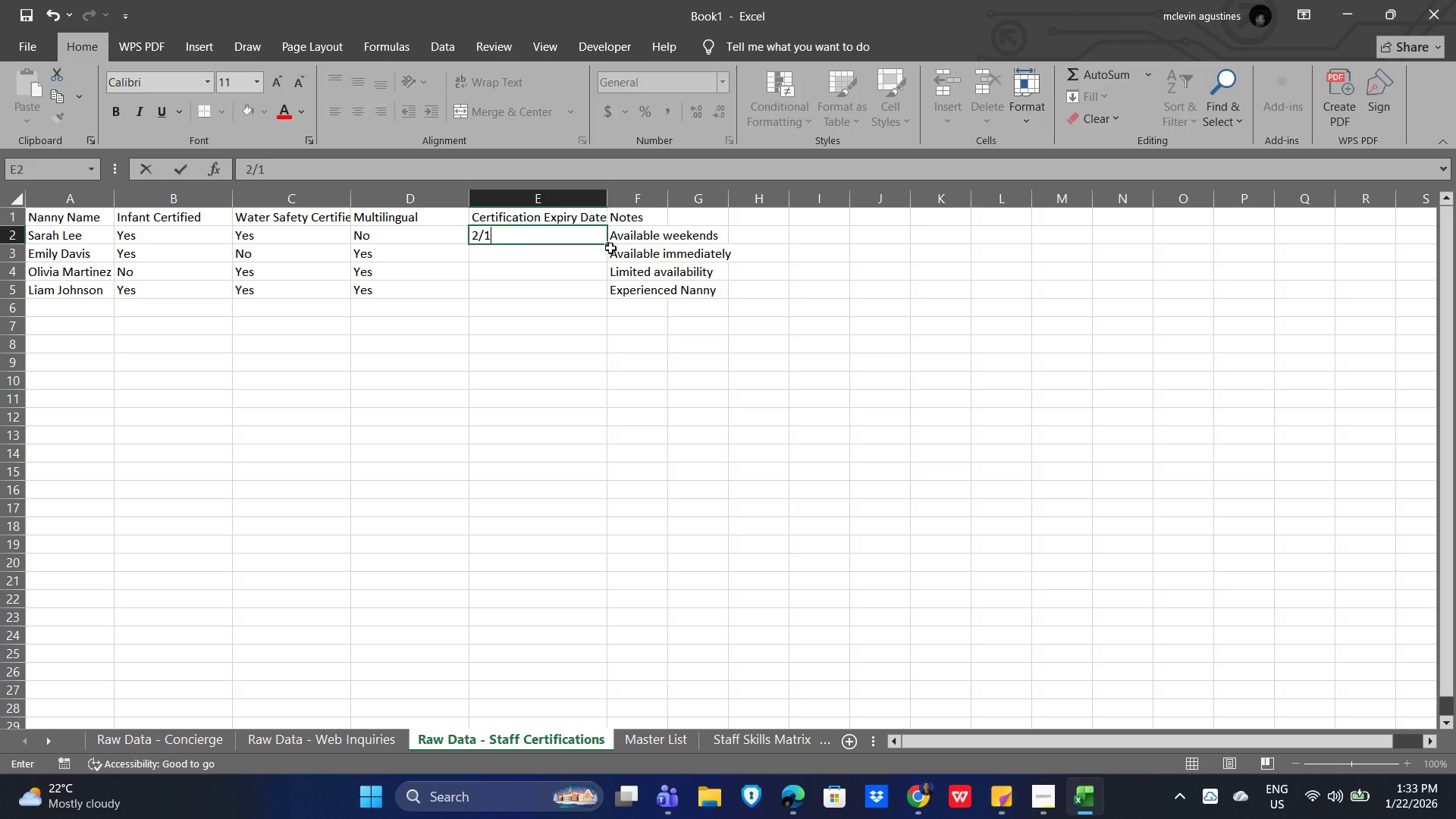 
key(Numpad5)
 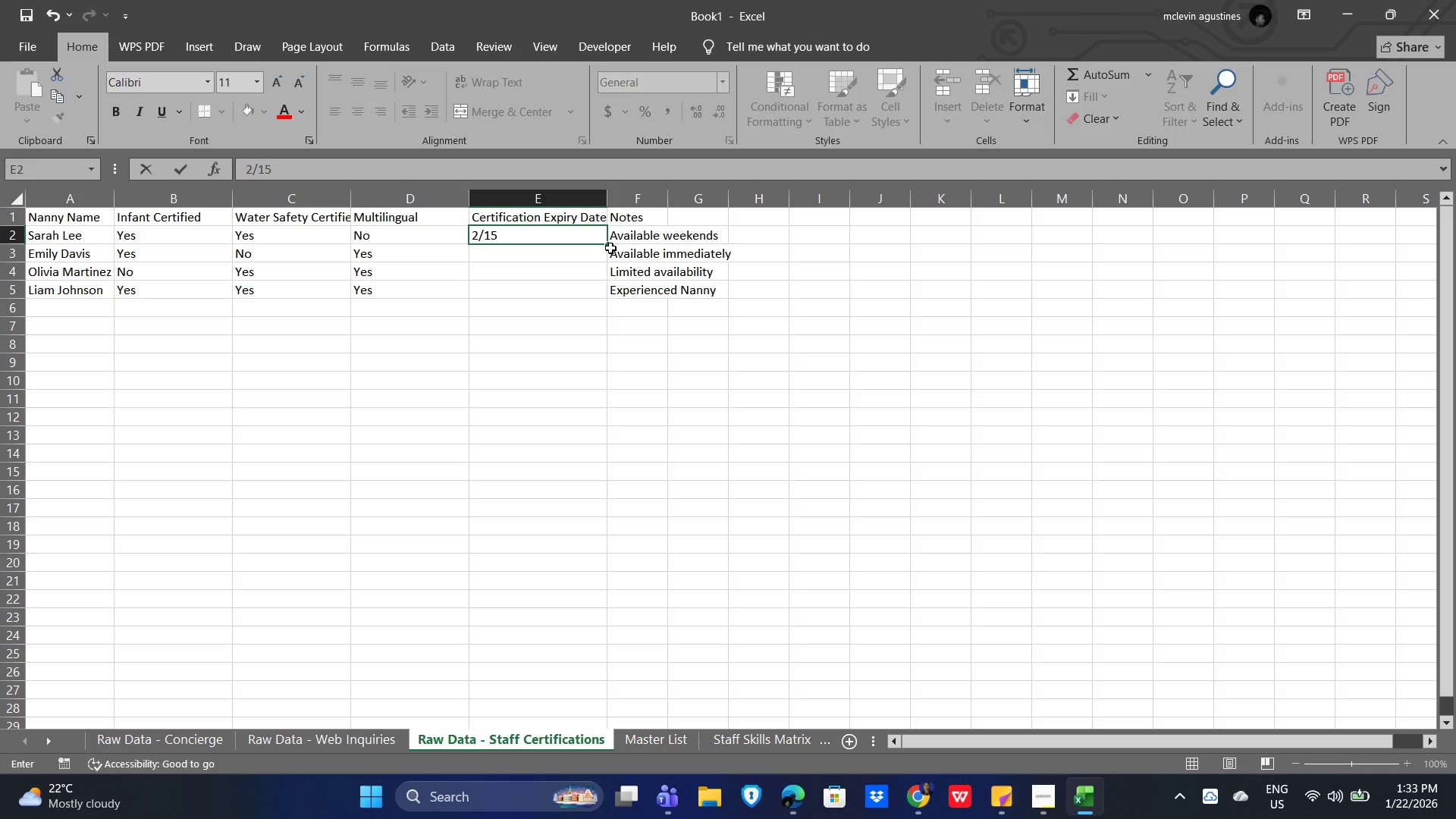 
key(NumpadDivide)
 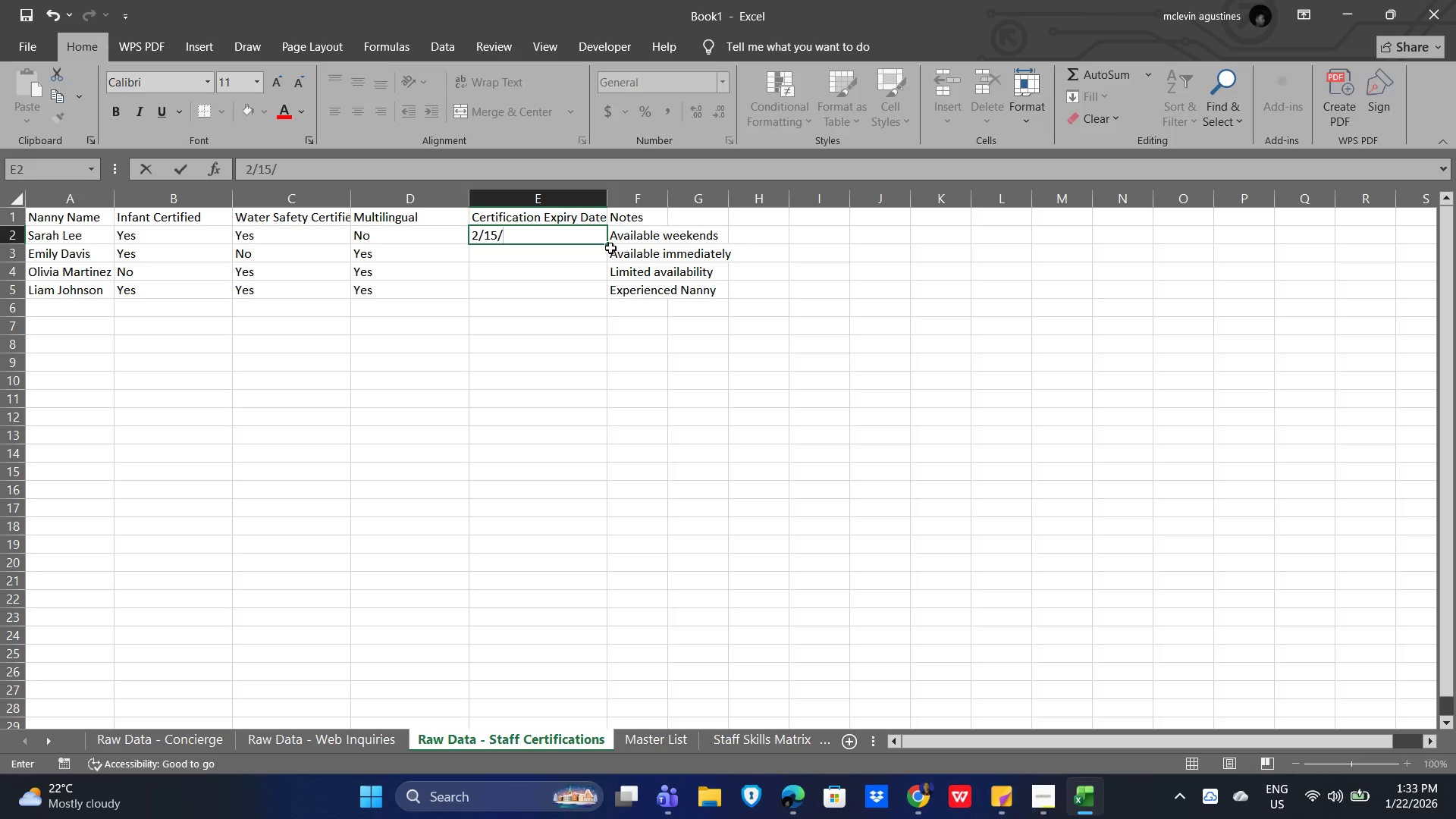 
key(Numpad2)
 